 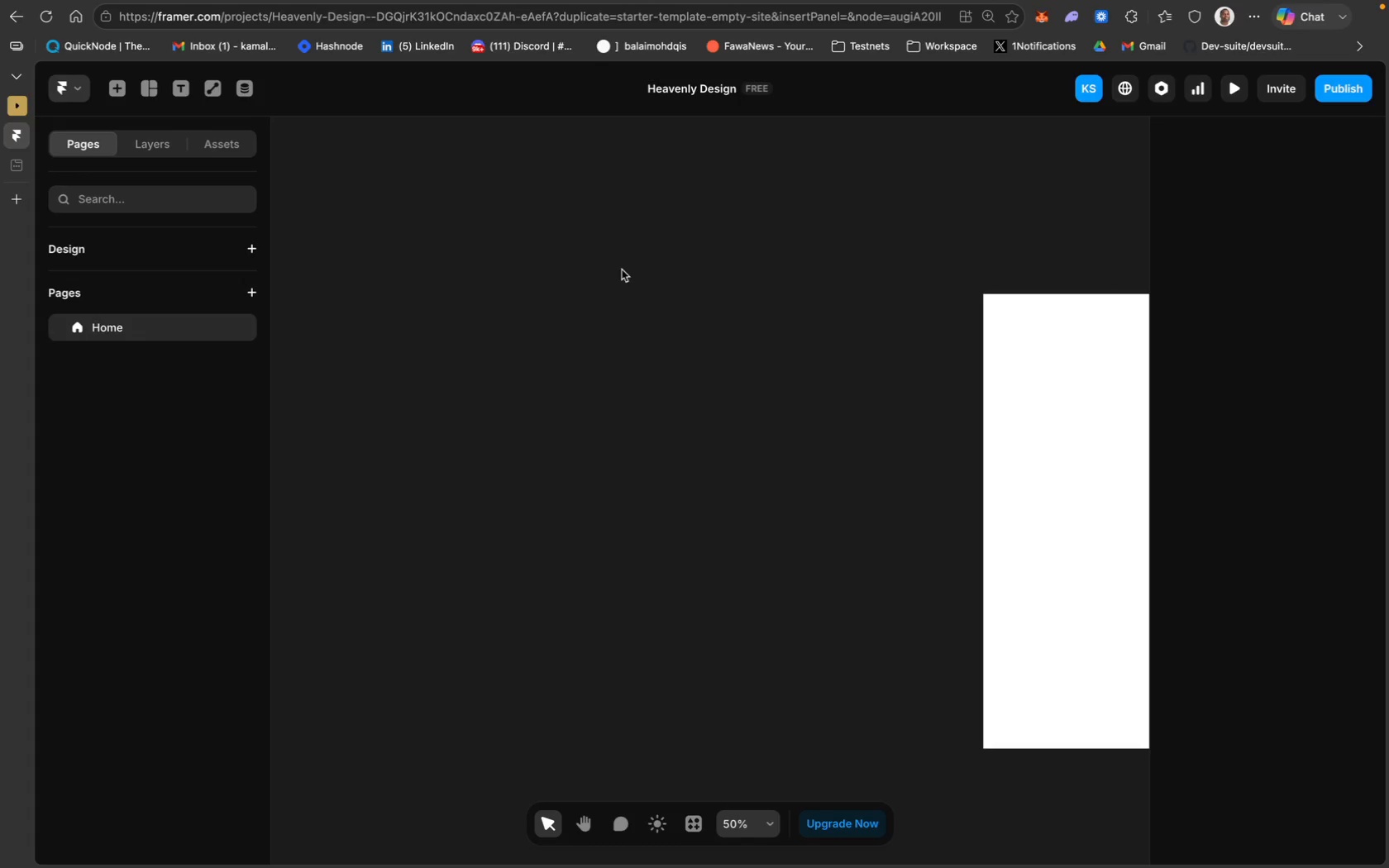 
scroll: coordinate [787, 250], scroll_direction: up, amount: 10.0
 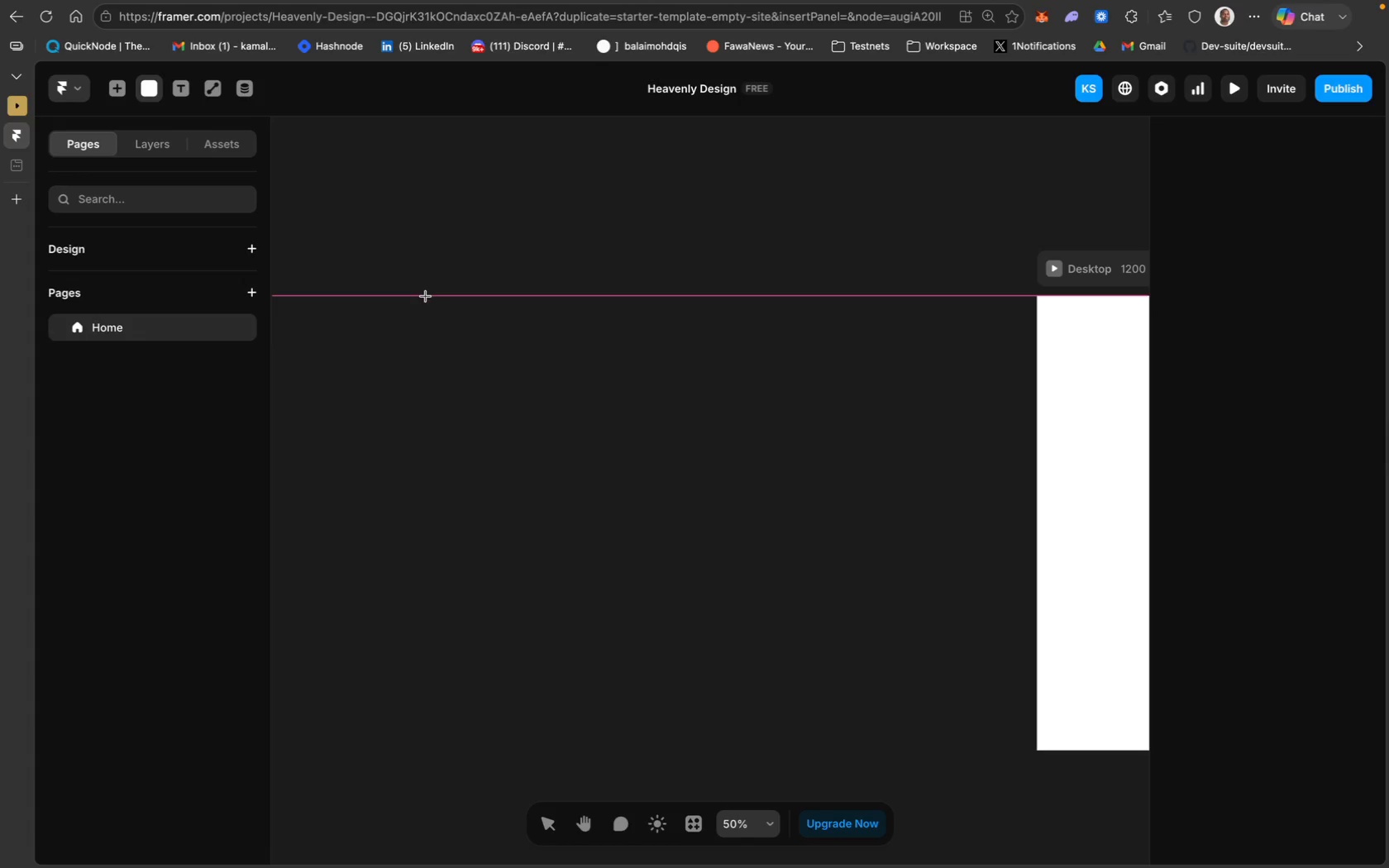 
wait(6.2)
 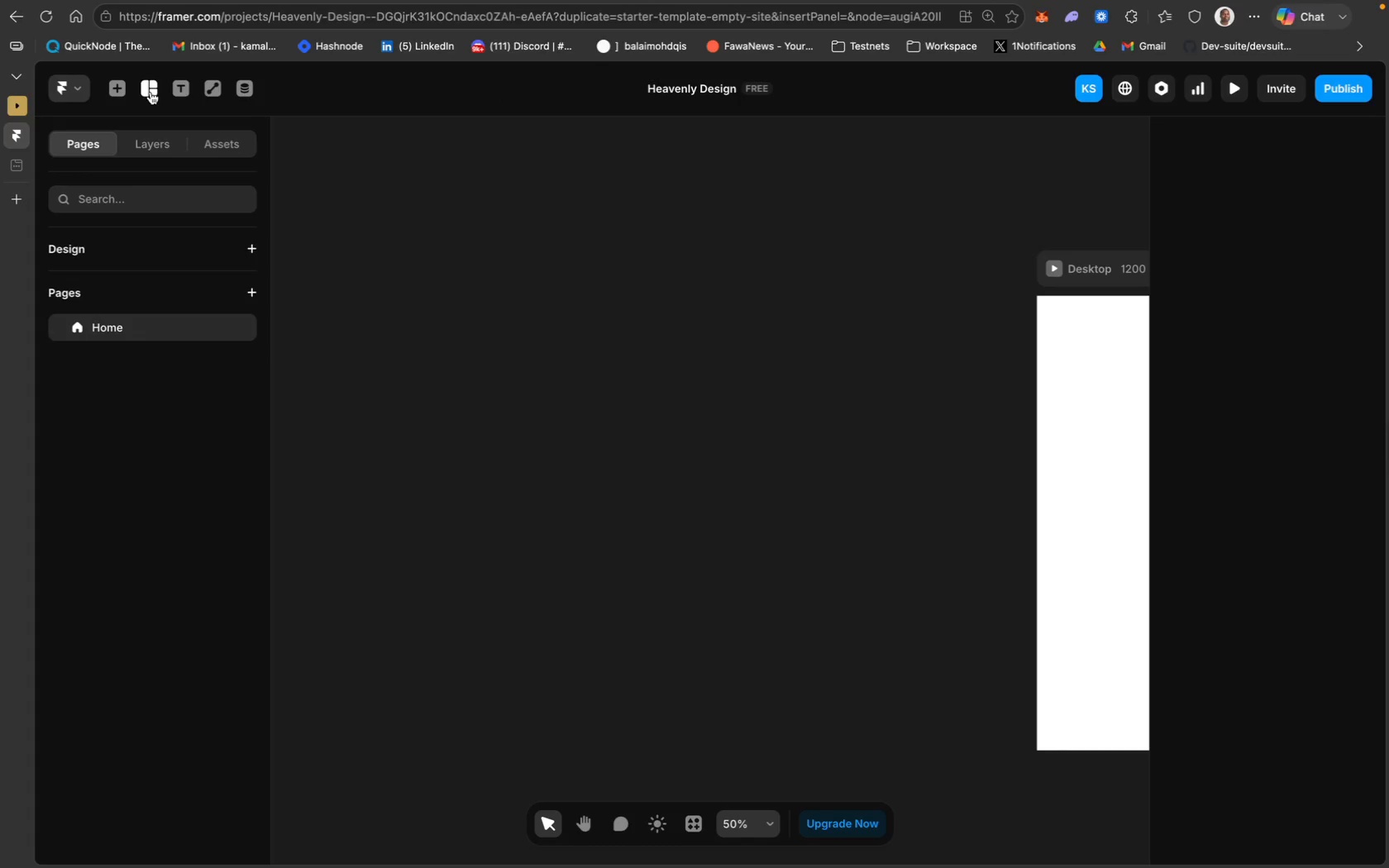 
left_click_drag(start_coordinate=[418, 295], to_coordinate=[1019, 751])
 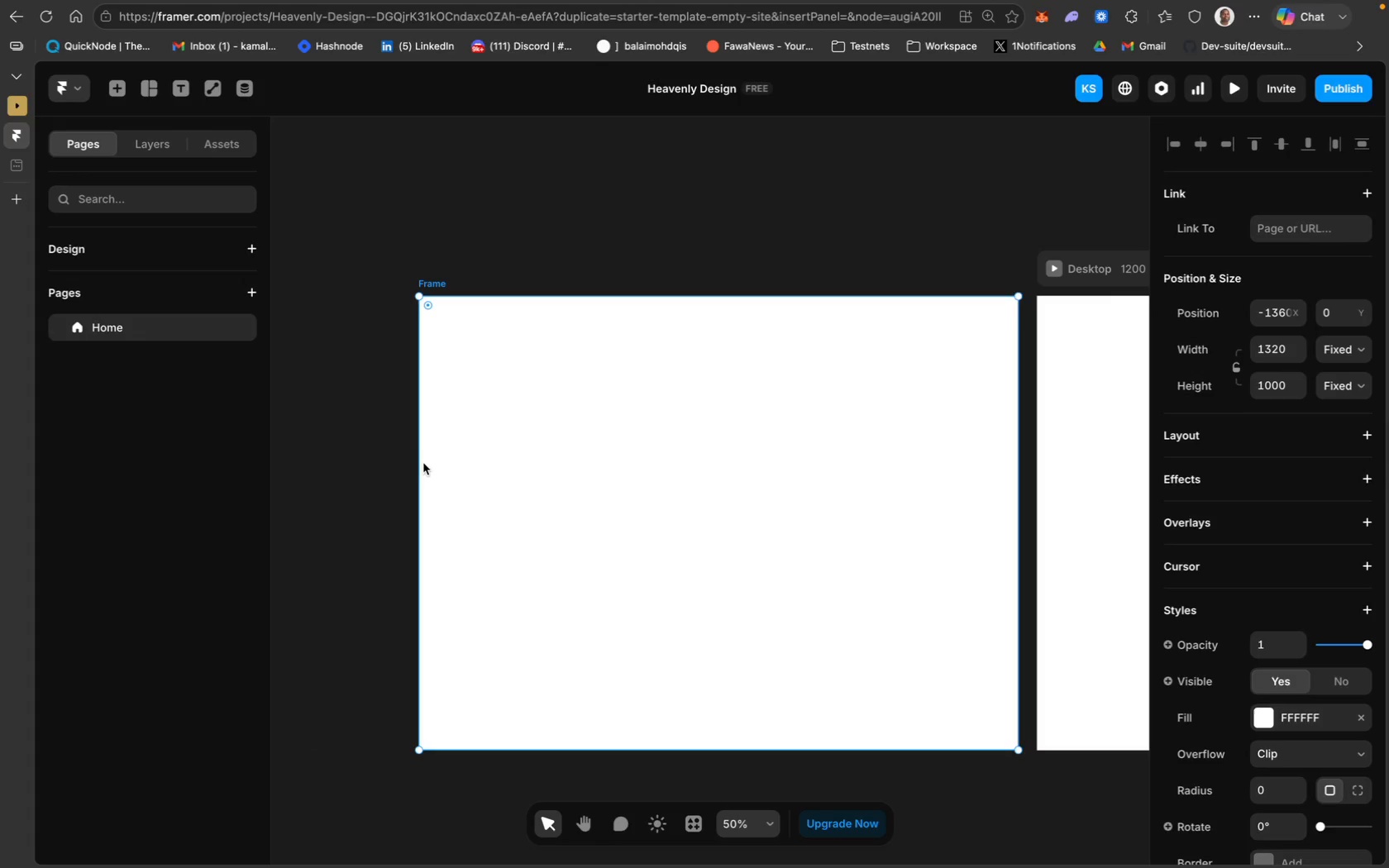 
left_click_drag(start_coordinate=[418, 458], to_coordinate=[382, 458])
 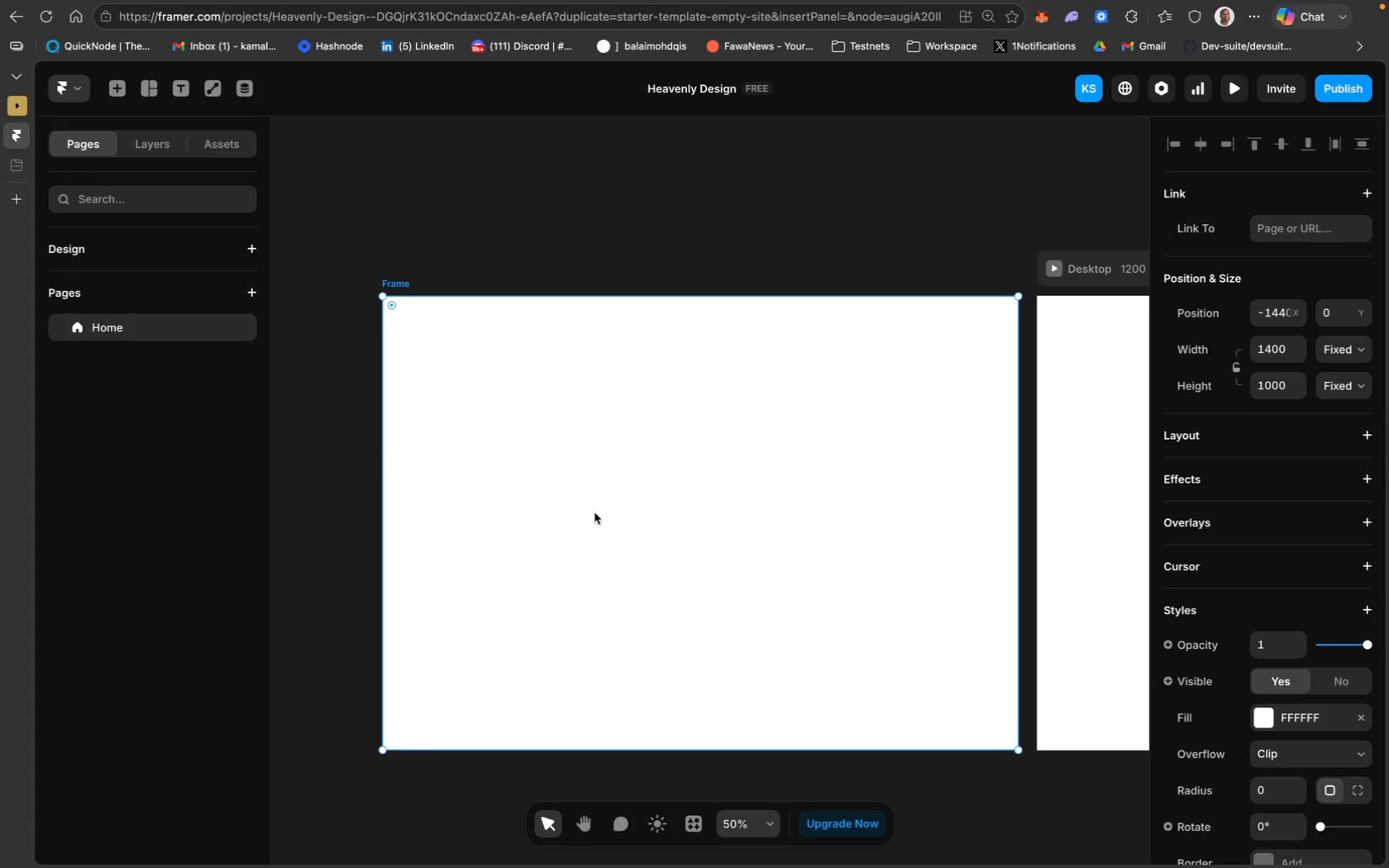 
scroll: coordinate [645, 527], scroll_direction: down, amount: 6.0
 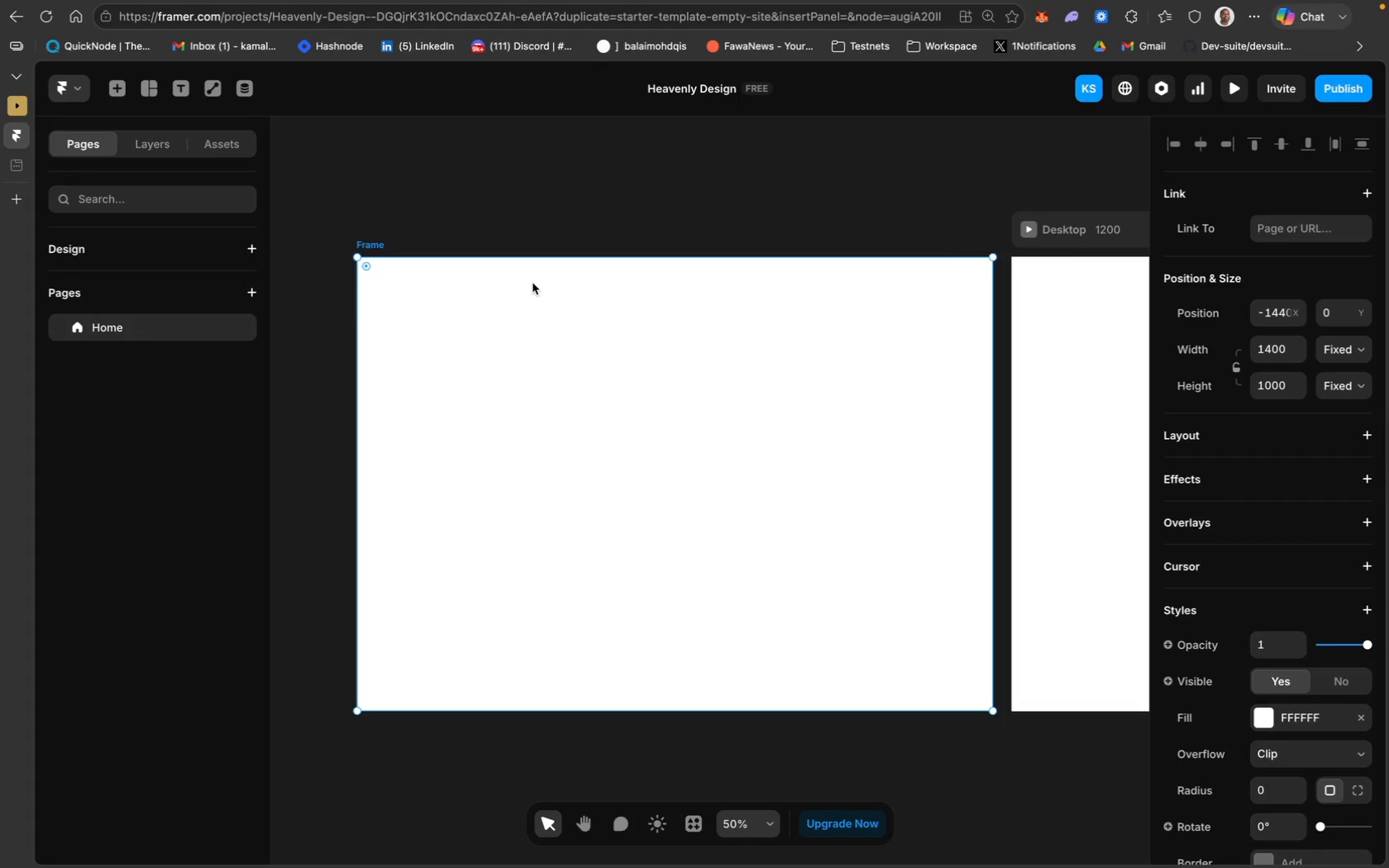 
wait(25.83)
 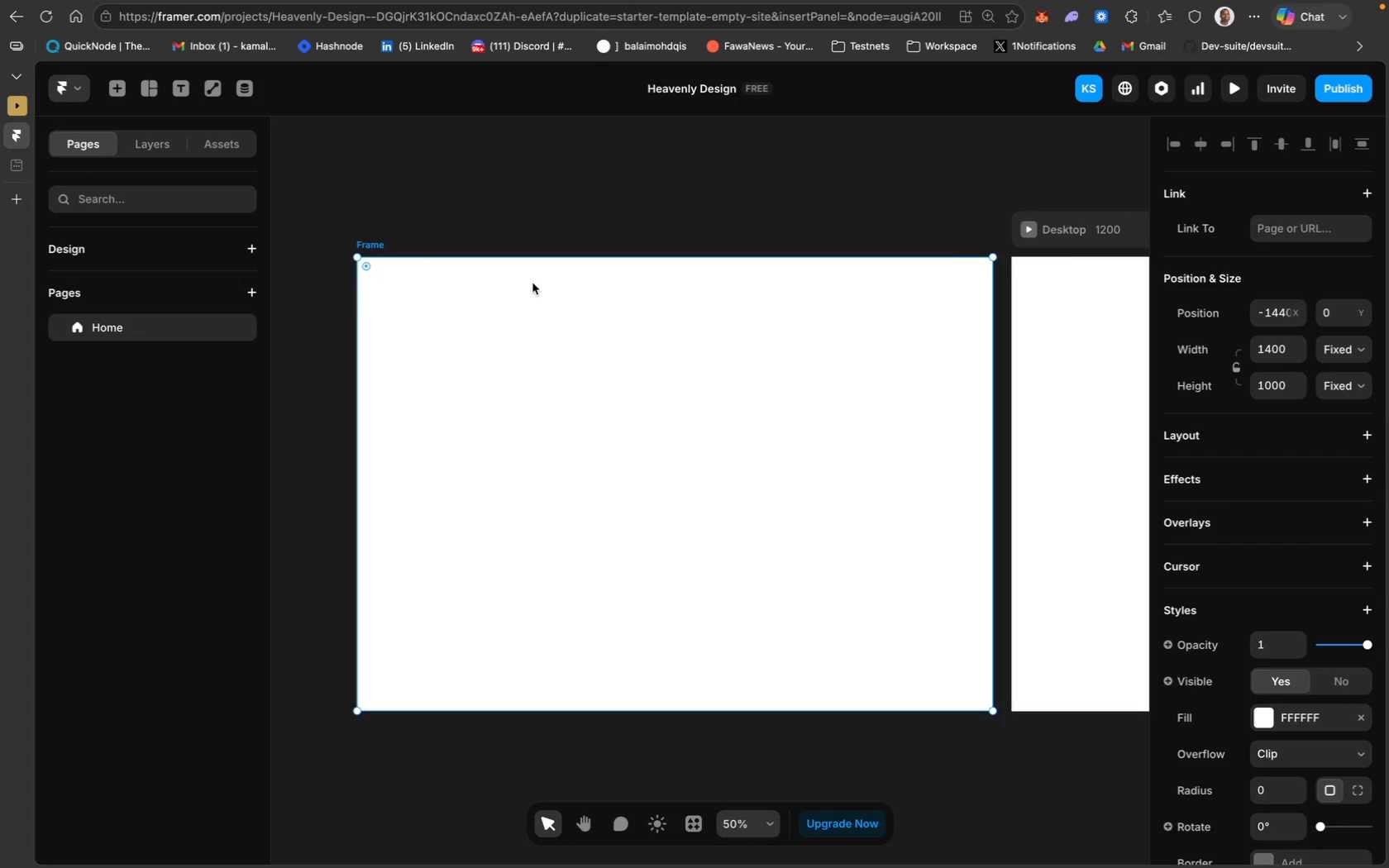 
scroll: coordinate [1315, 656], scroll_direction: down, amount: 14.0
 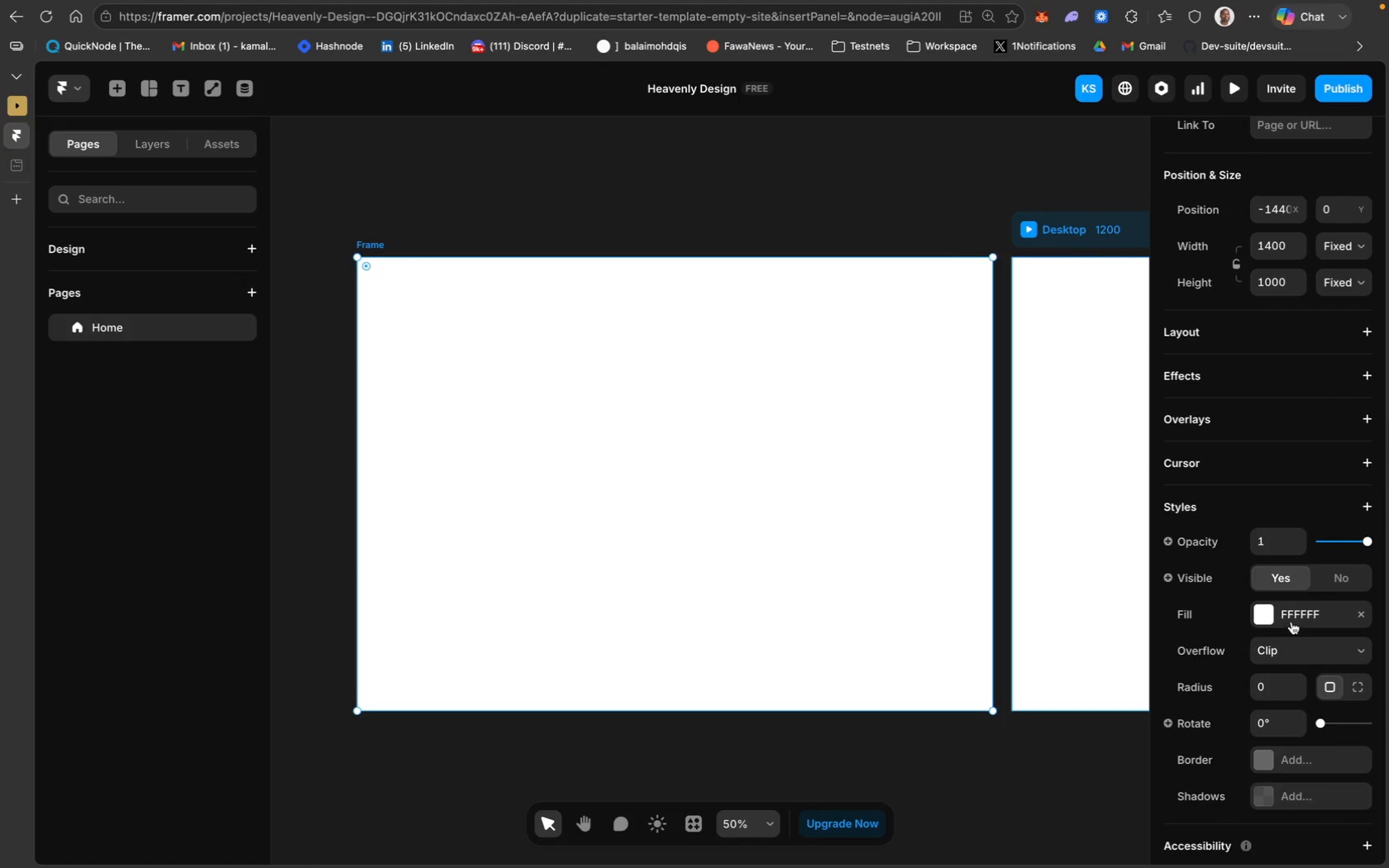 
left_click([1291, 616])
 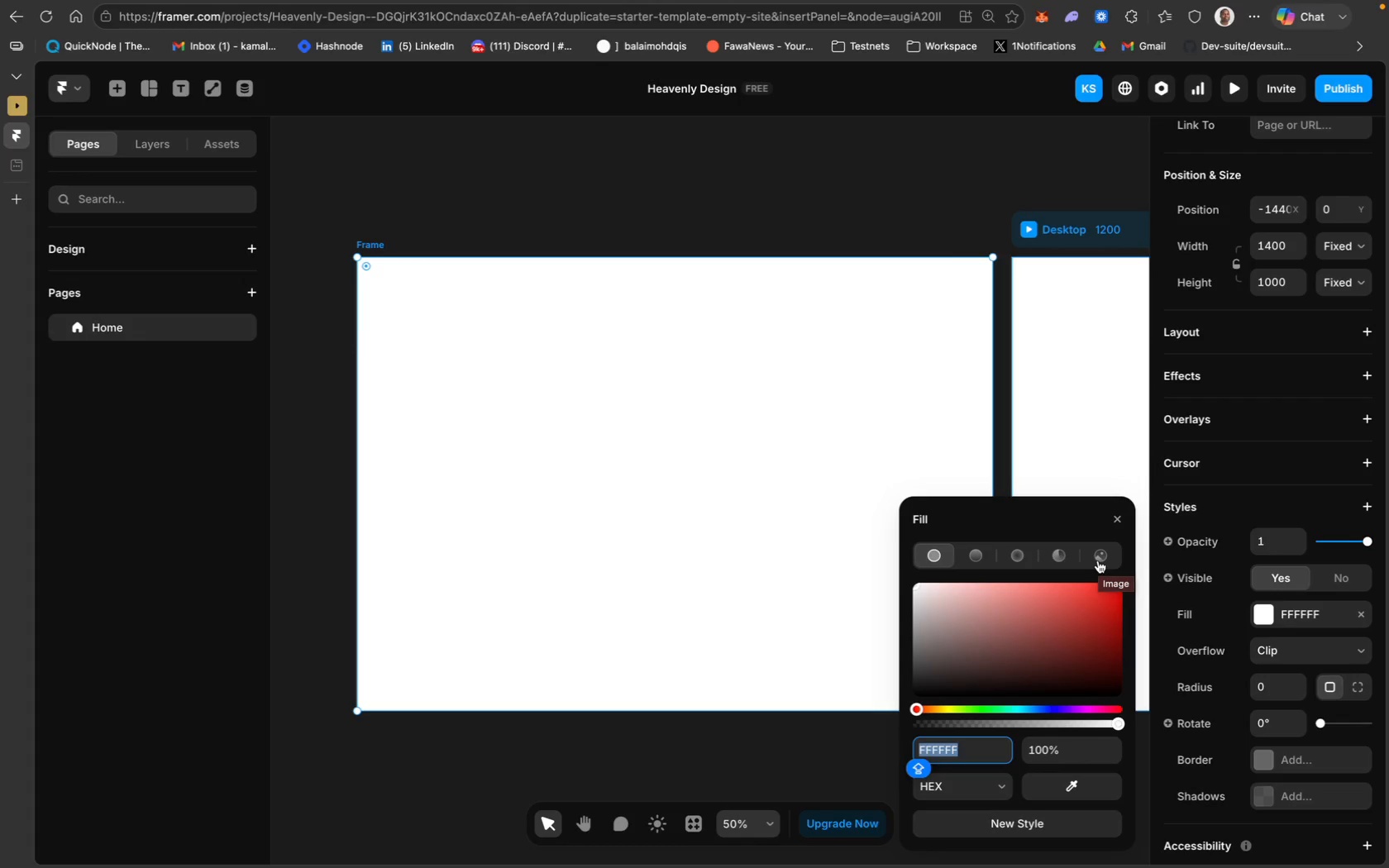 
wait(19.1)
 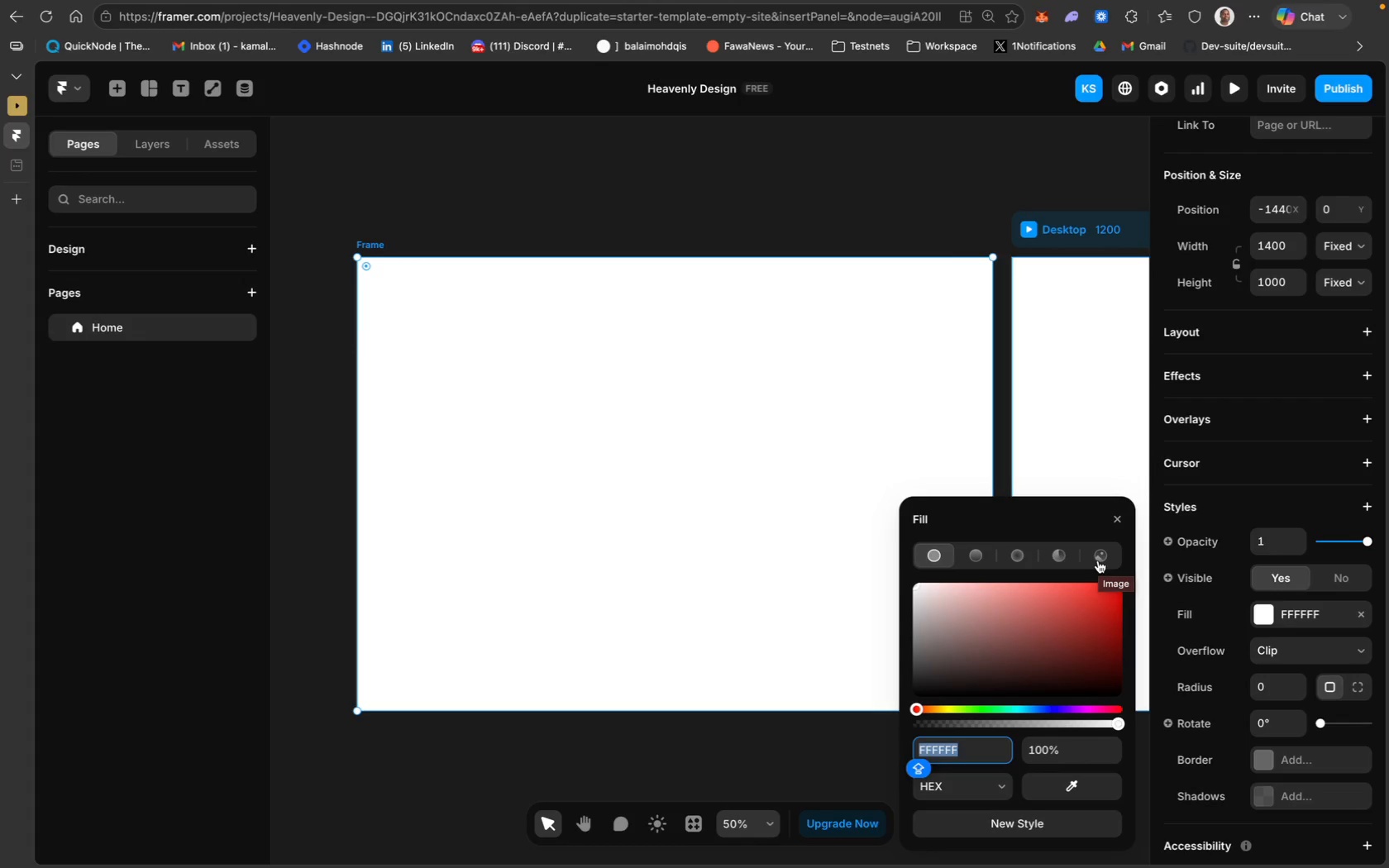 
type(000000)
key(Backspace)
type(0)
 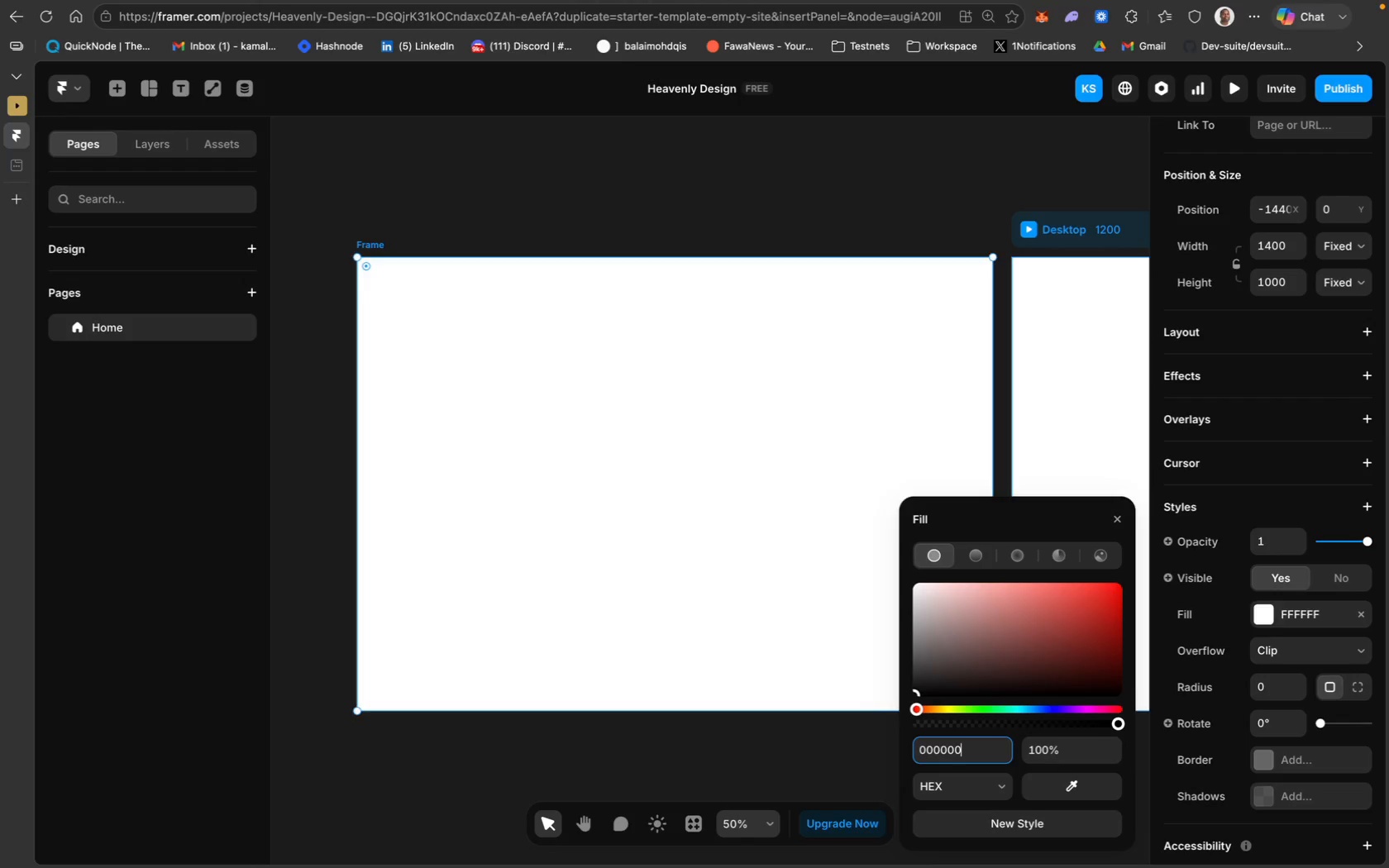 
key(Enter)
 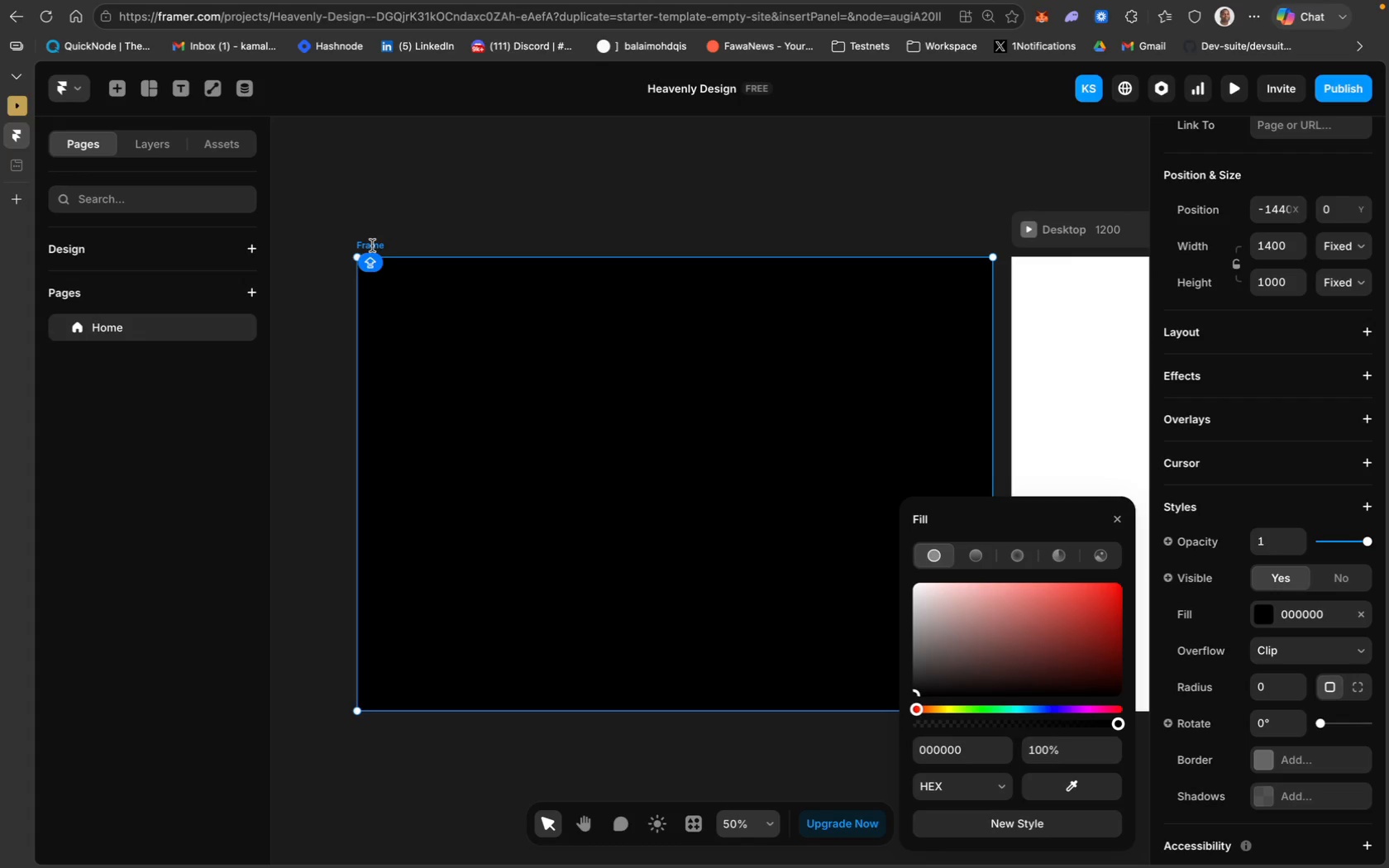 
wait(35.15)
 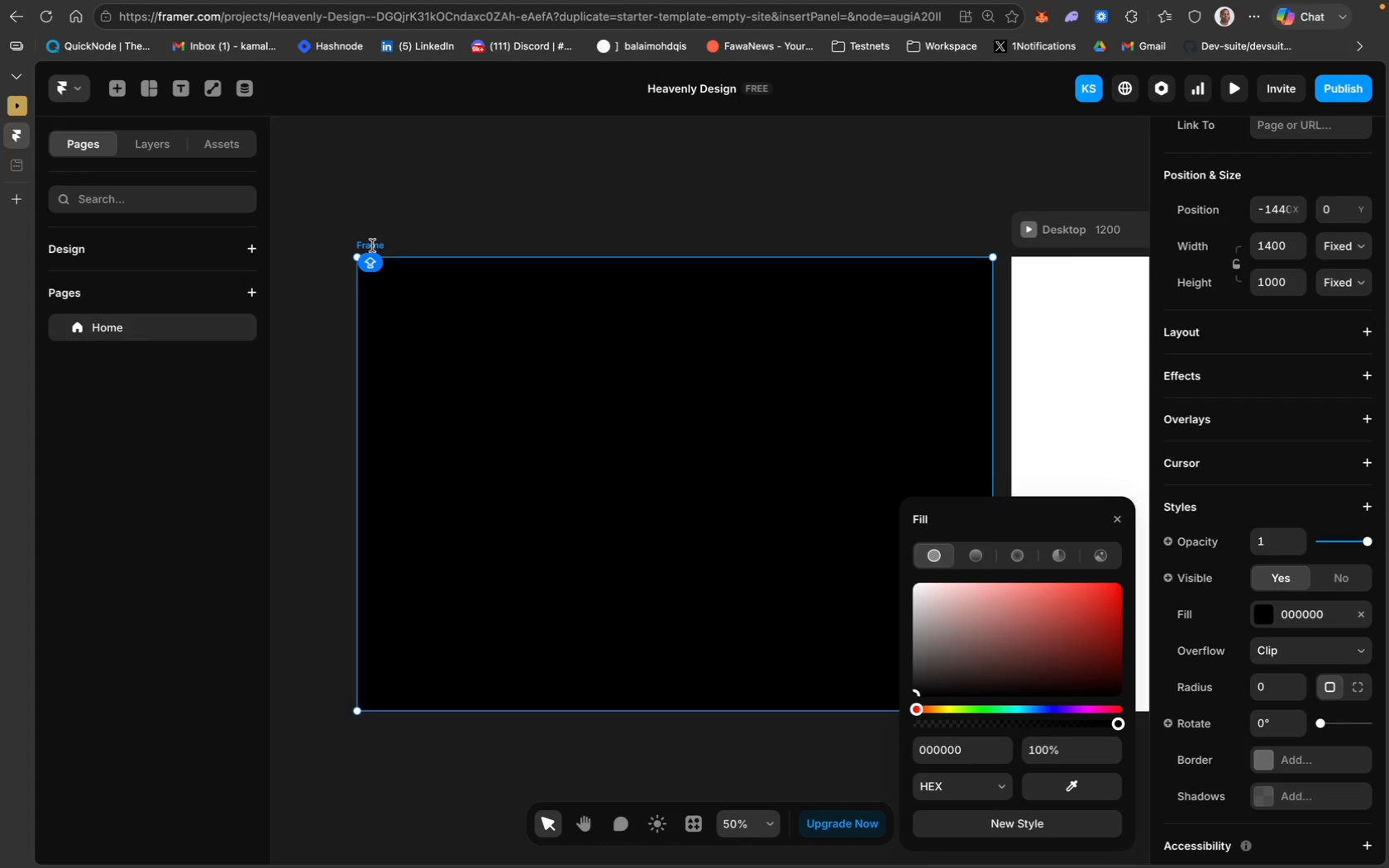 
left_click([372, 239])
 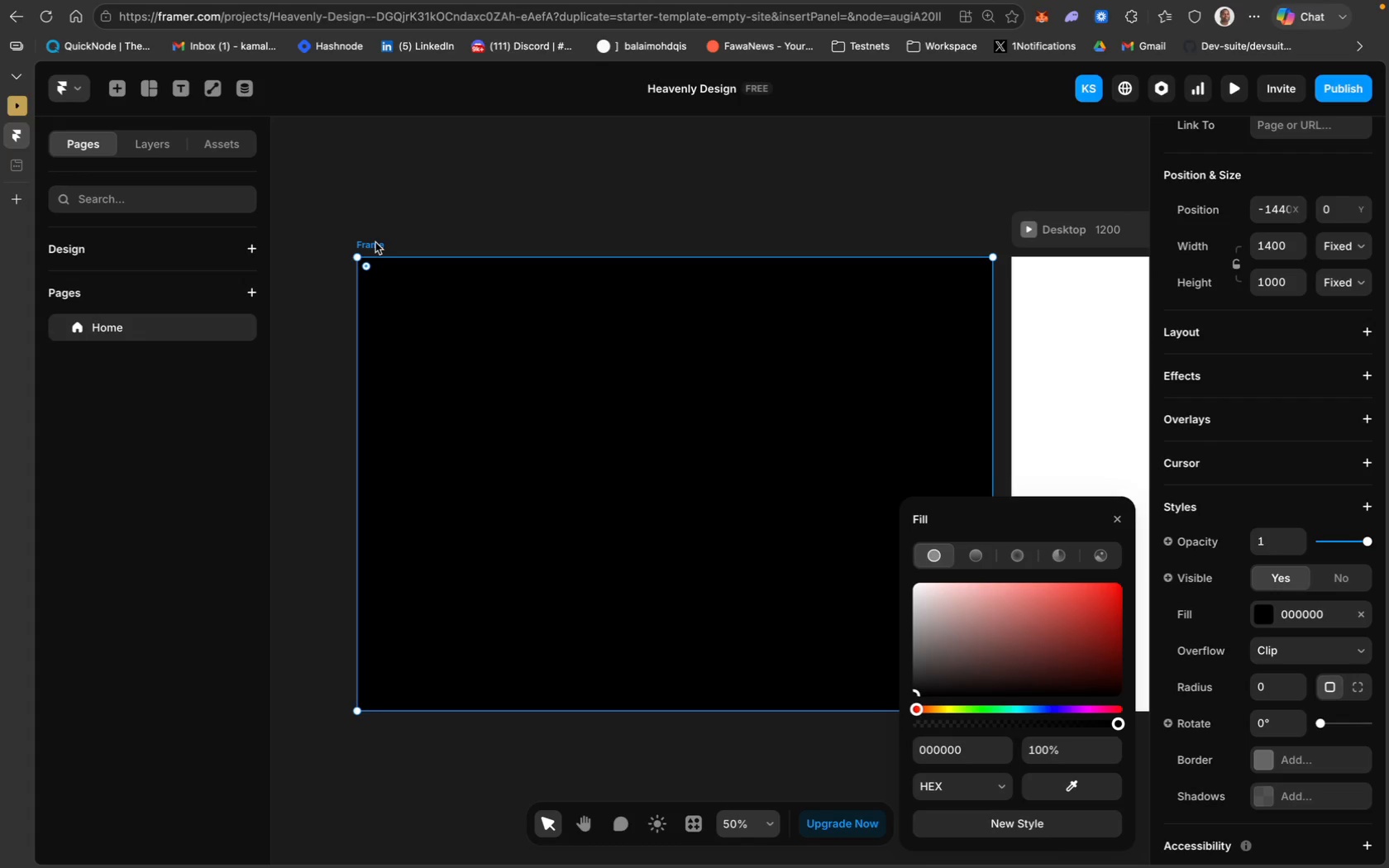 
double_click([375, 242])
 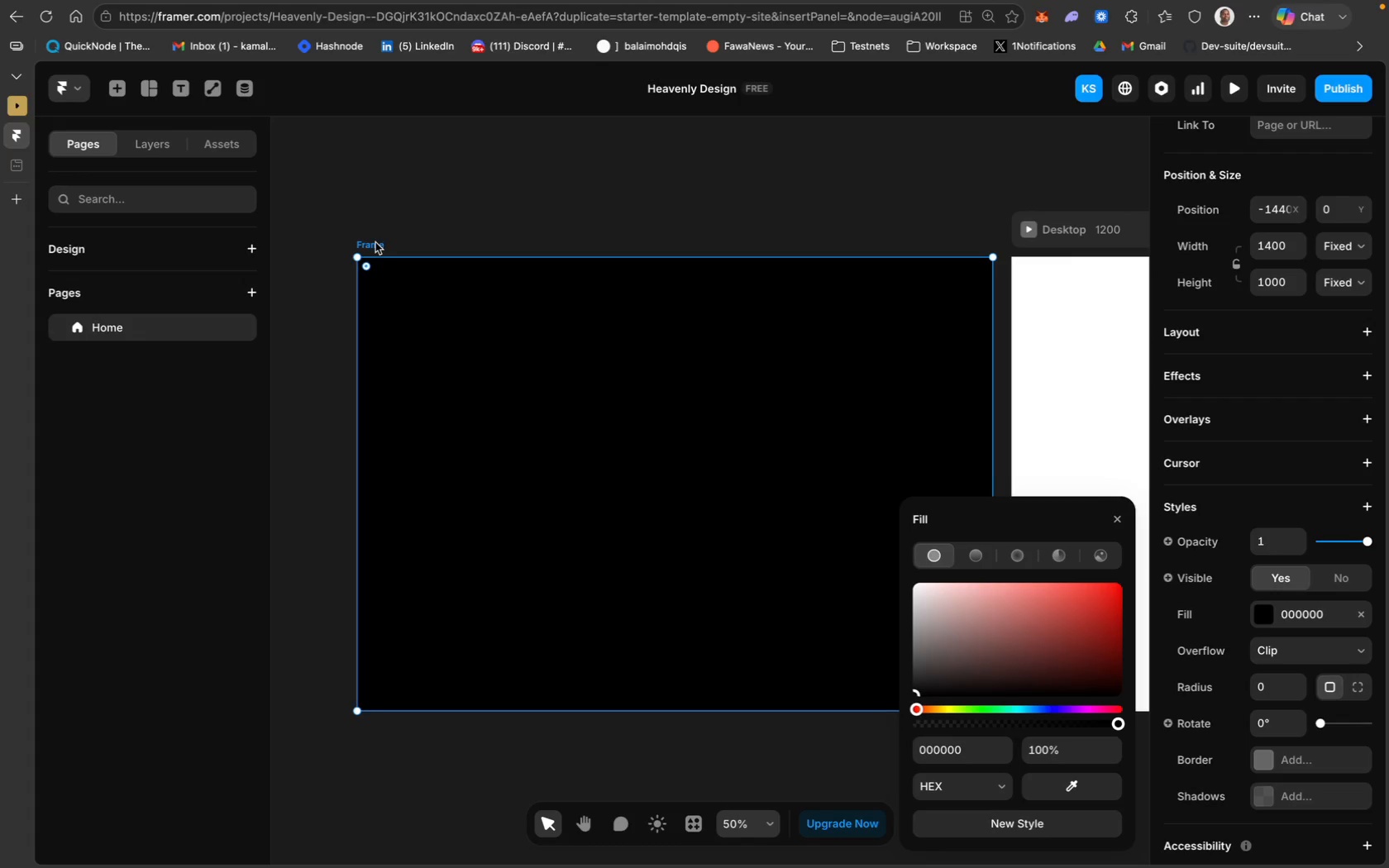 
key(Meta+A)
 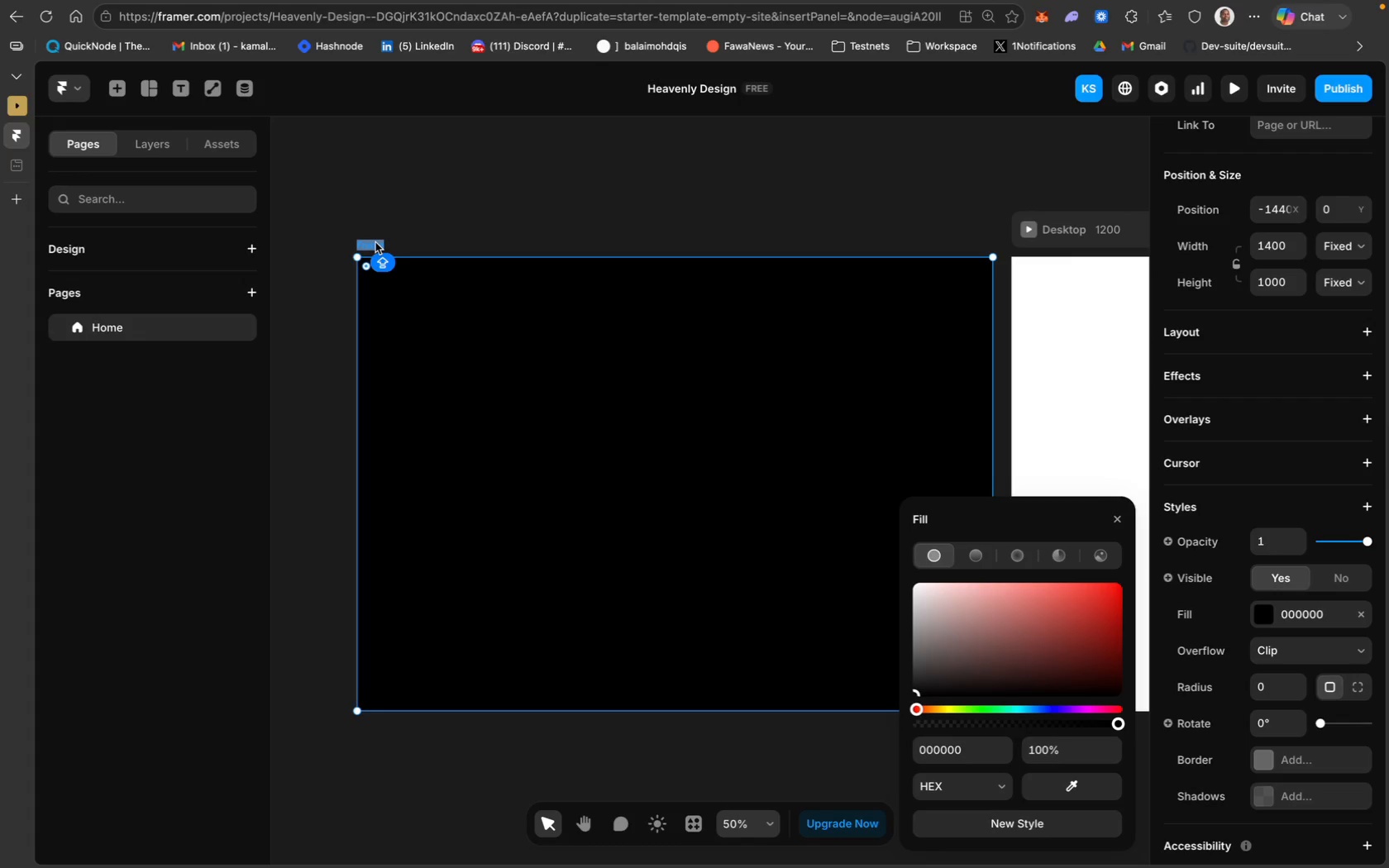 
type(Cyber-Glass)
 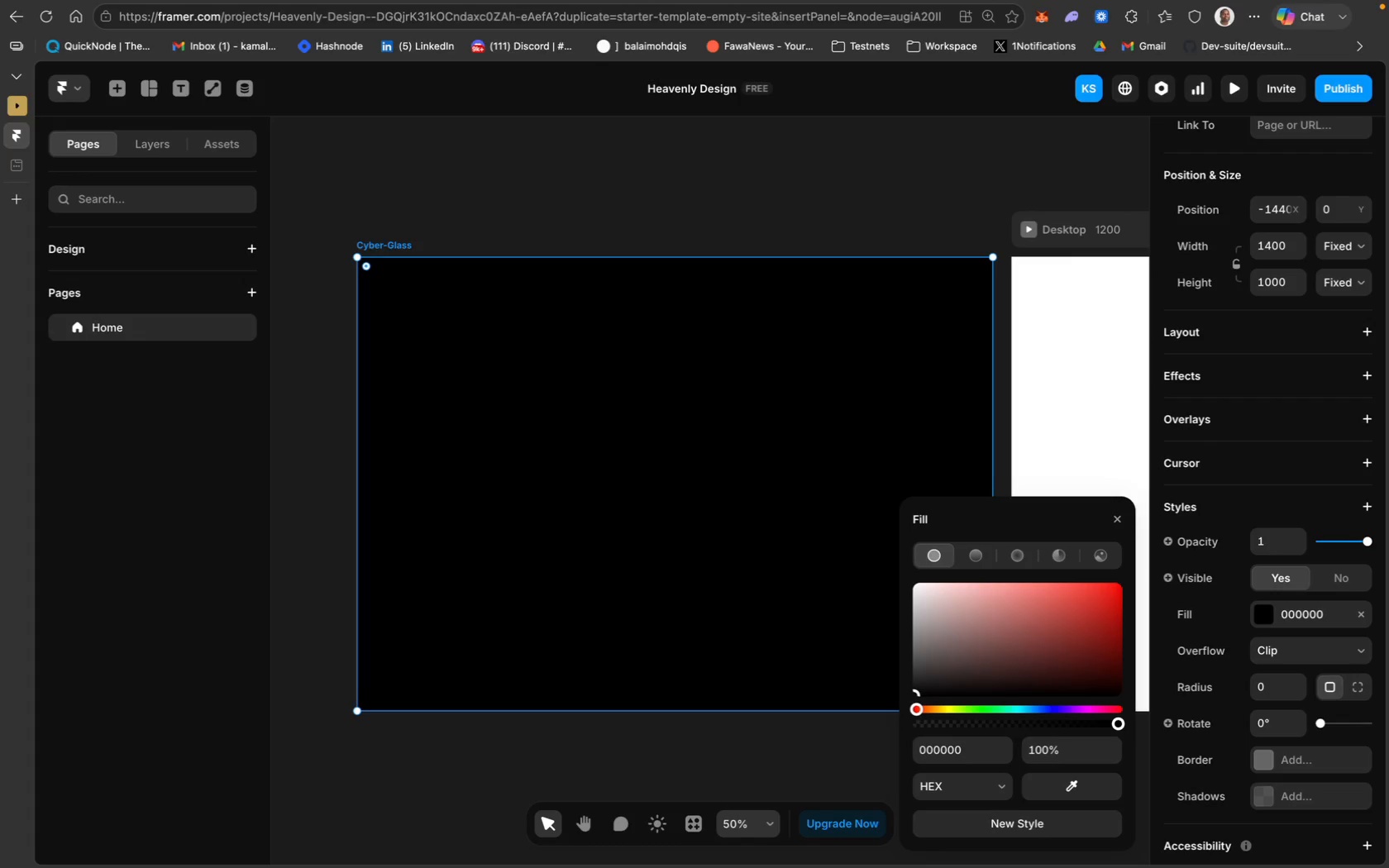 
key(Enter)
 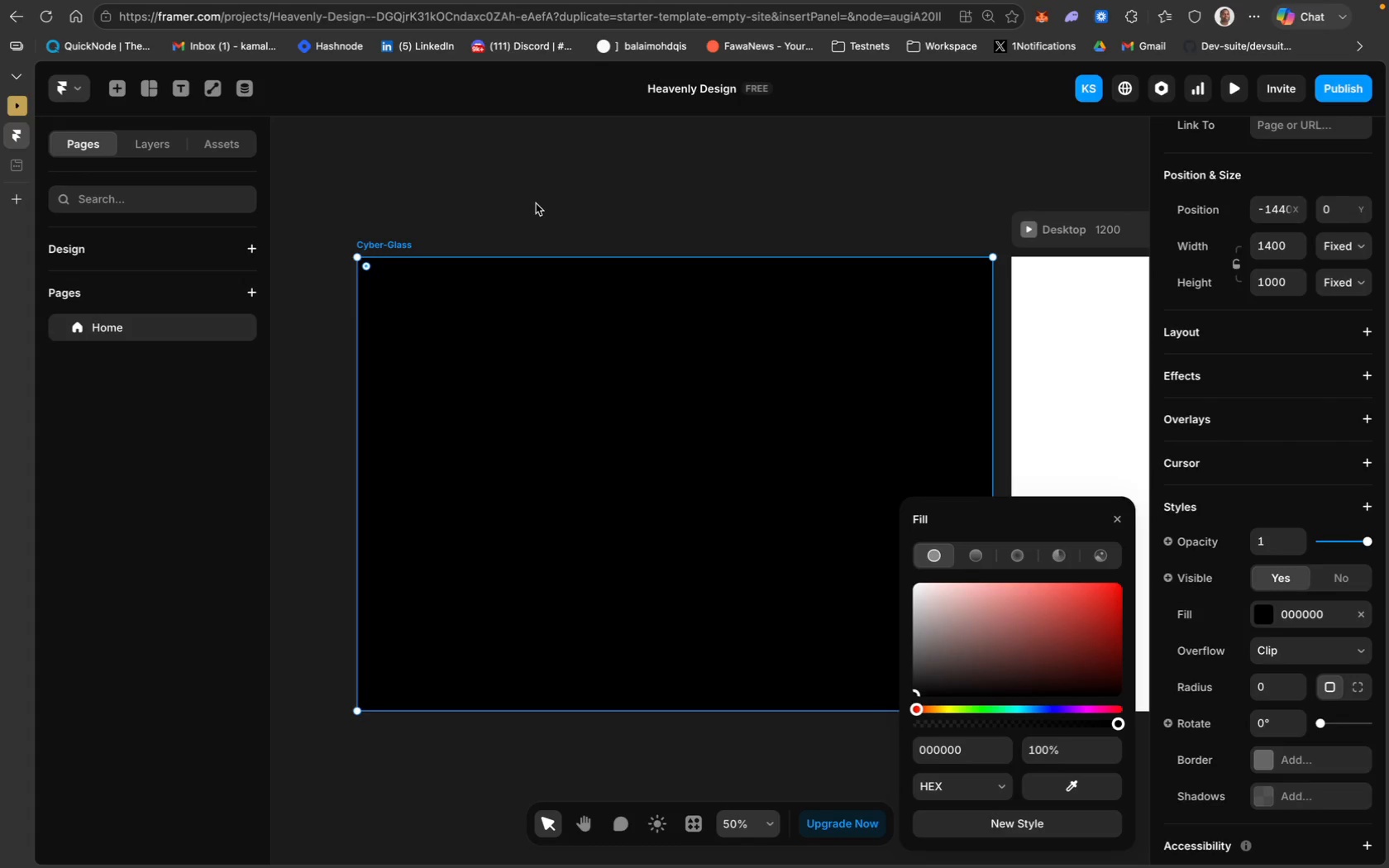 
left_click([537, 203])
 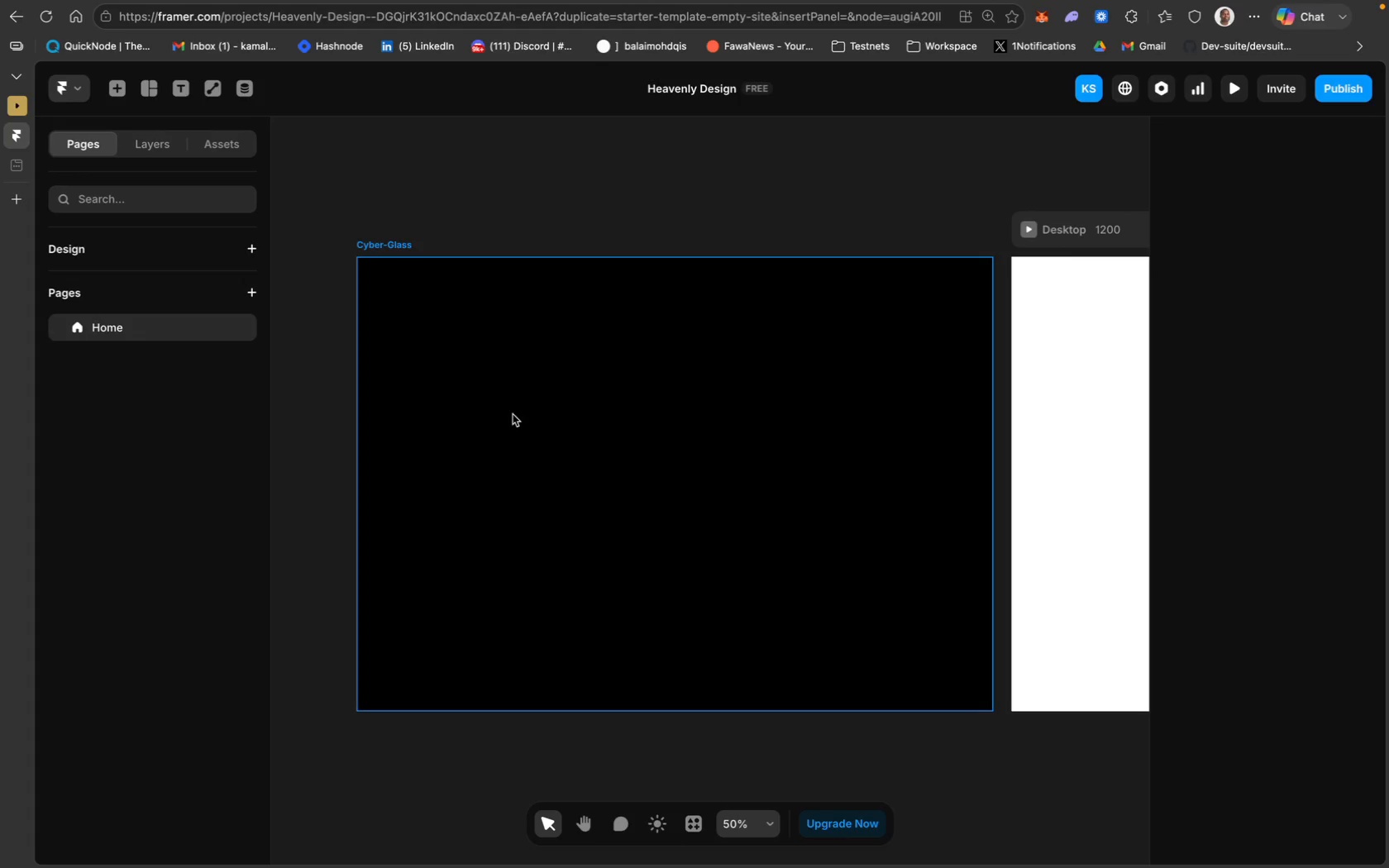 
scroll: coordinate [513, 414], scroll_direction: down, amount: 11.0
 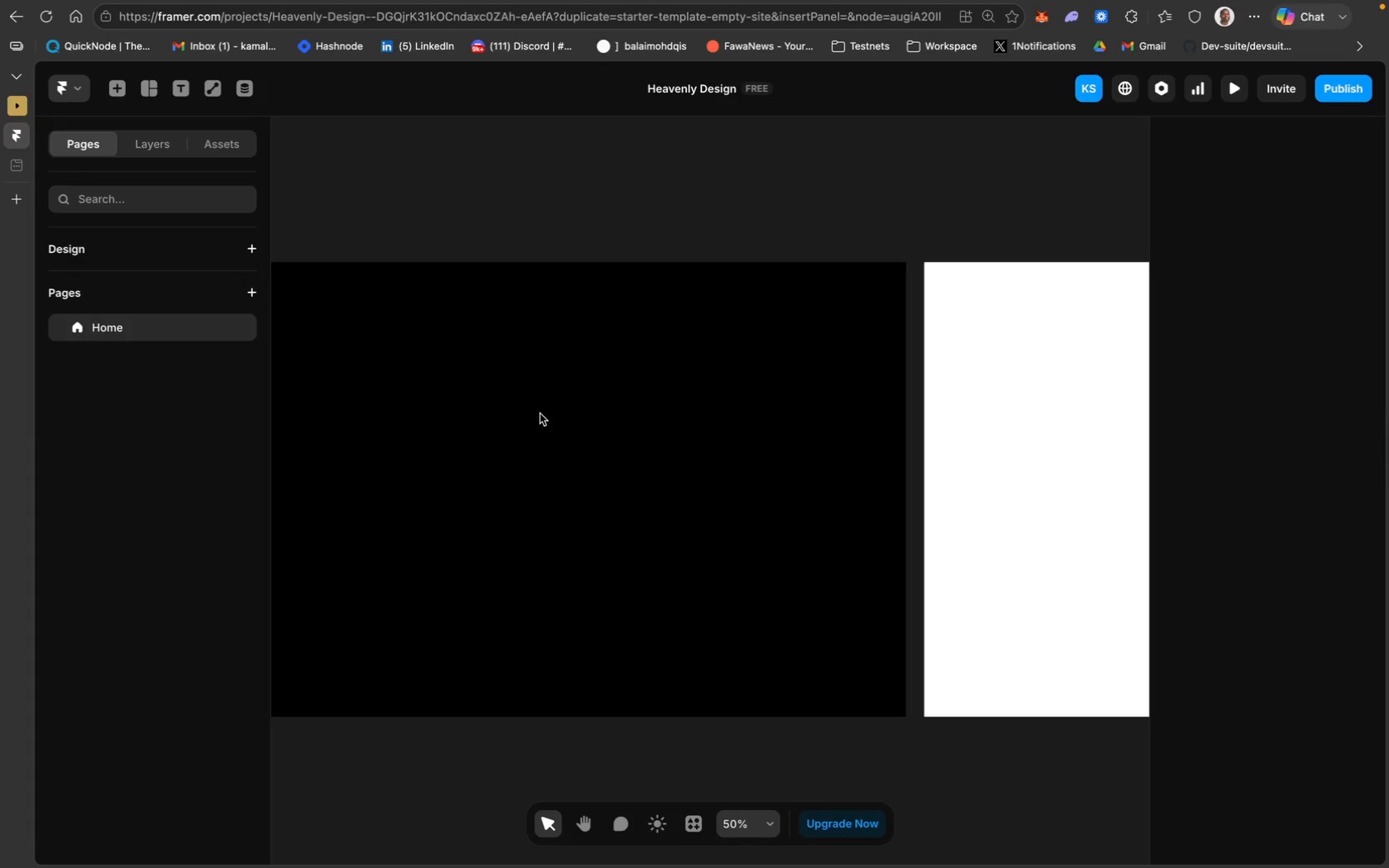 
scroll: coordinate [606, 410], scroll_direction: up, amount: 11.0
 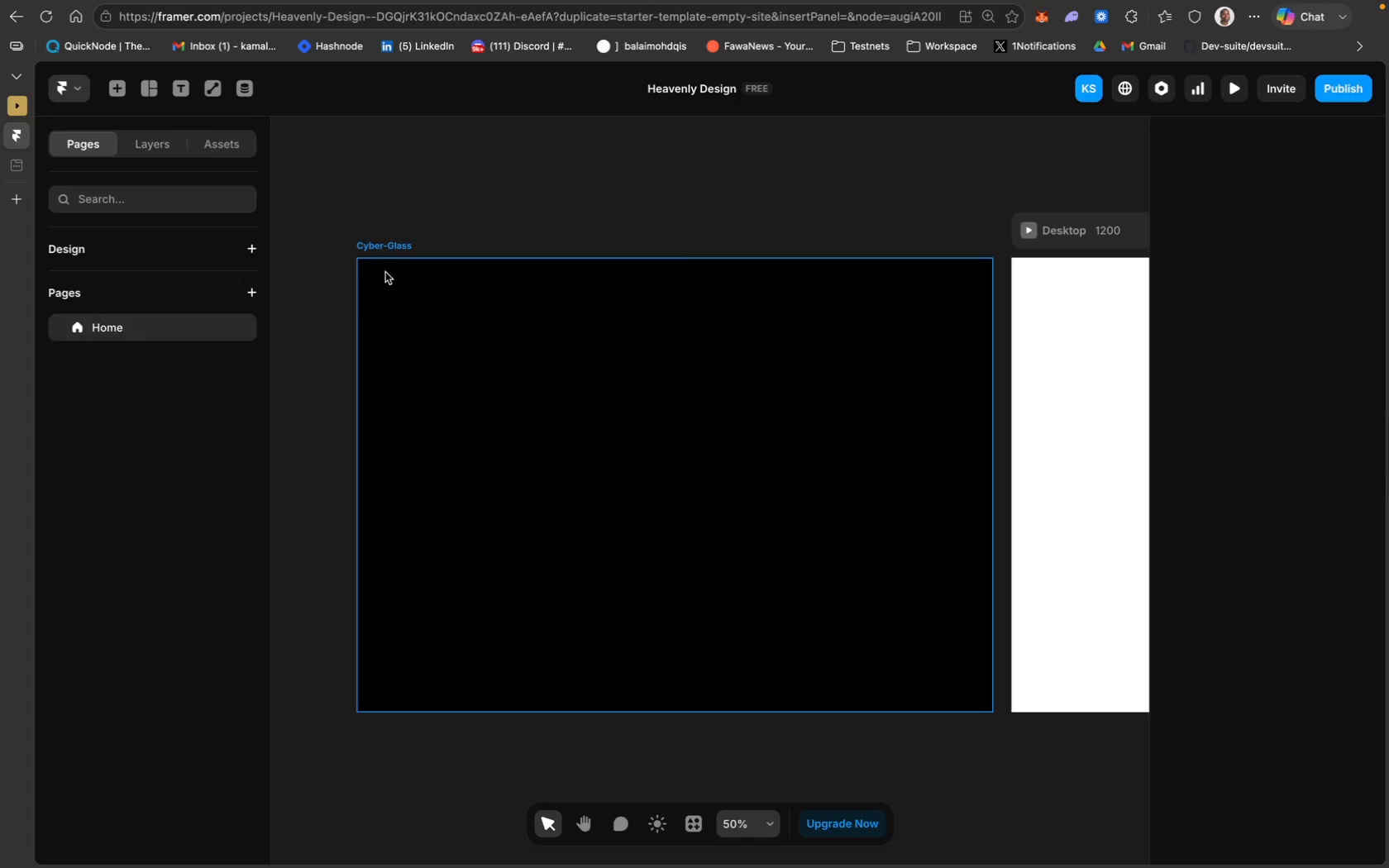 
double_click([377, 248])
 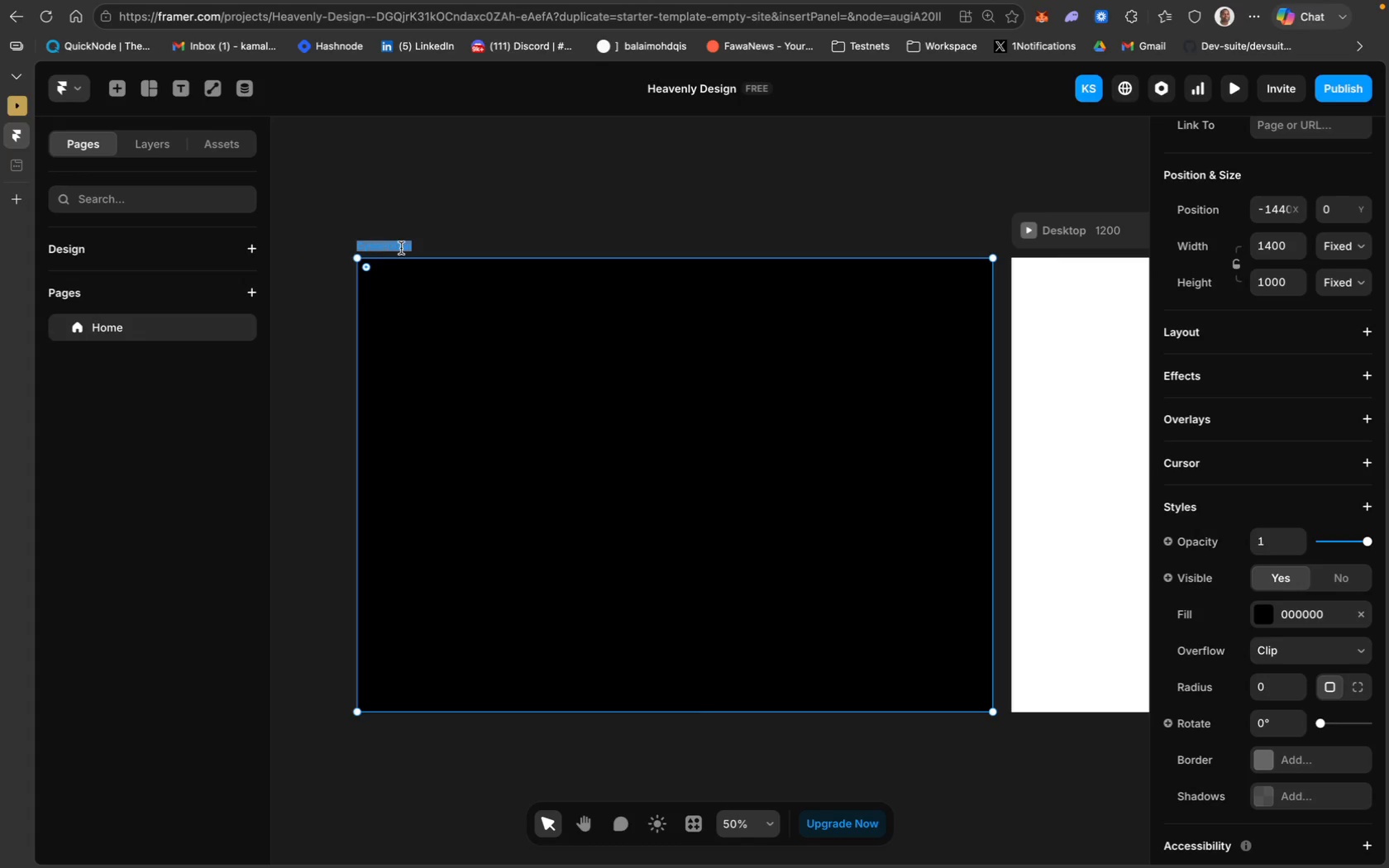 
key(Meta+C)
 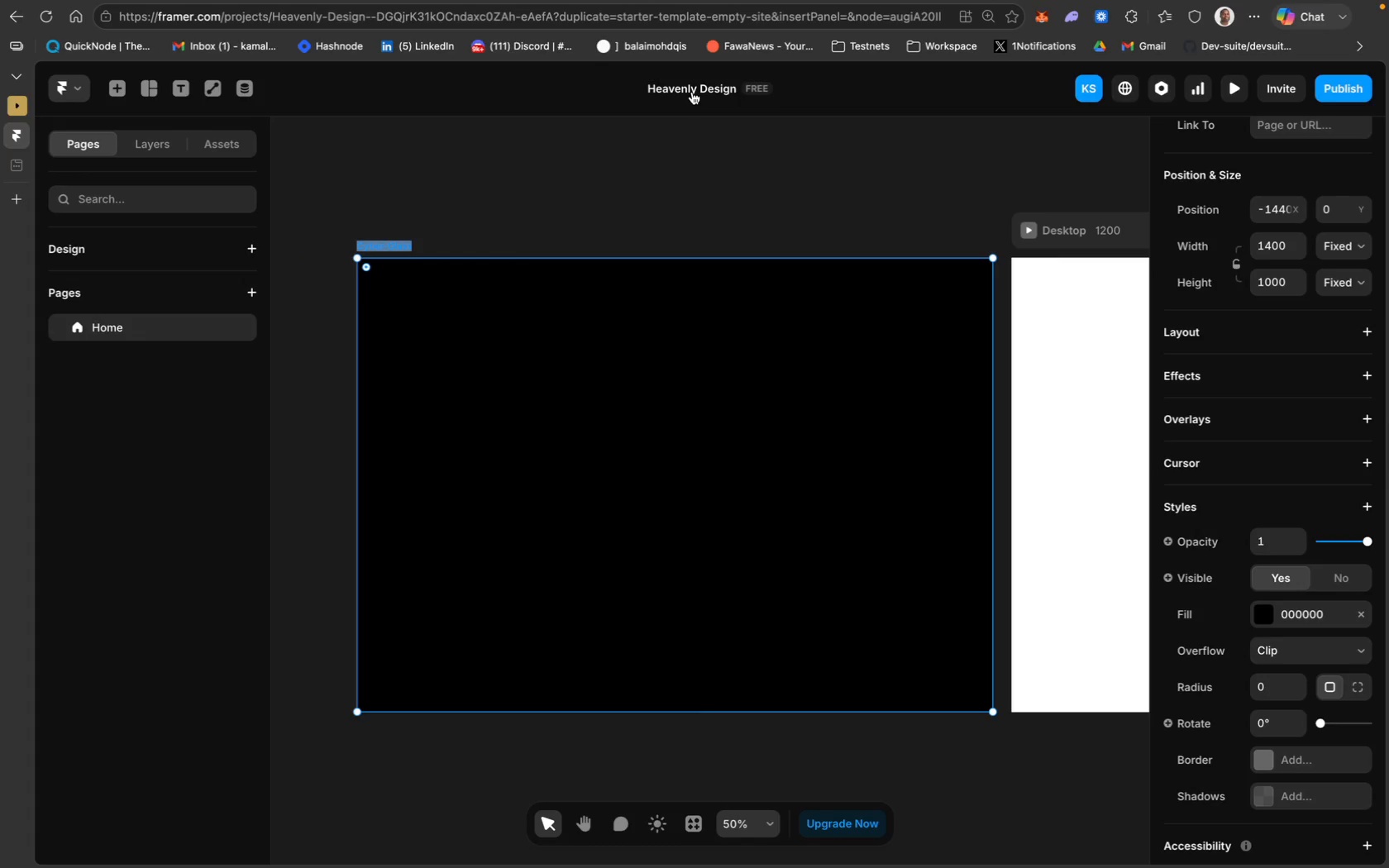 
double_click([694, 89])
 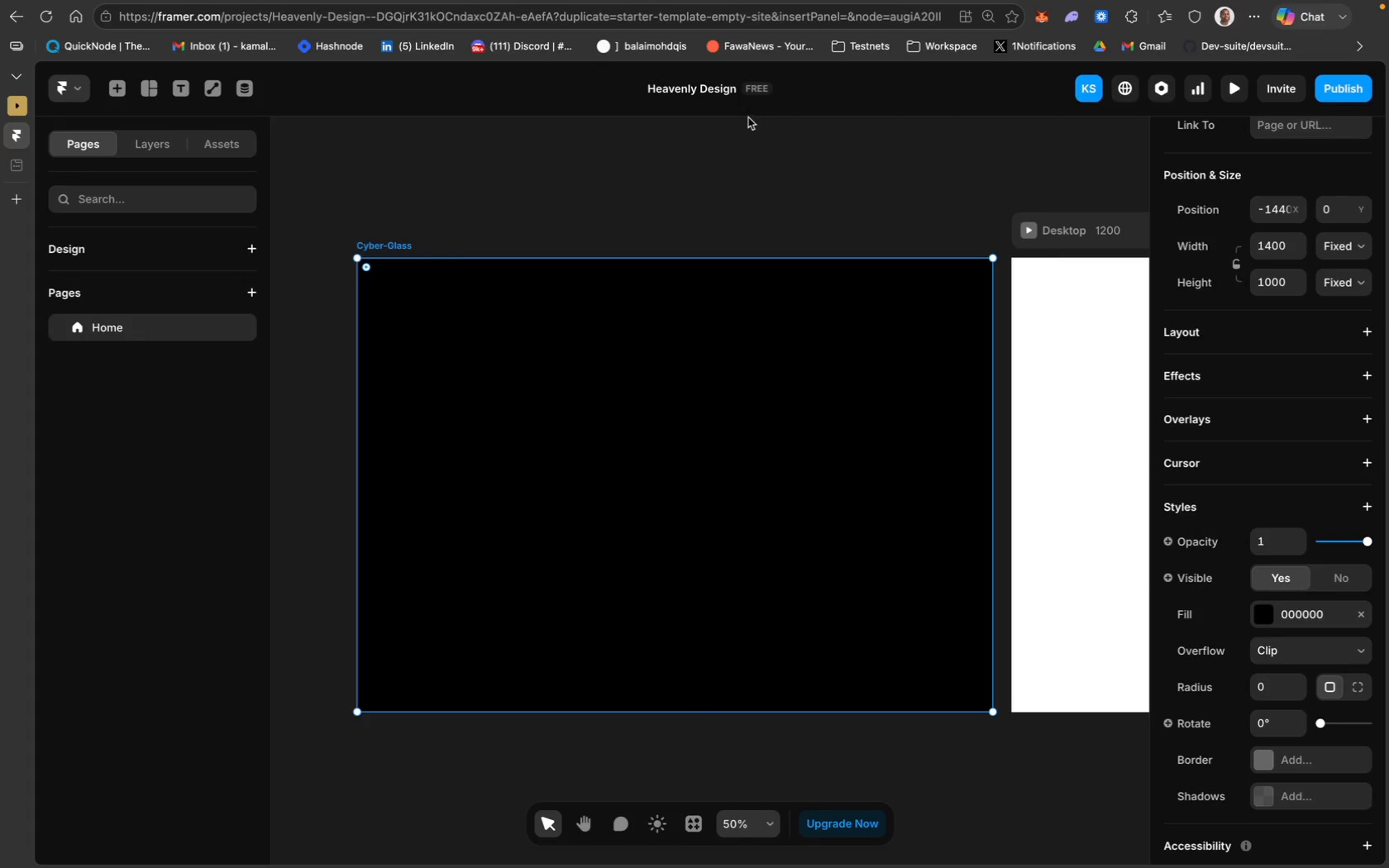 
left_click([714, 88])
 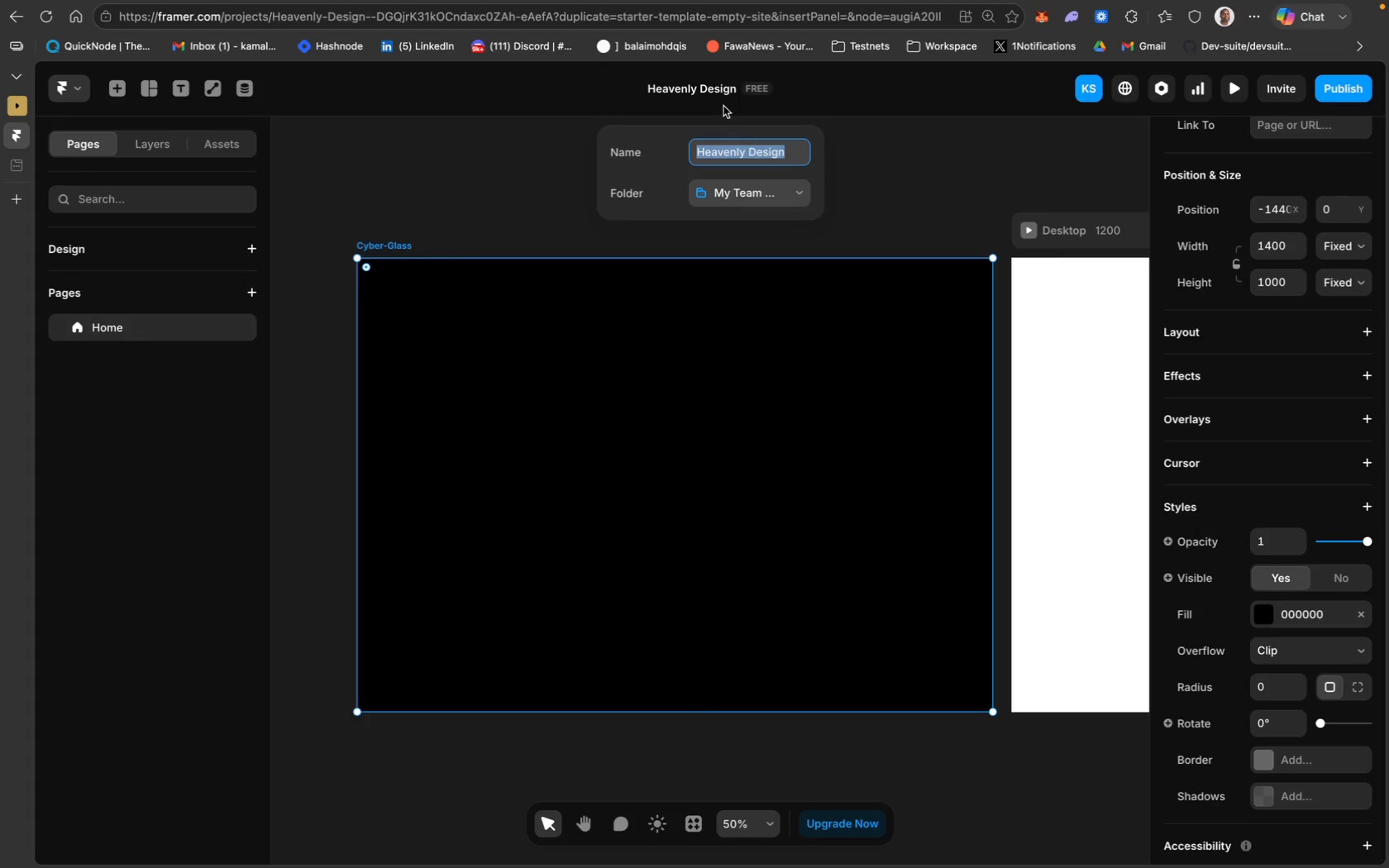 
key(Meta+V)
 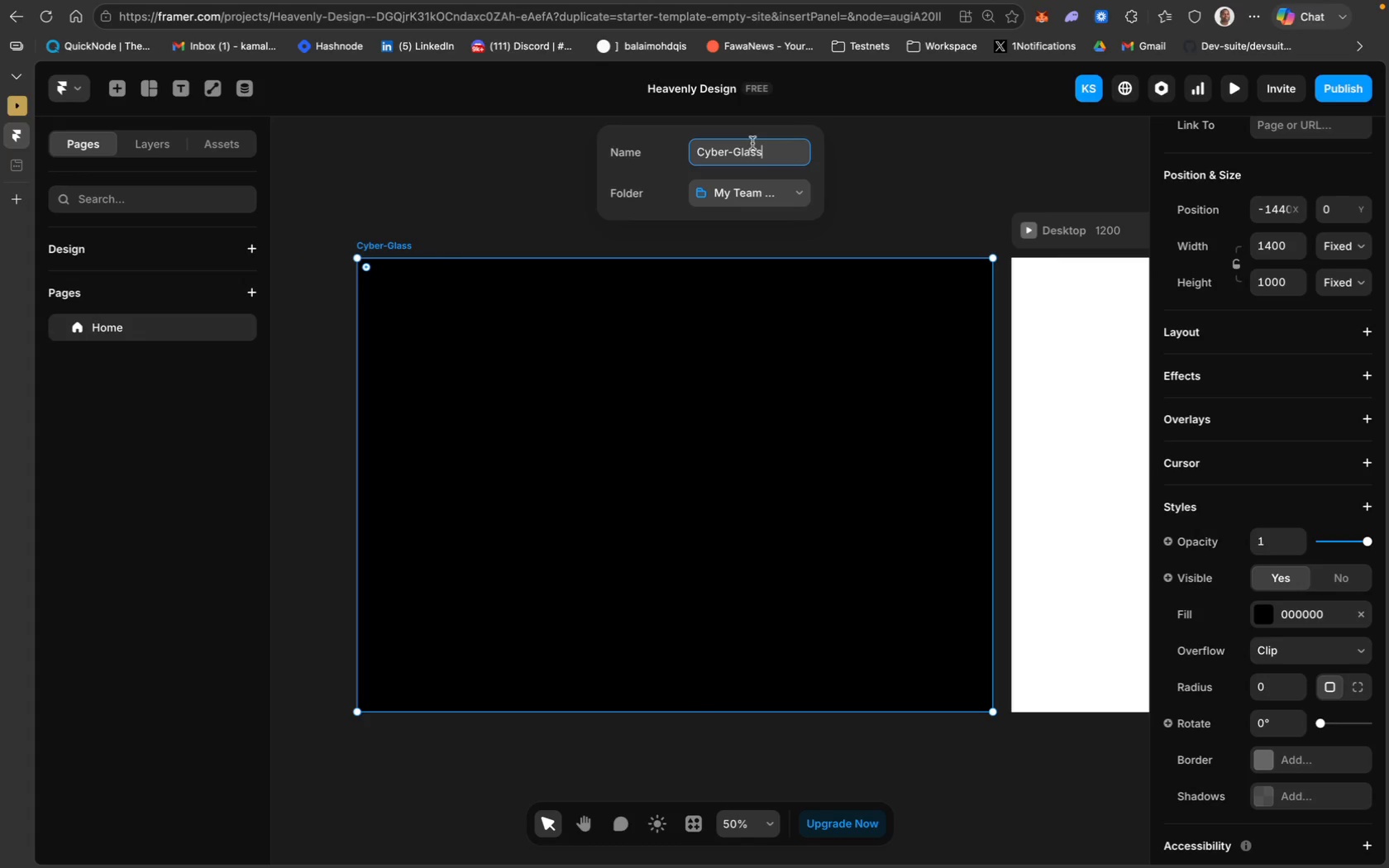 
key(Enter)
 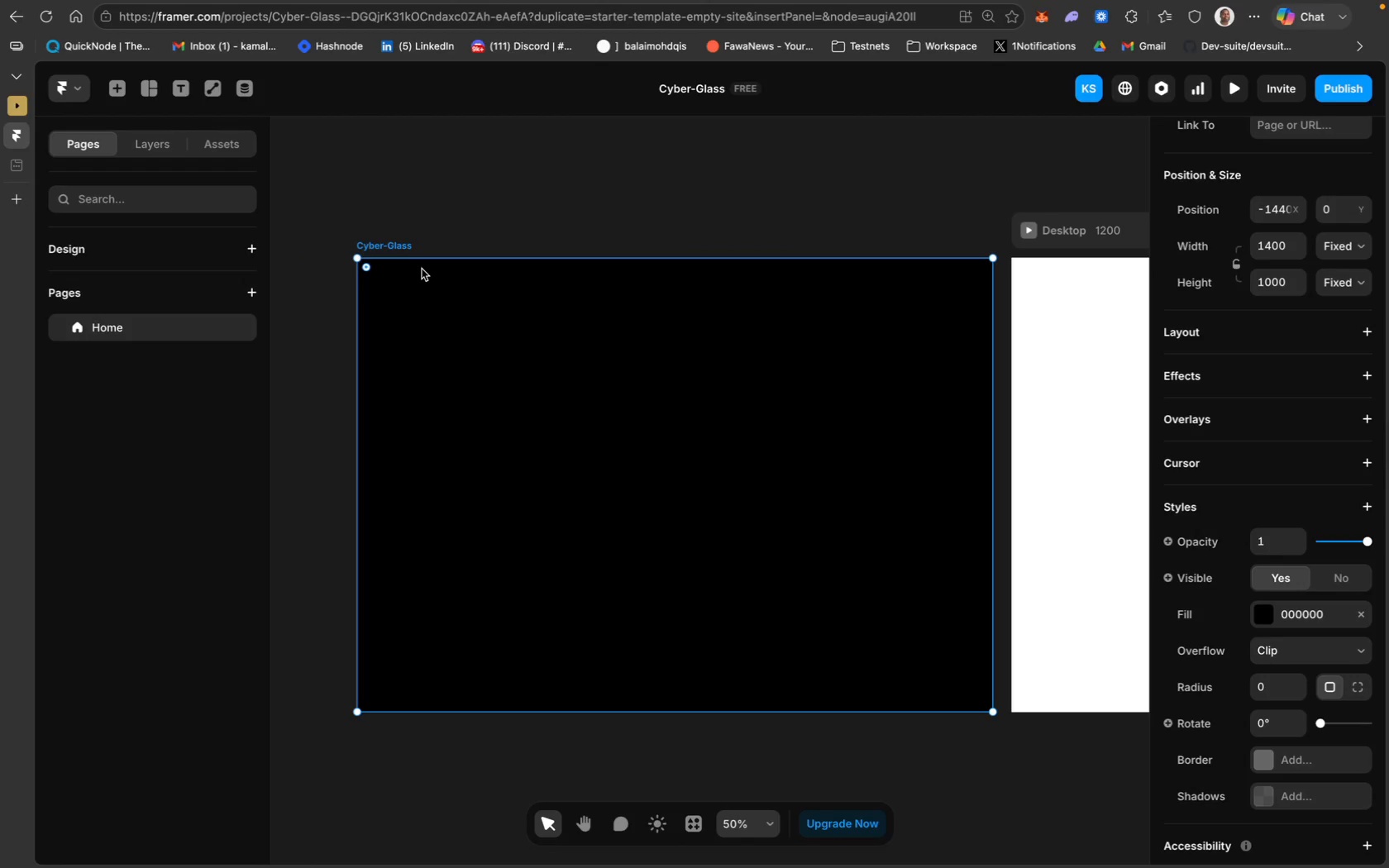 
left_click([157, 84])
 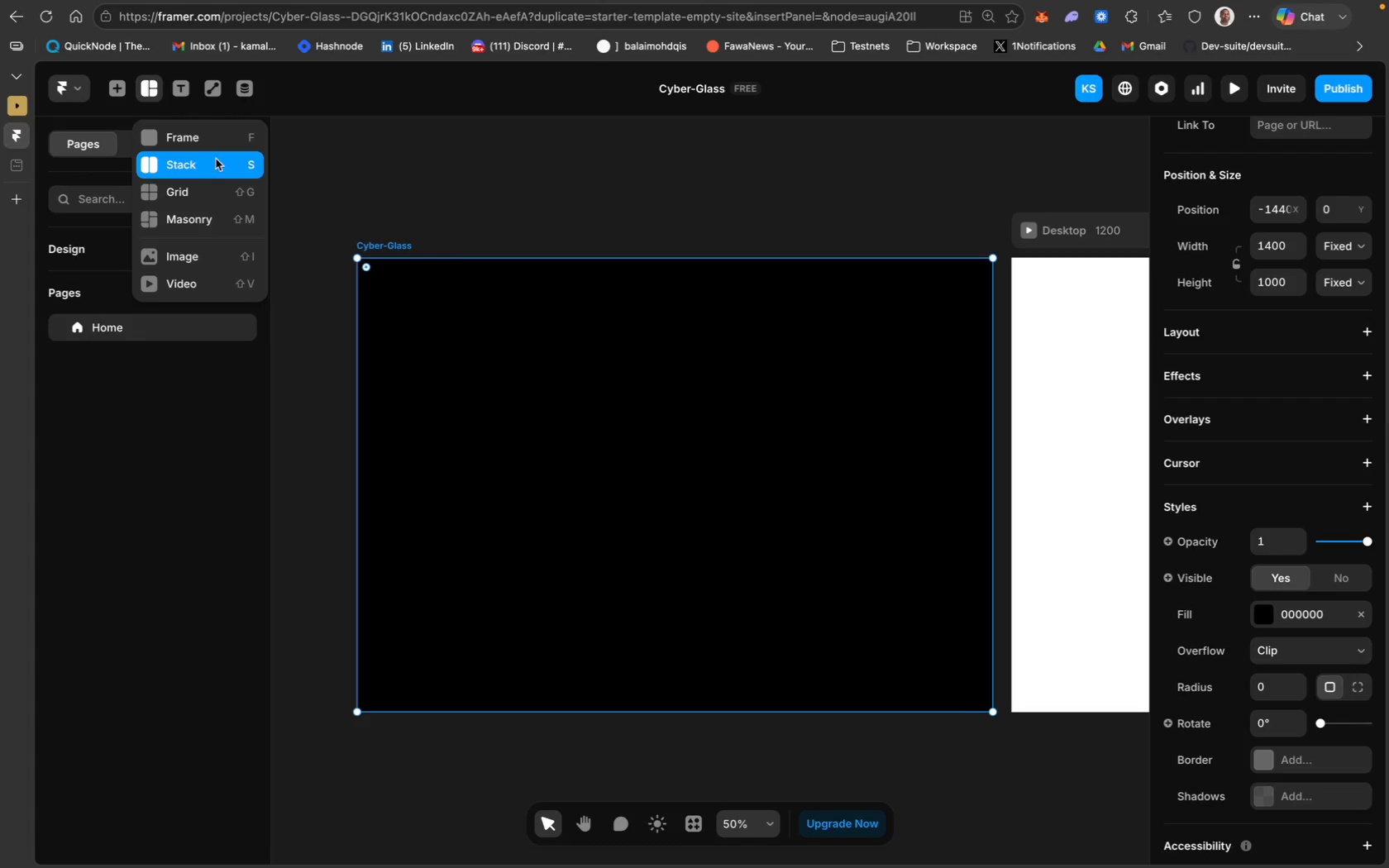 
left_click([216, 159])
 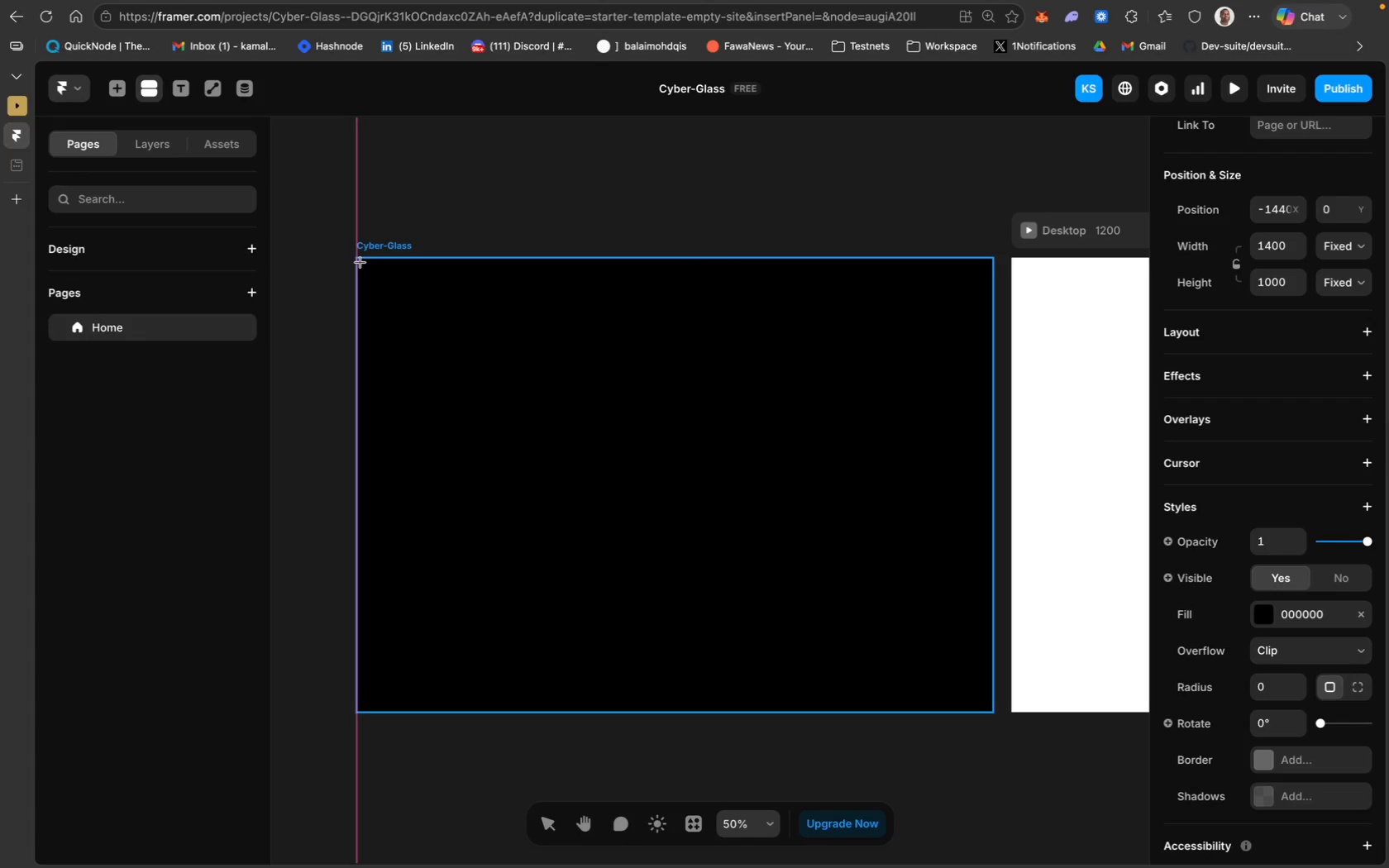 
wait(8.02)
 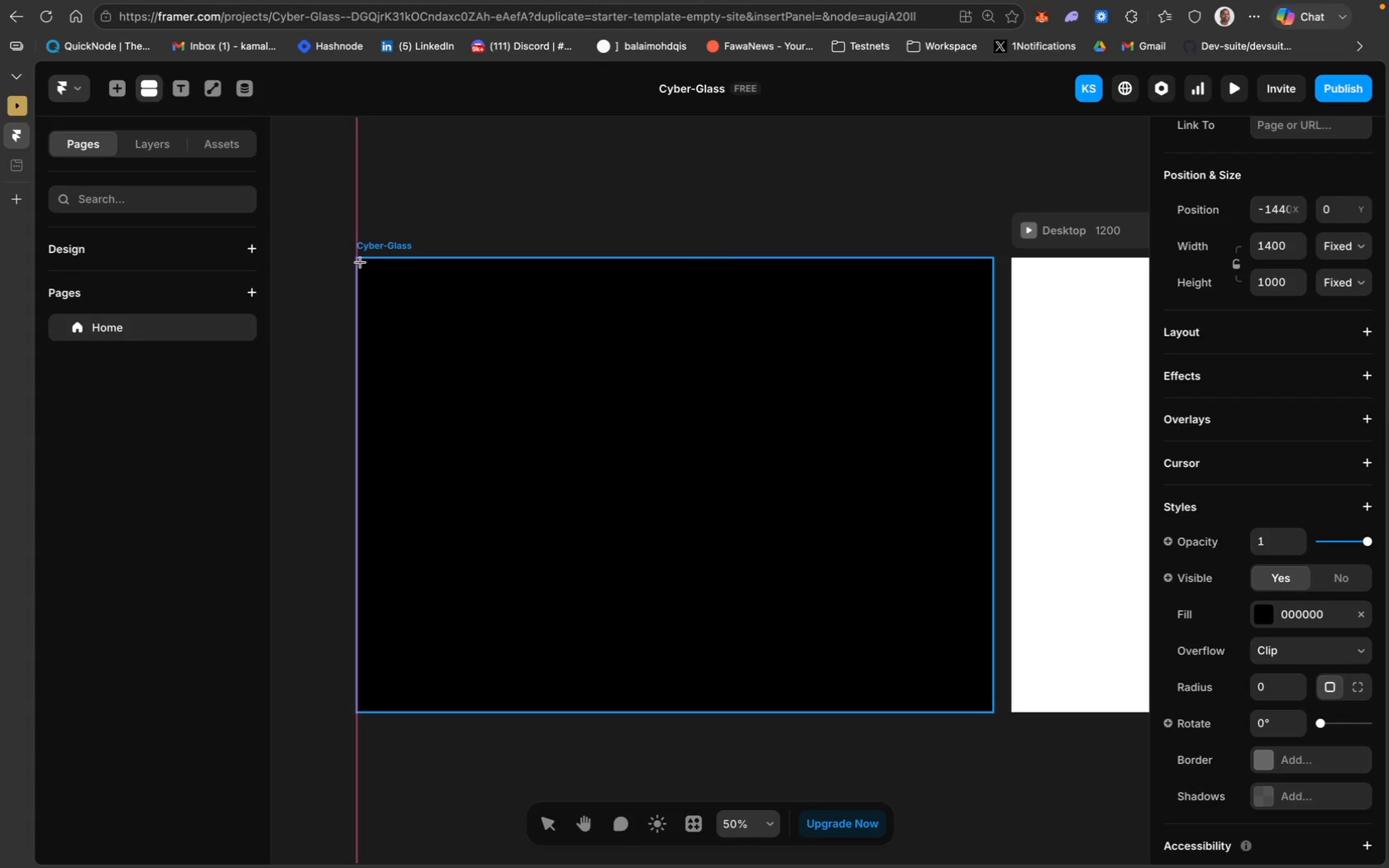 
left_click([150, 88])
 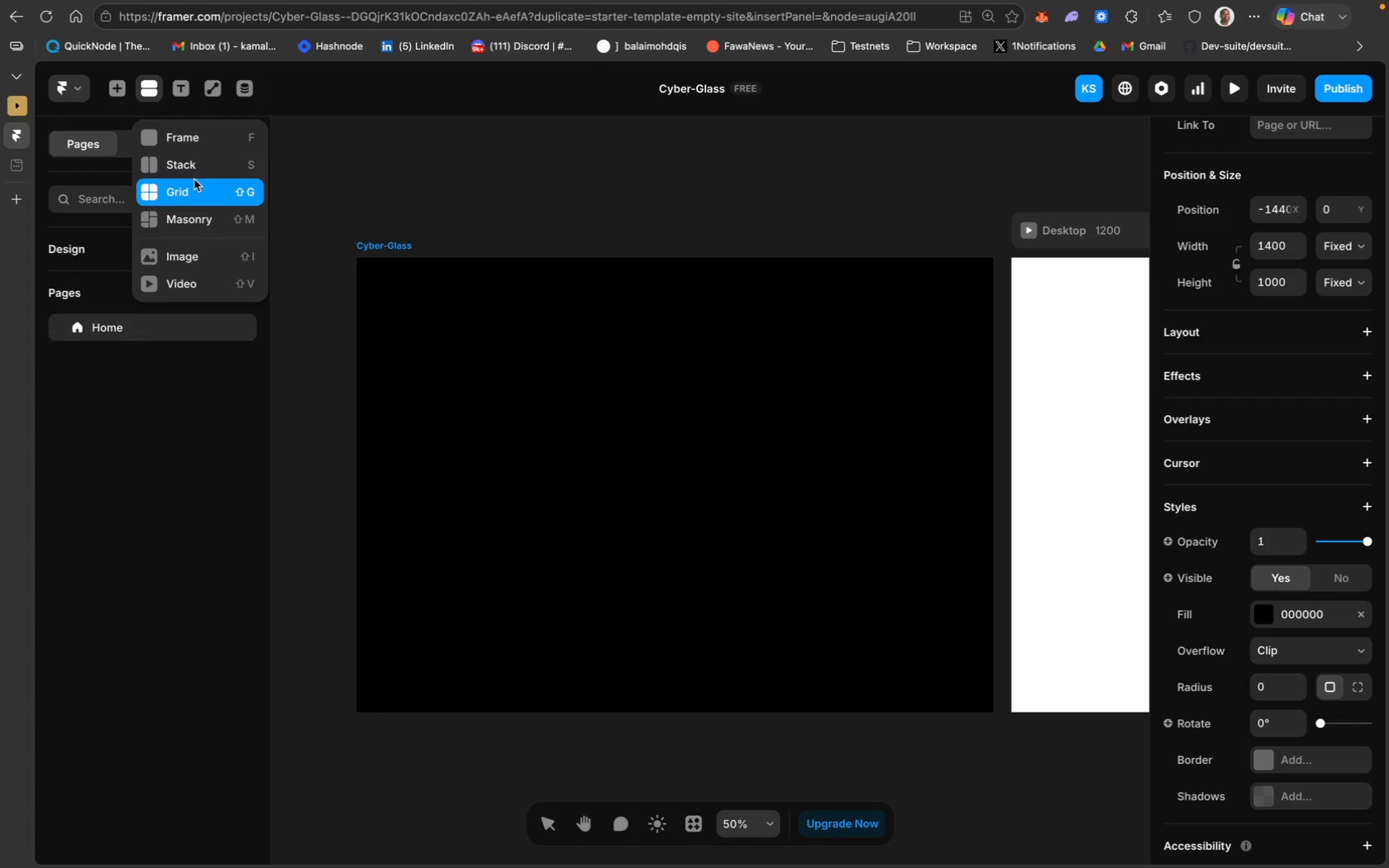 
left_click([198, 191])
 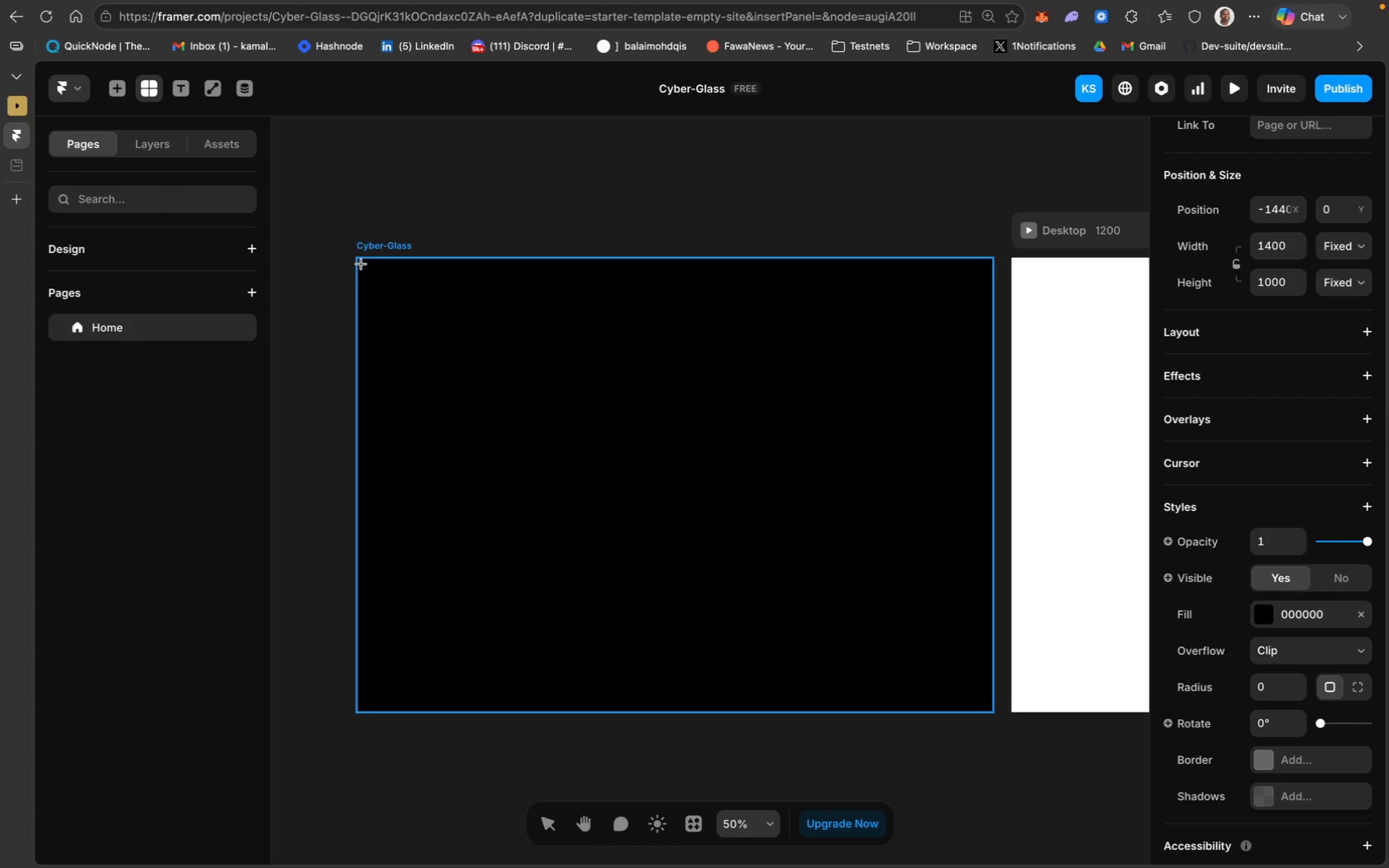 
left_click_drag(start_coordinate=[362, 264], to_coordinate=[523, 707])
 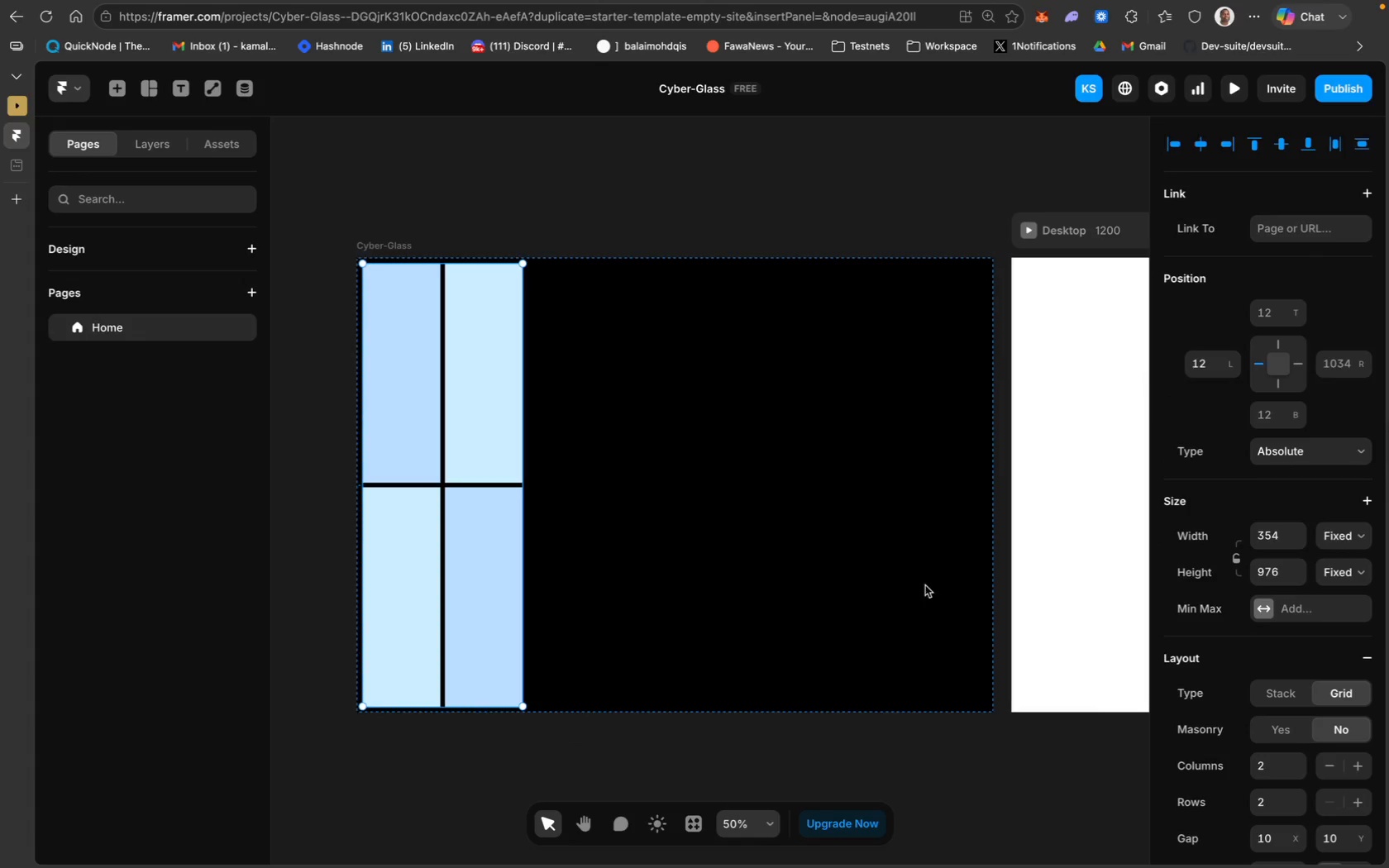 
scroll: coordinate [1323, 623], scroll_direction: down, amount: 15.0
 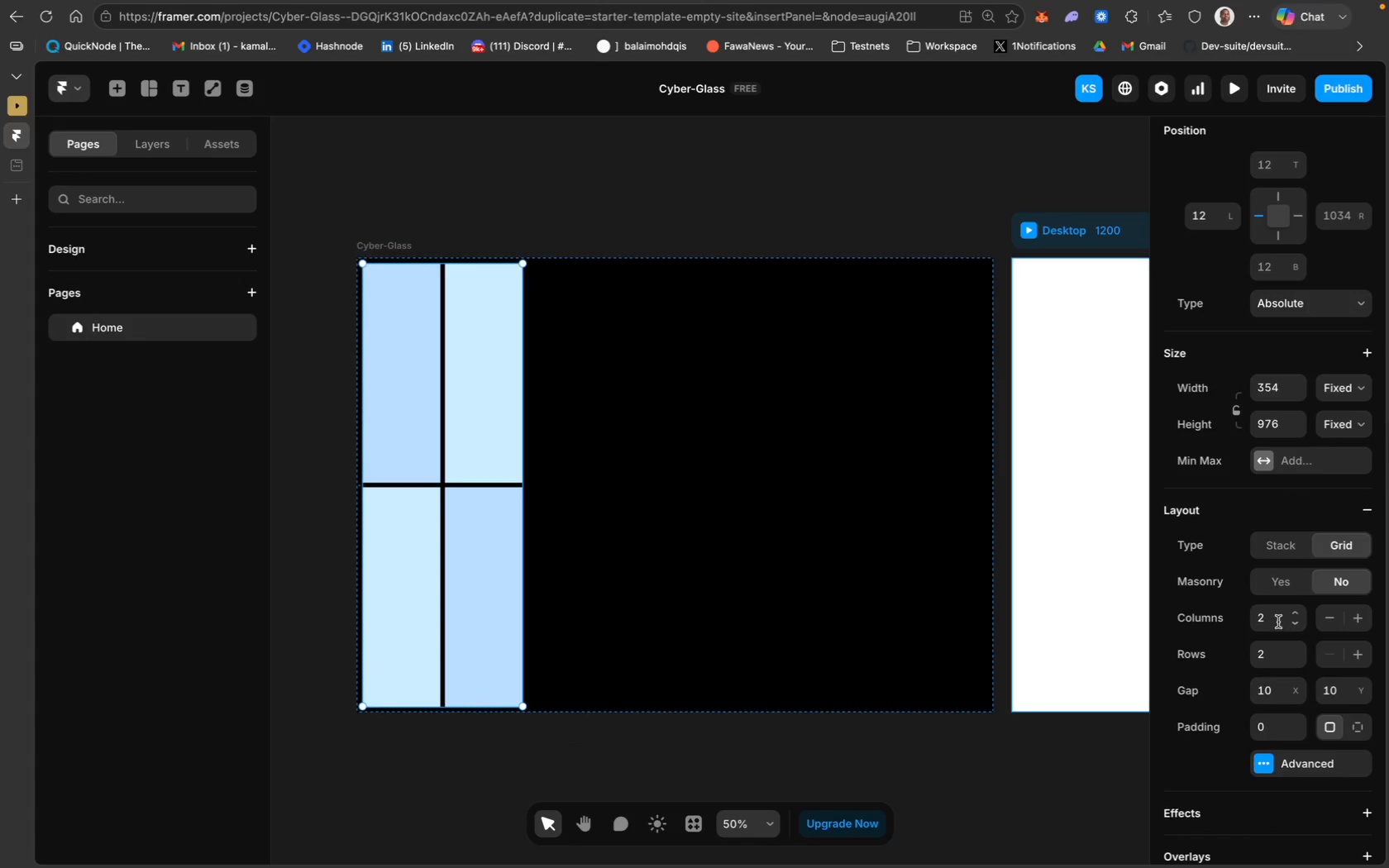 
left_click([1273, 619])
 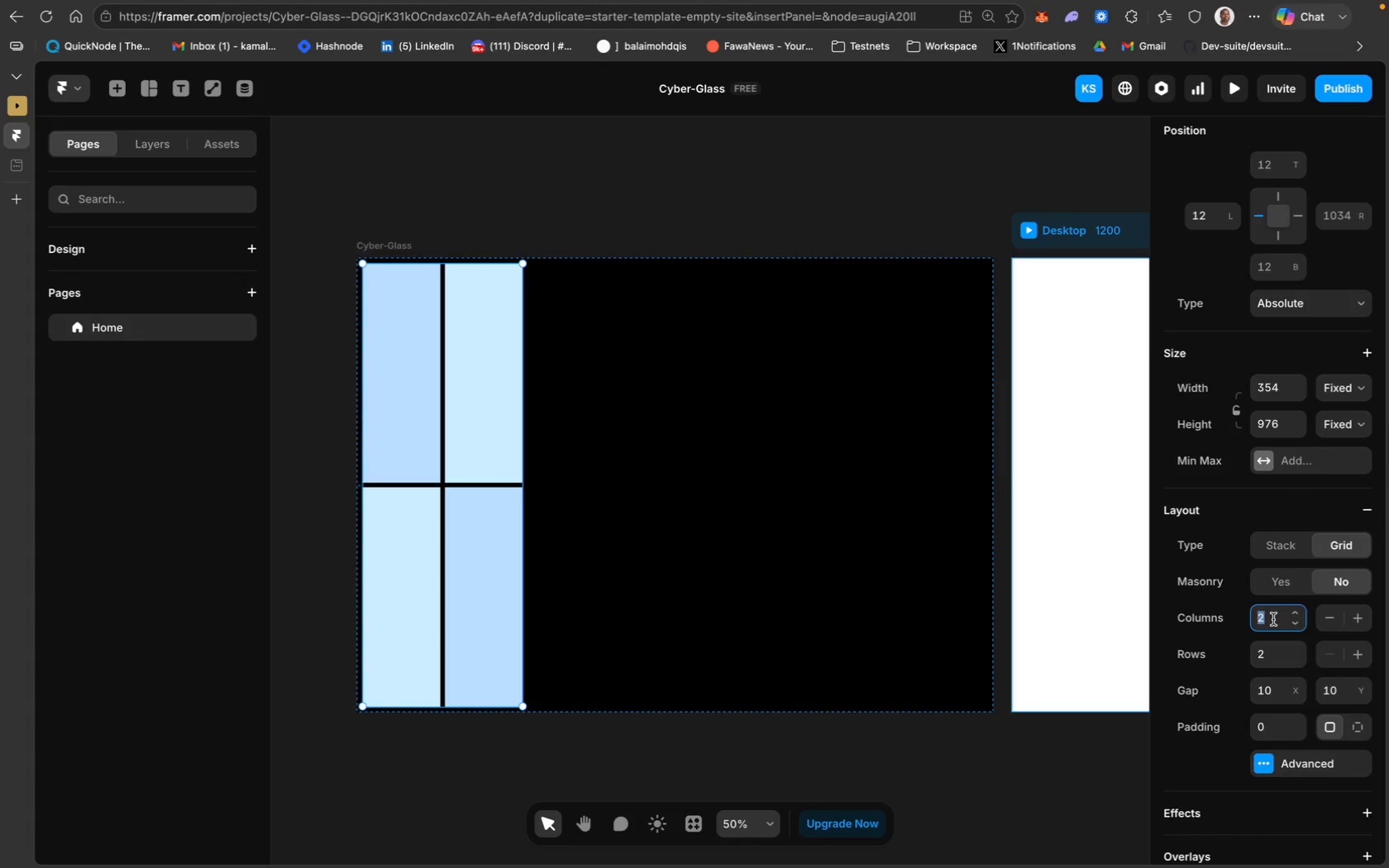 
key(Backspace)
 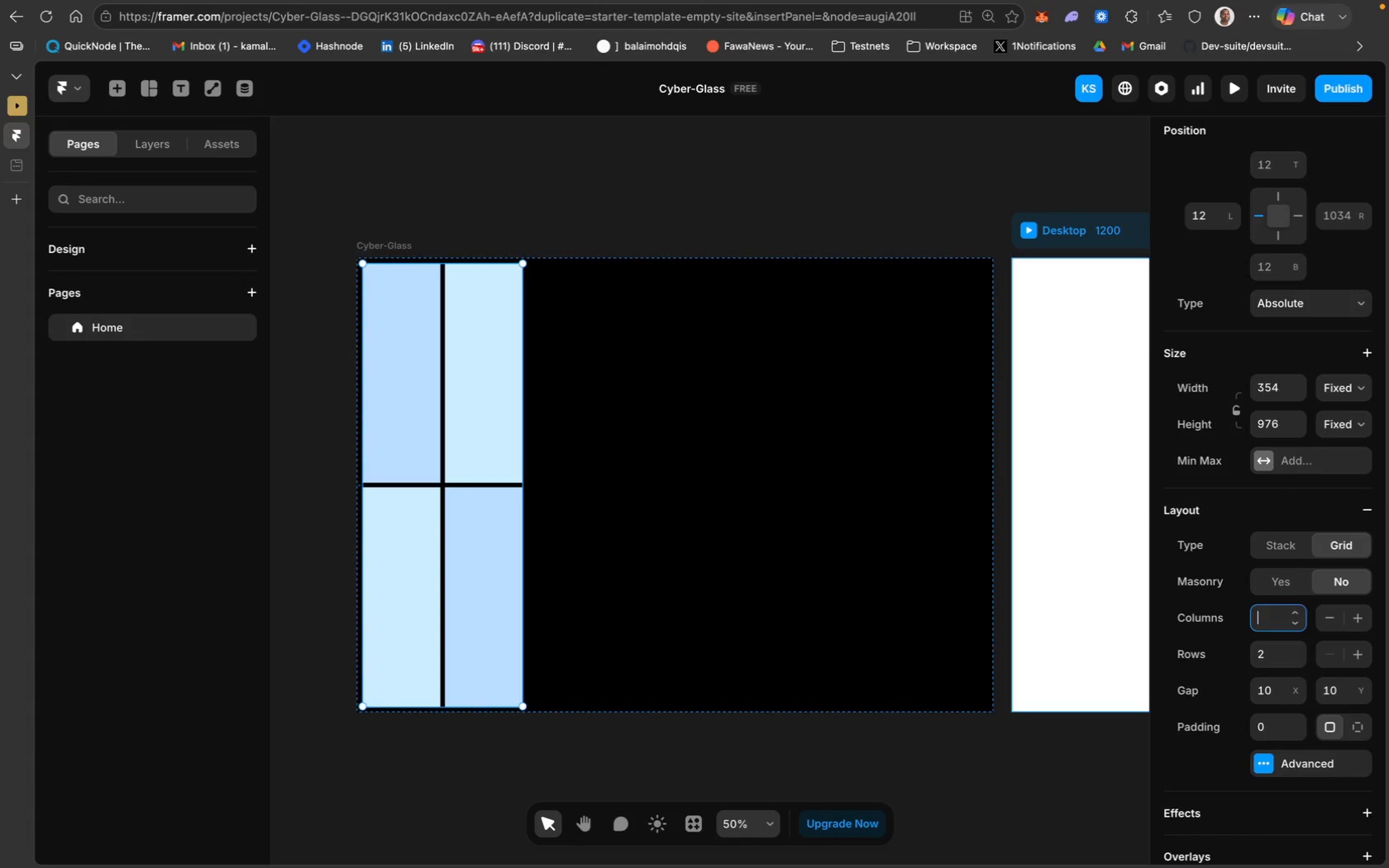 
key(1)
 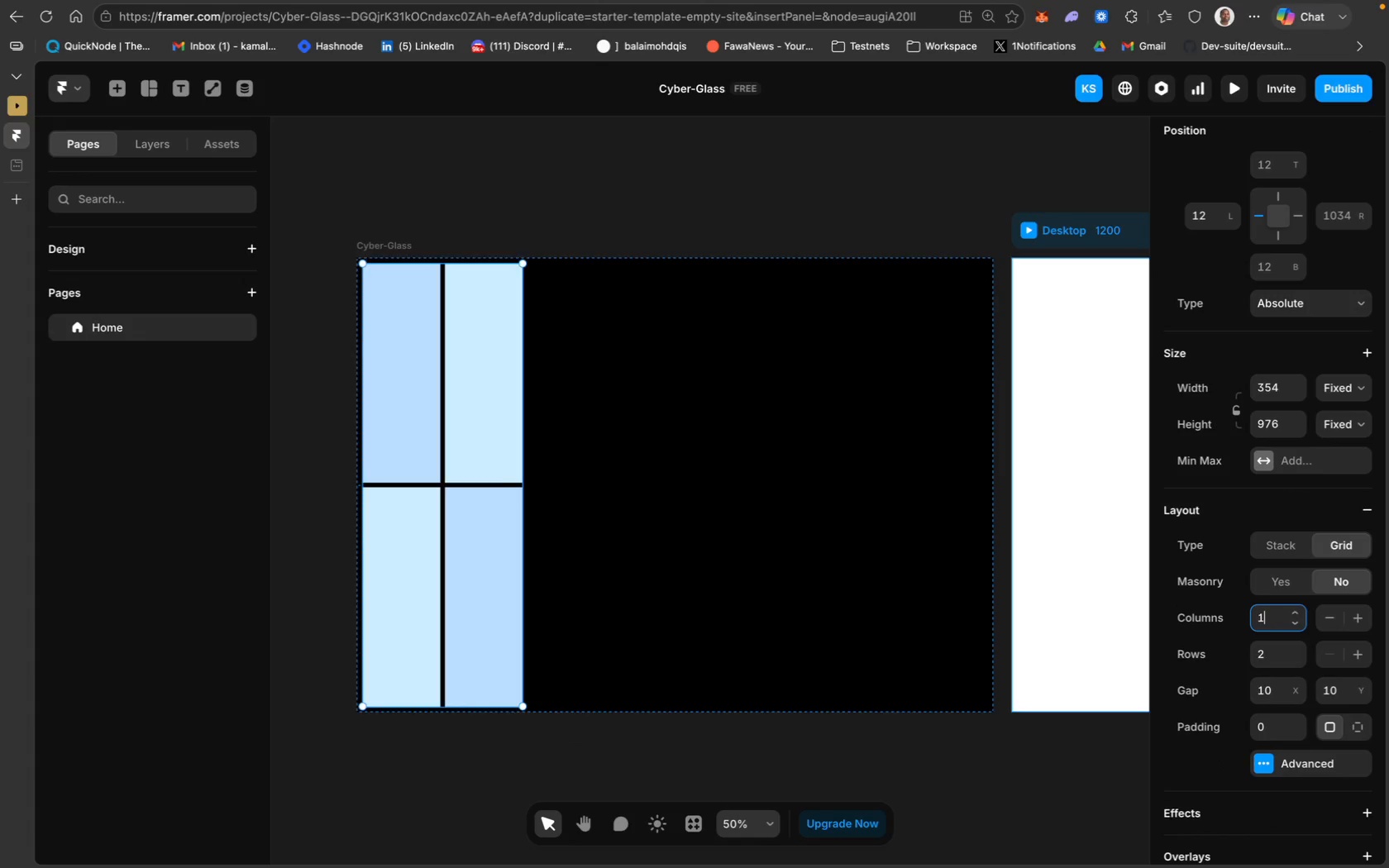 
key(Enter)
 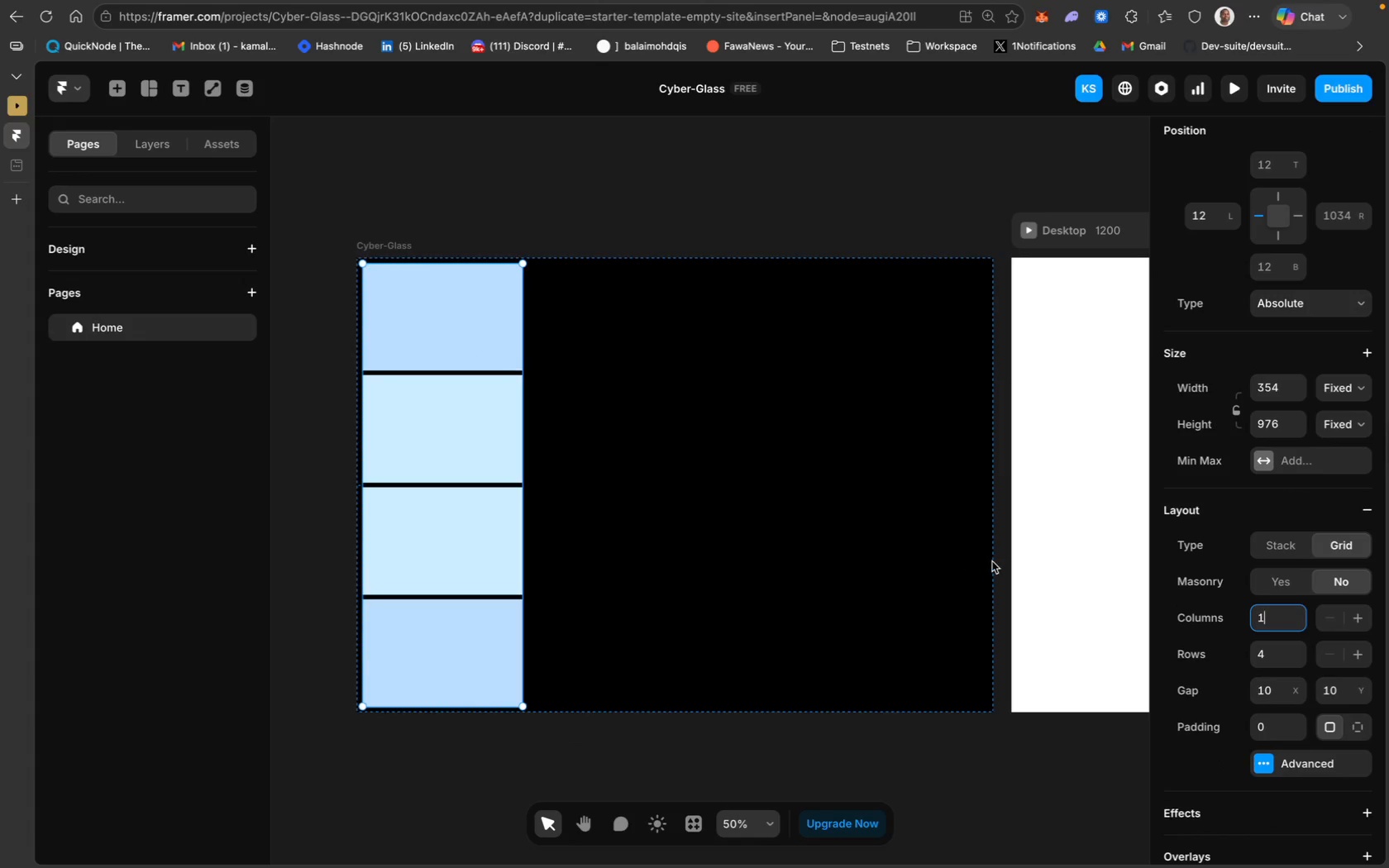 
scroll: coordinate [1306, 432], scroll_direction: down, amount: 88.0
 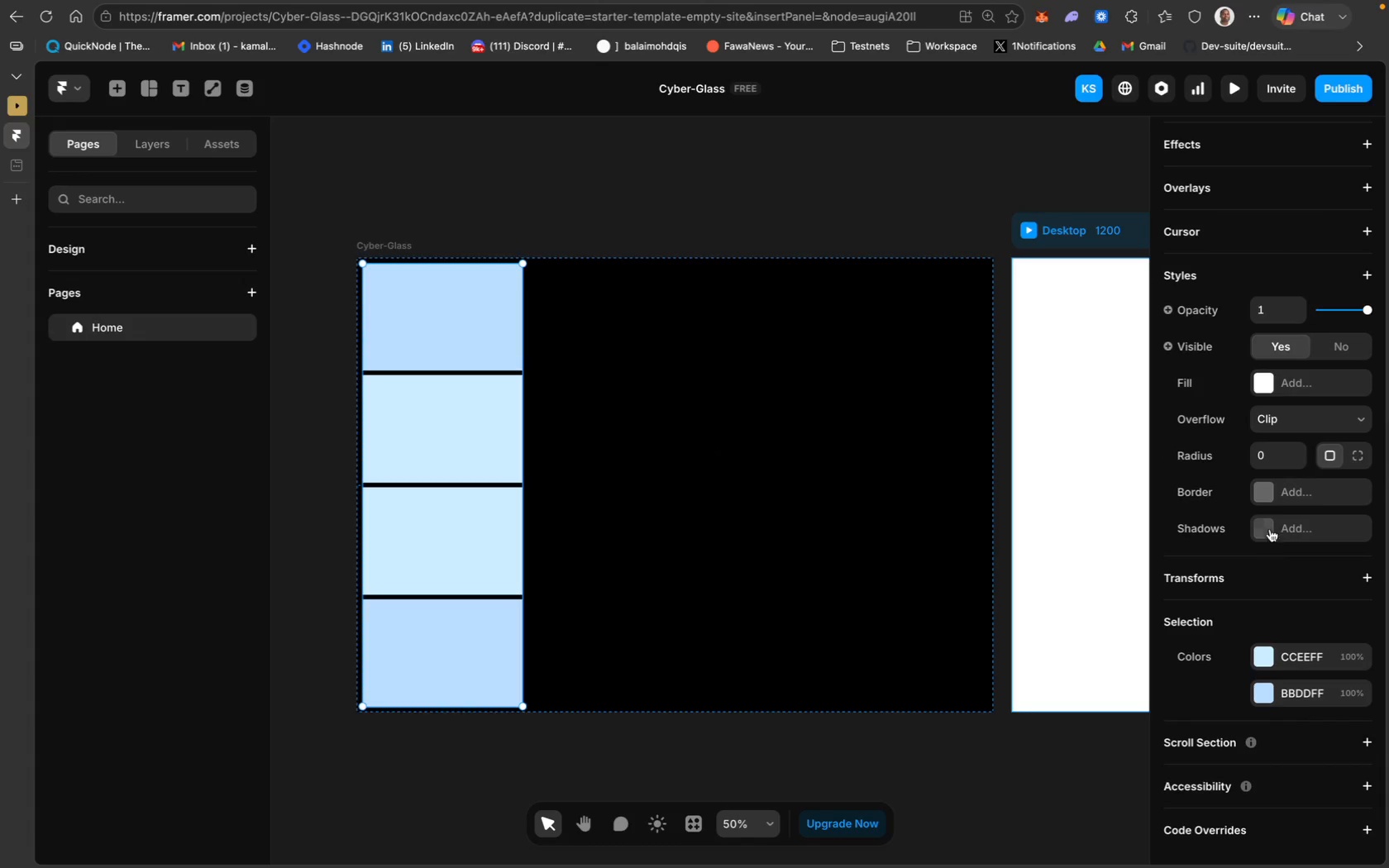 
scroll: coordinate [1283, 575], scroll_direction: up, amount: 12.0
 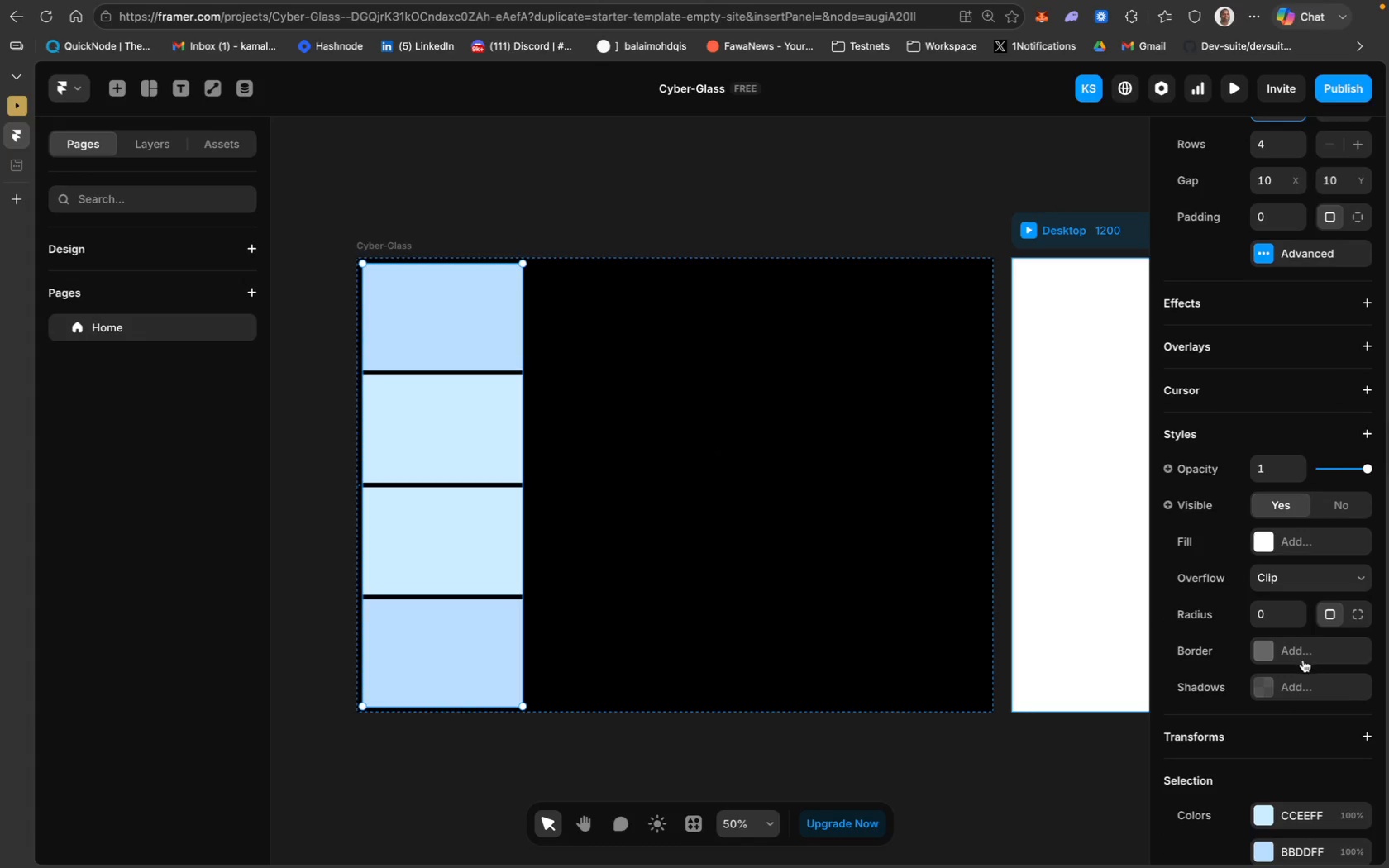 
left_click([1302, 652])
 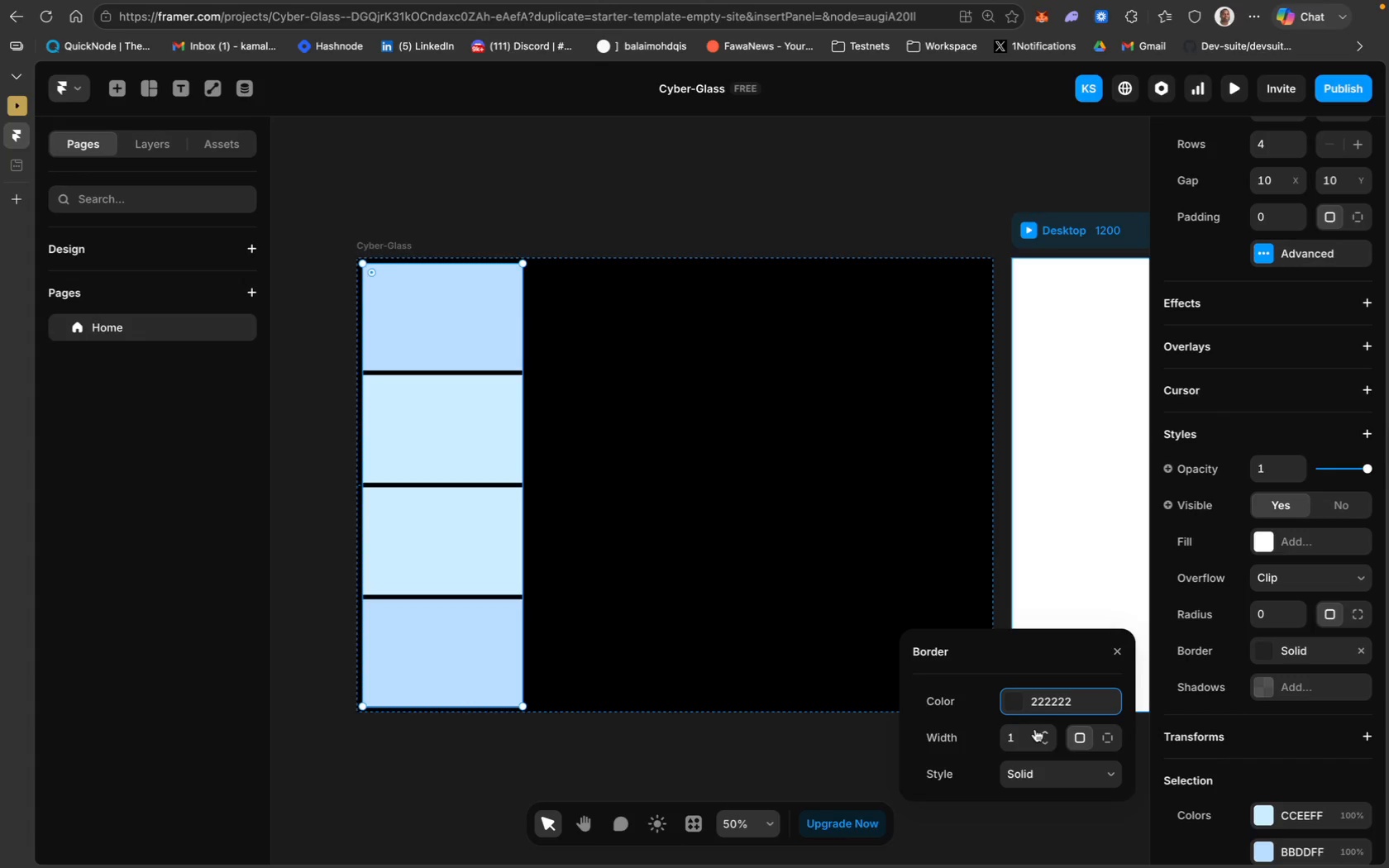 
left_click([1045, 731])
 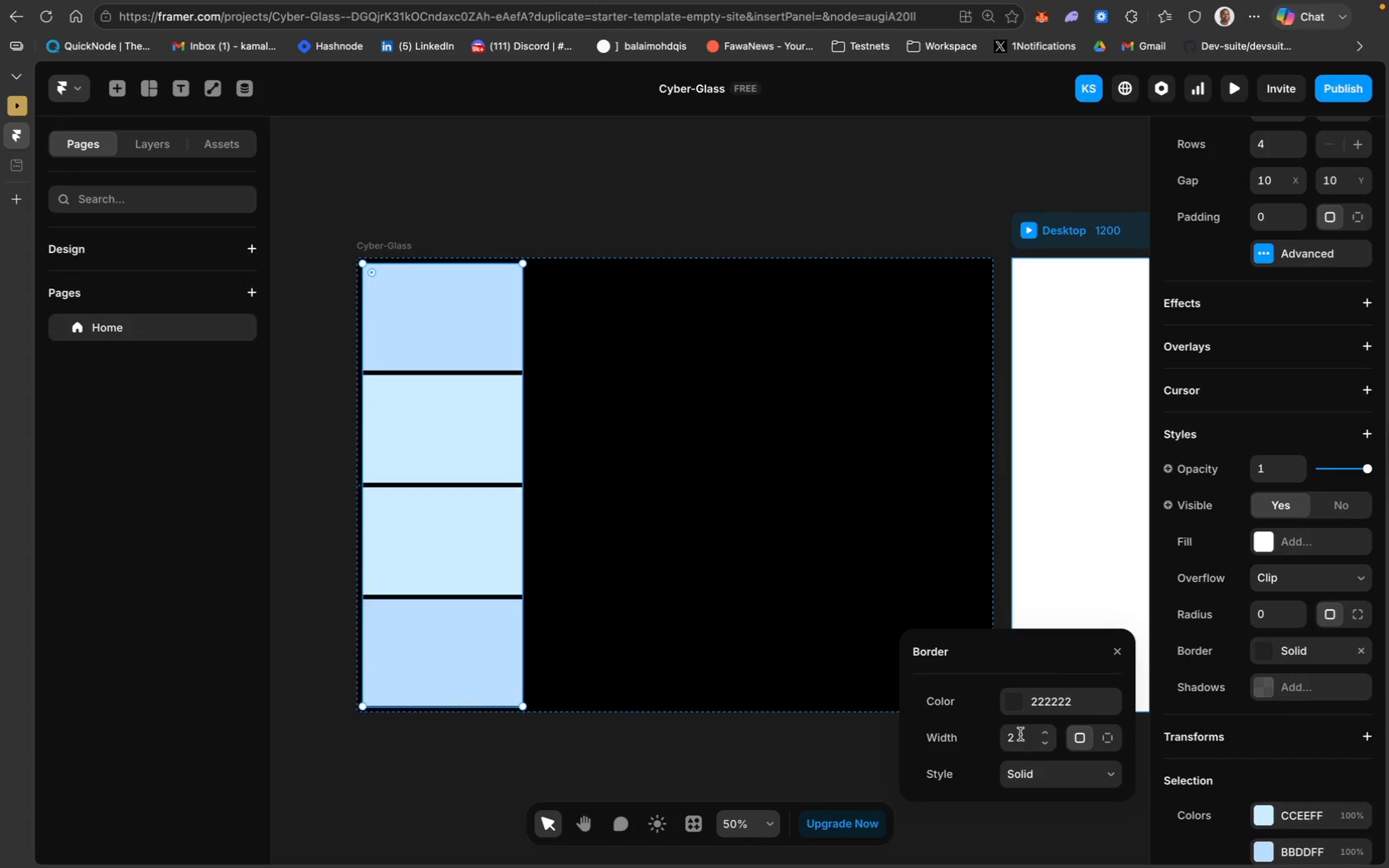 
left_click([1047, 744])
 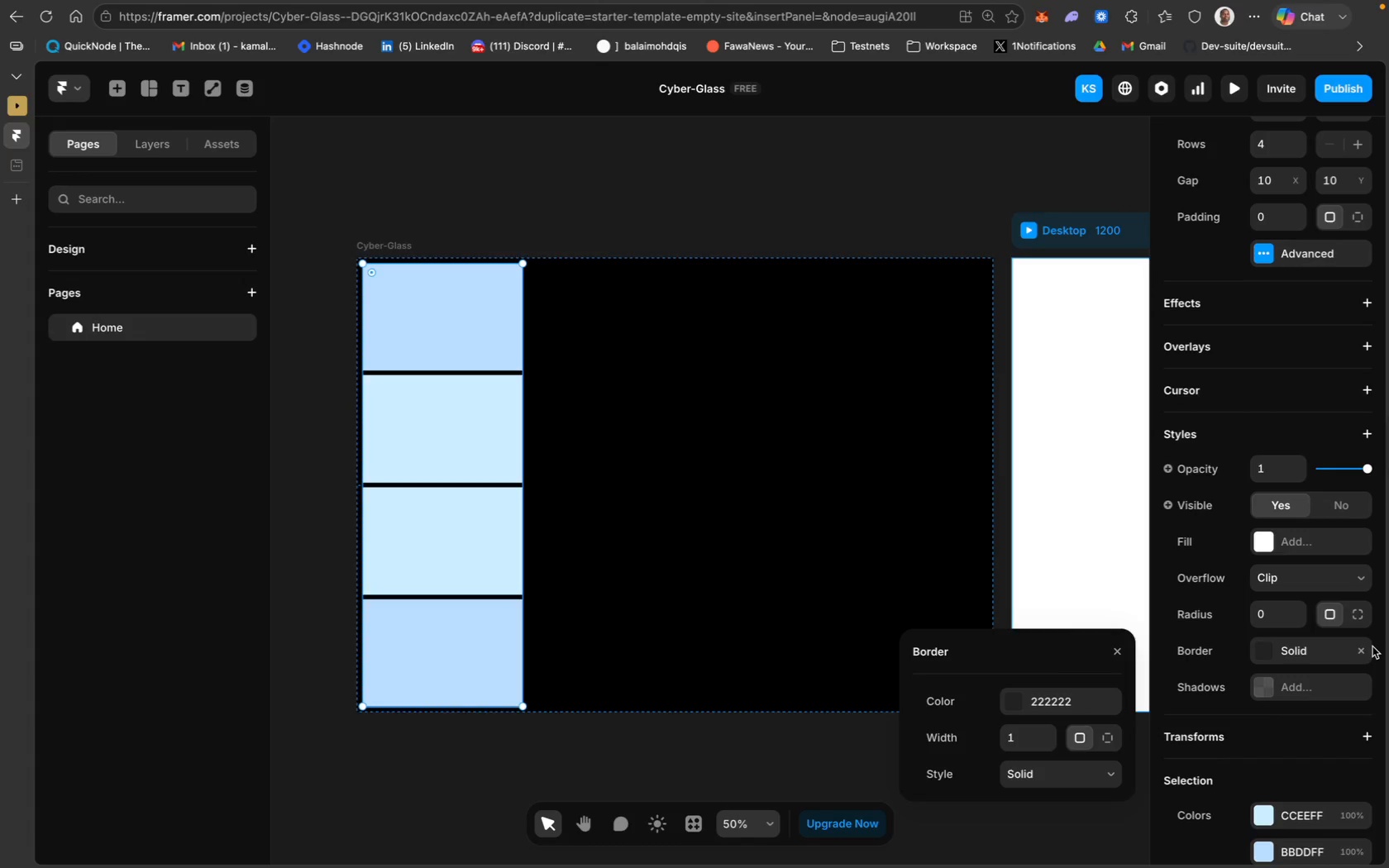 
left_click([1365, 653])
 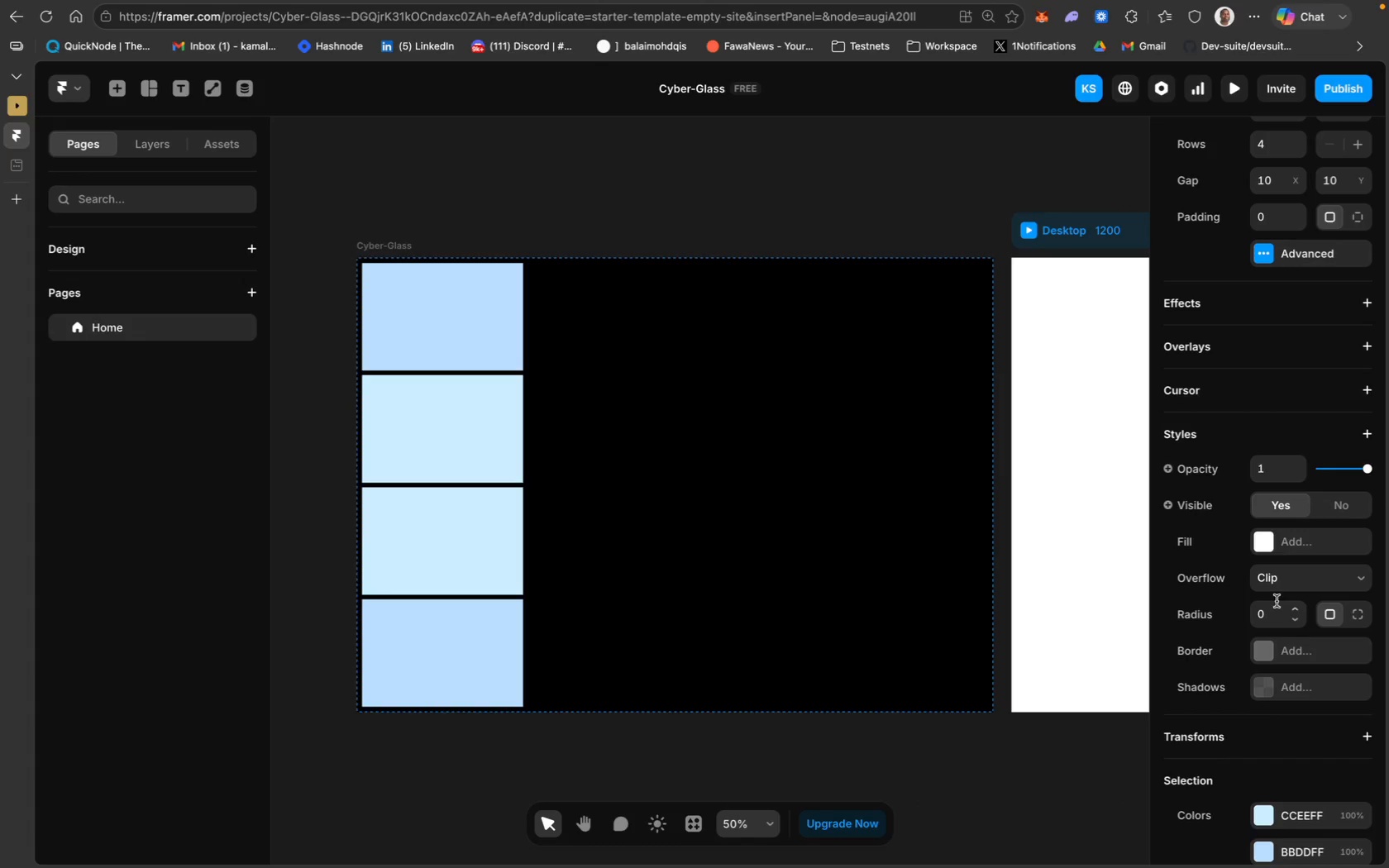 
left_click([1271, 609])
 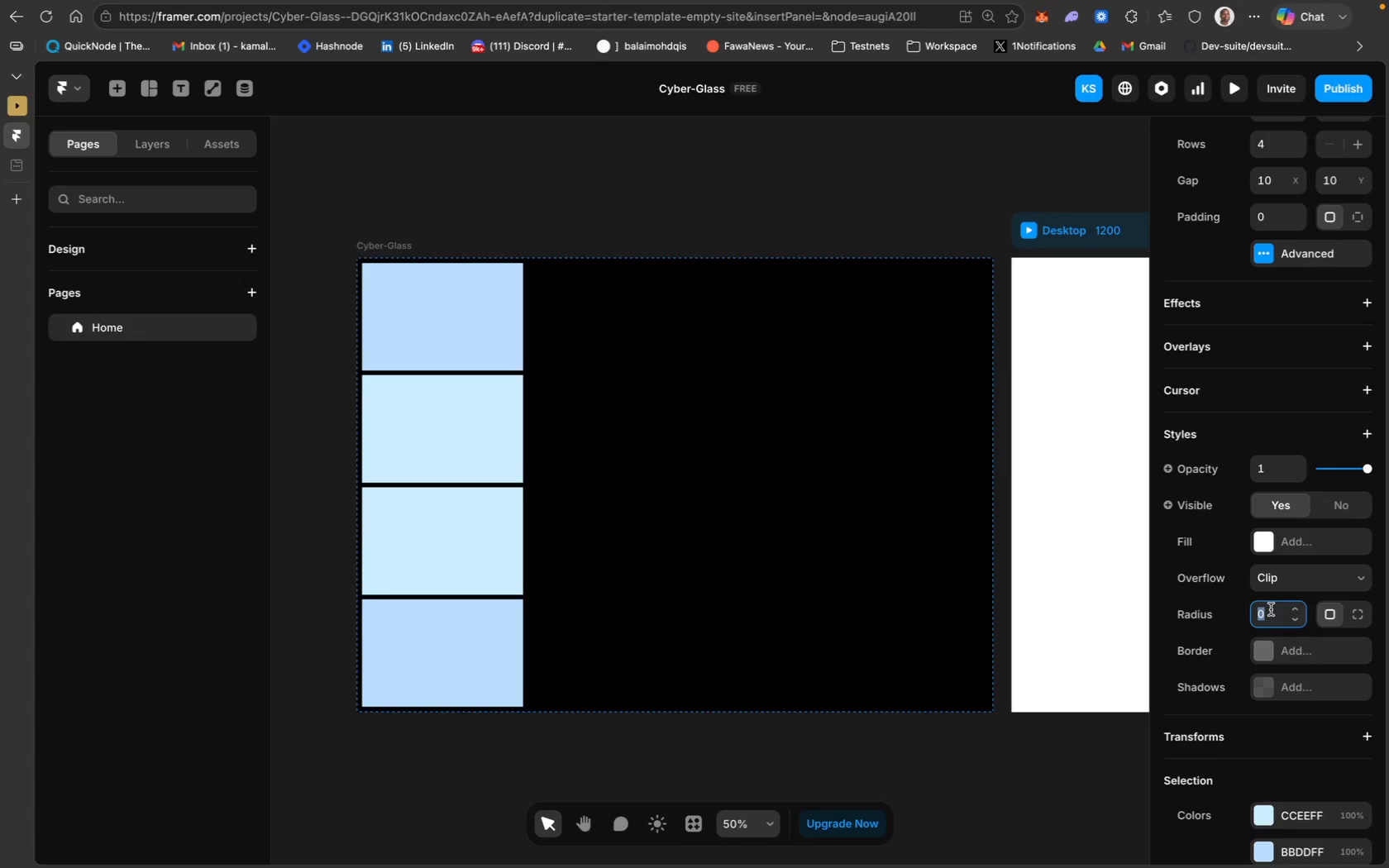 
type(20)
 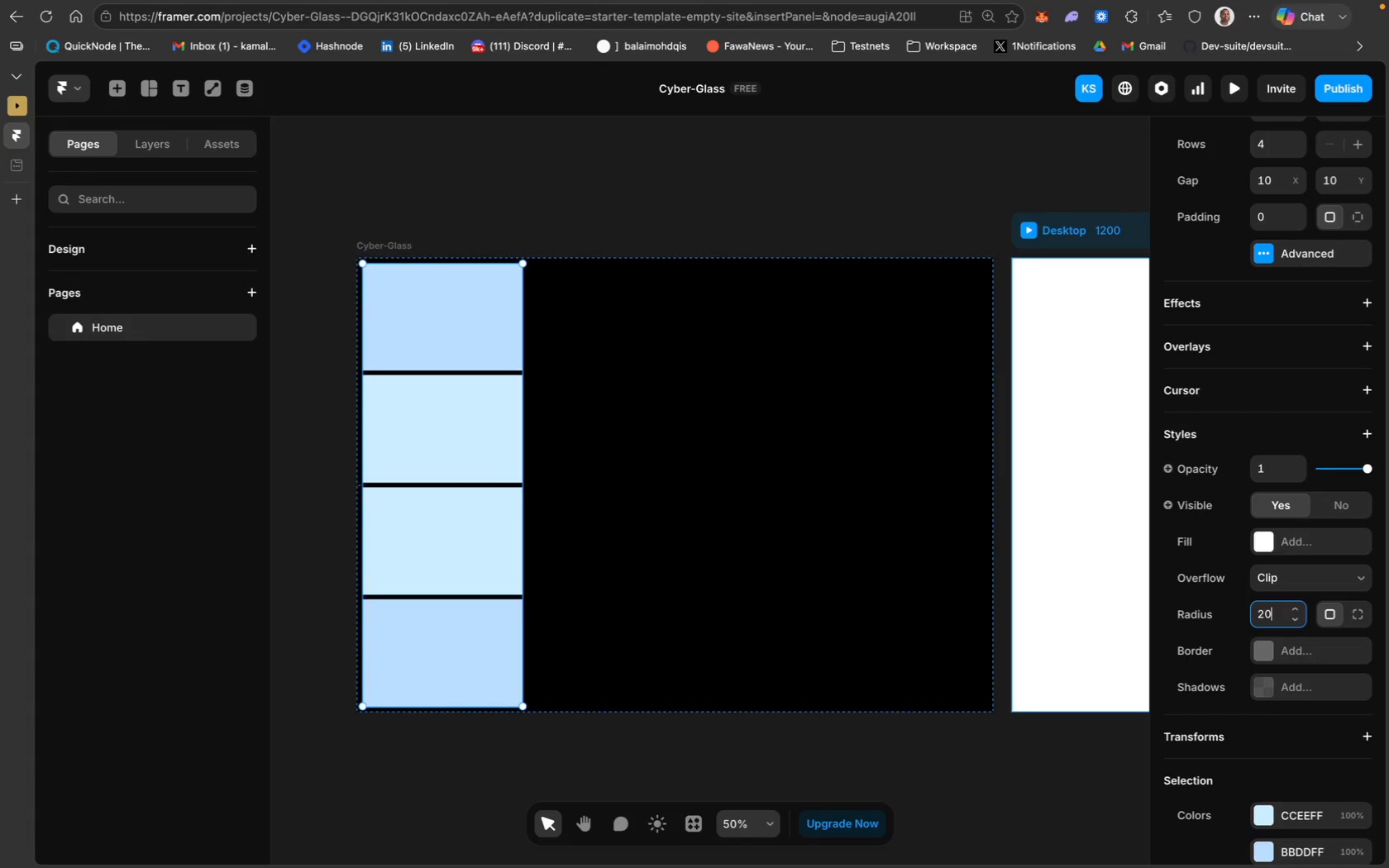 
key(Enter)
 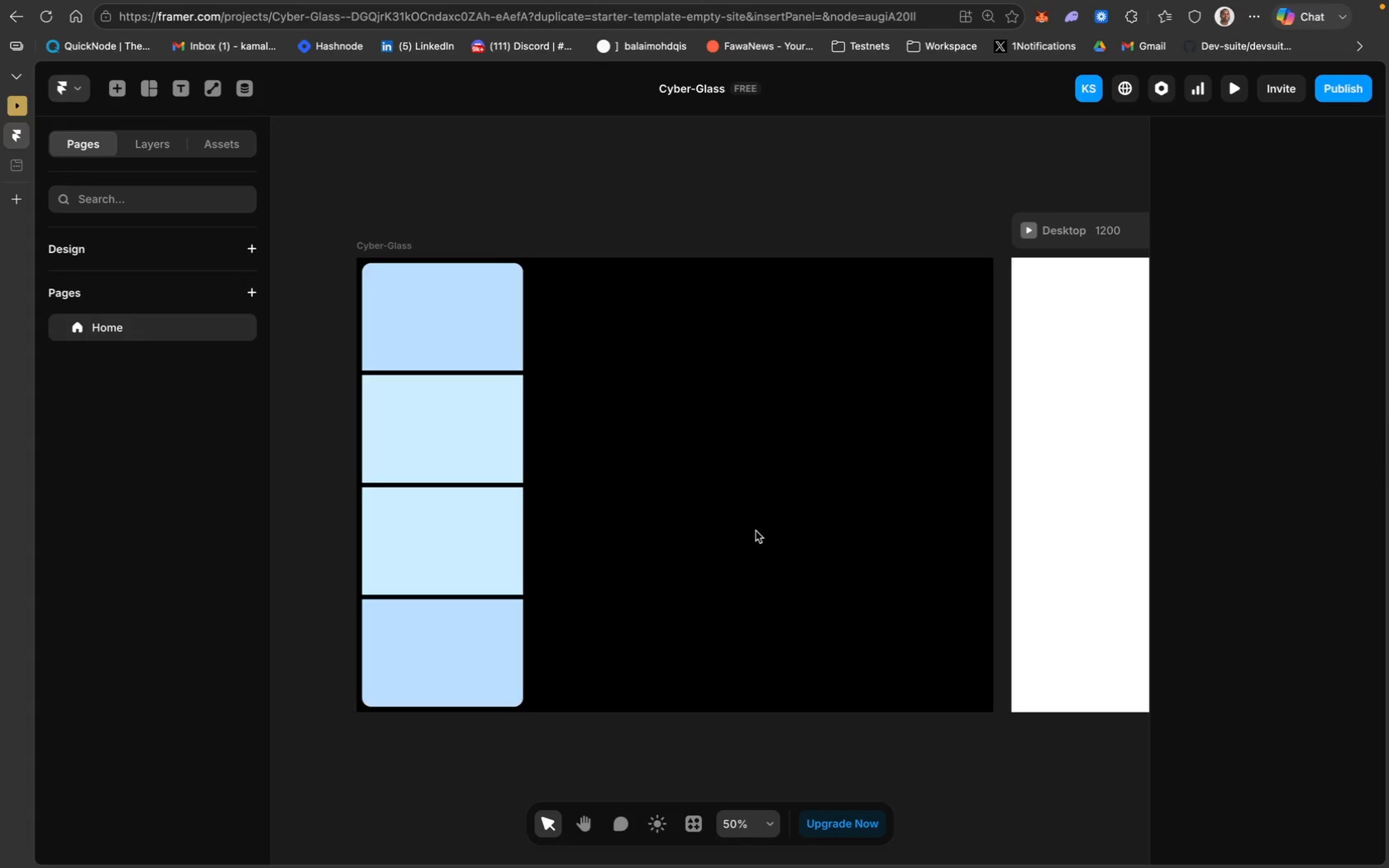 
left_click([491, 543])
 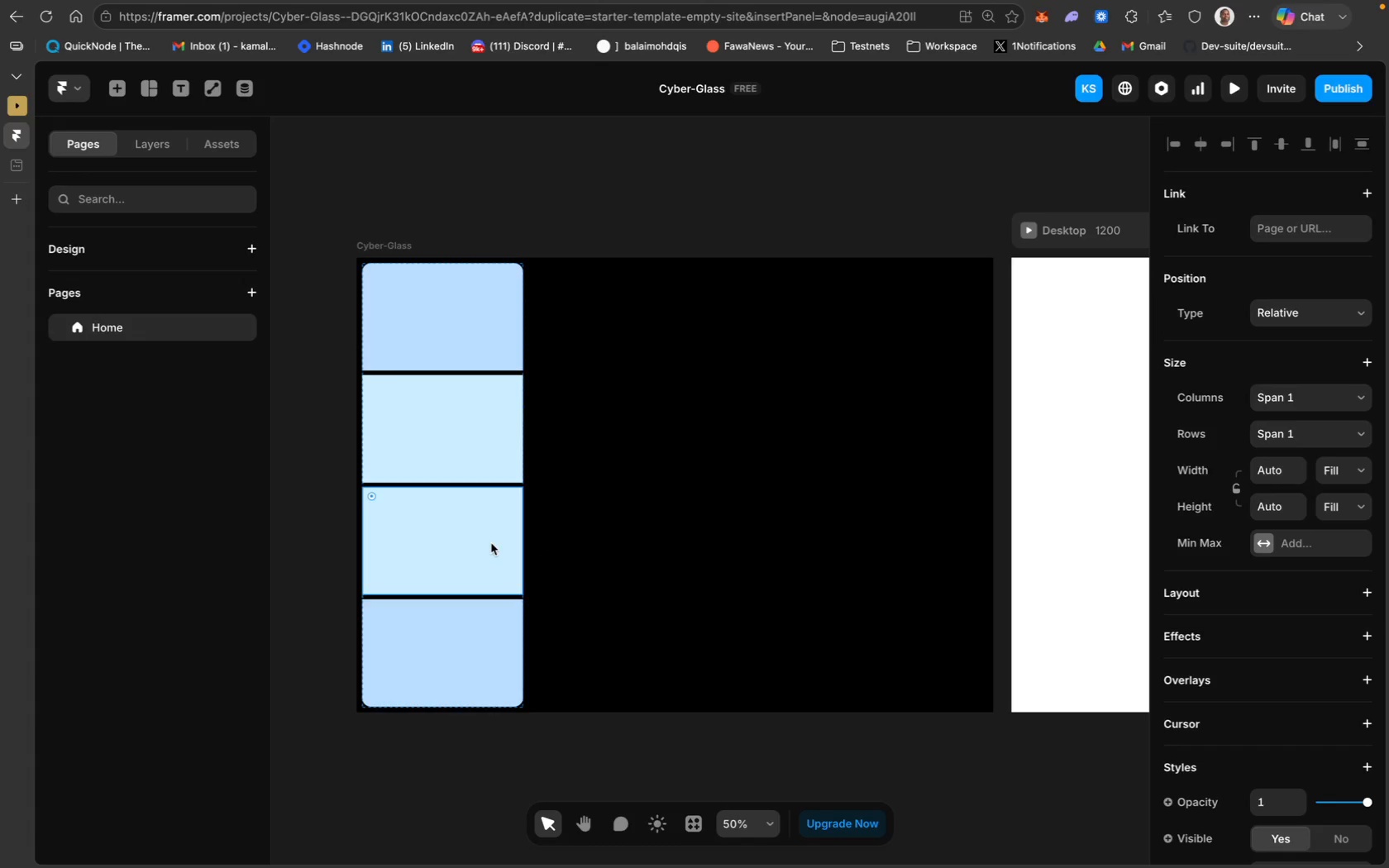 
hold_key(key=ShiftLeft, duration=1.63)
left_click([471, 451])
 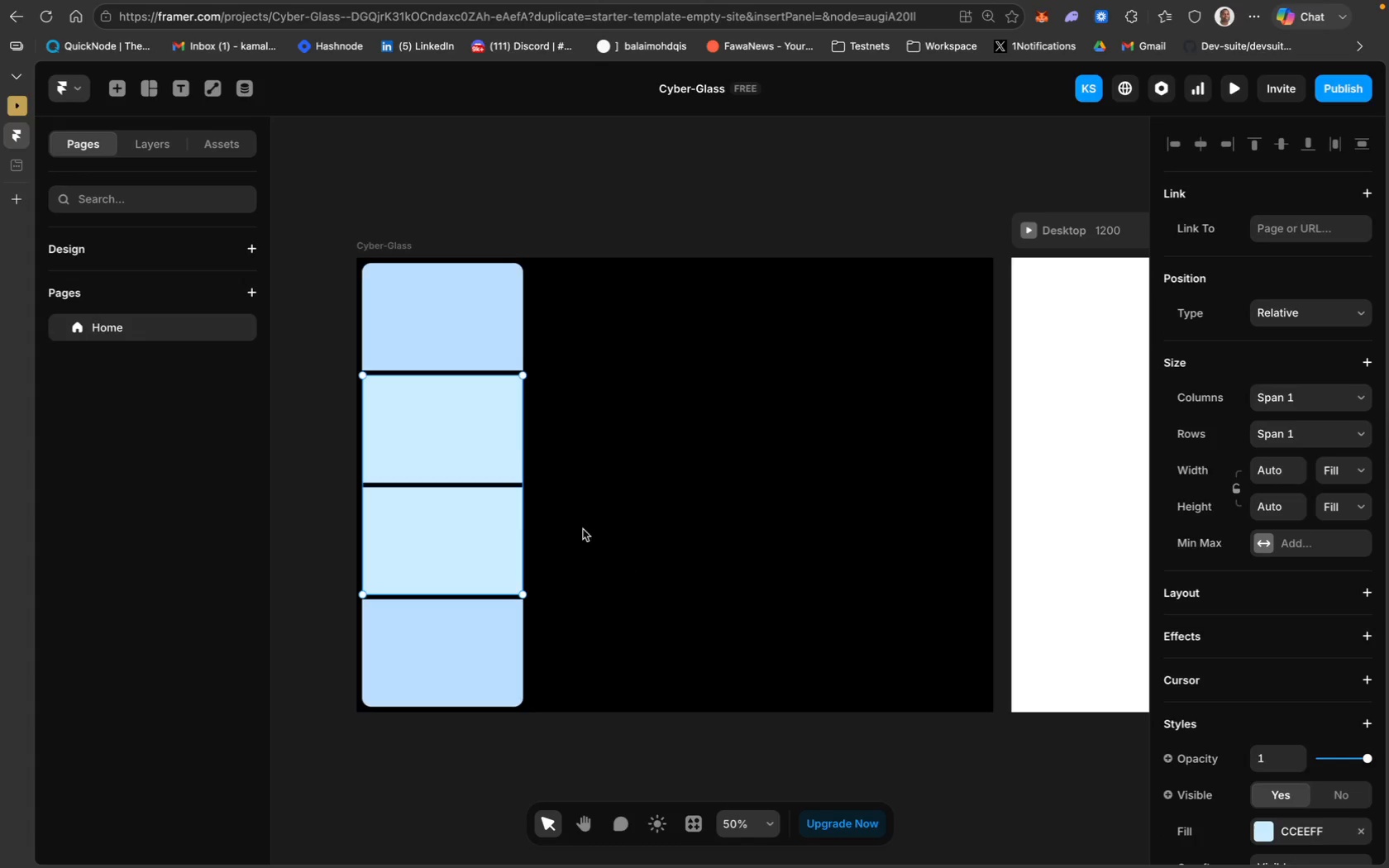 
hold_key(key=ShiftLeft, duration=1.85)
left_click([489, 347])
 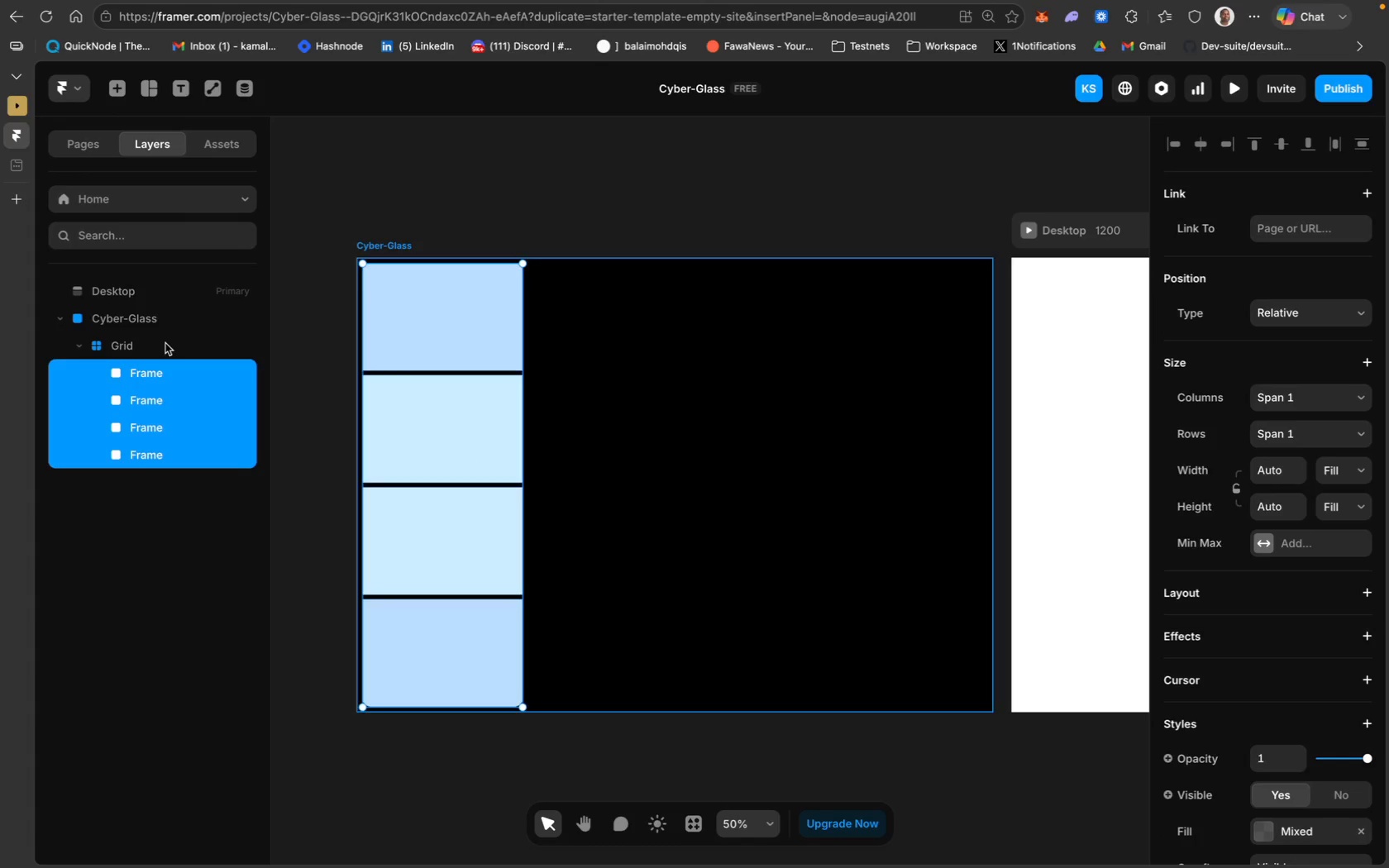 
scroll: coordinate [1388, 662], scroll_direction: down, amount: 59.0
 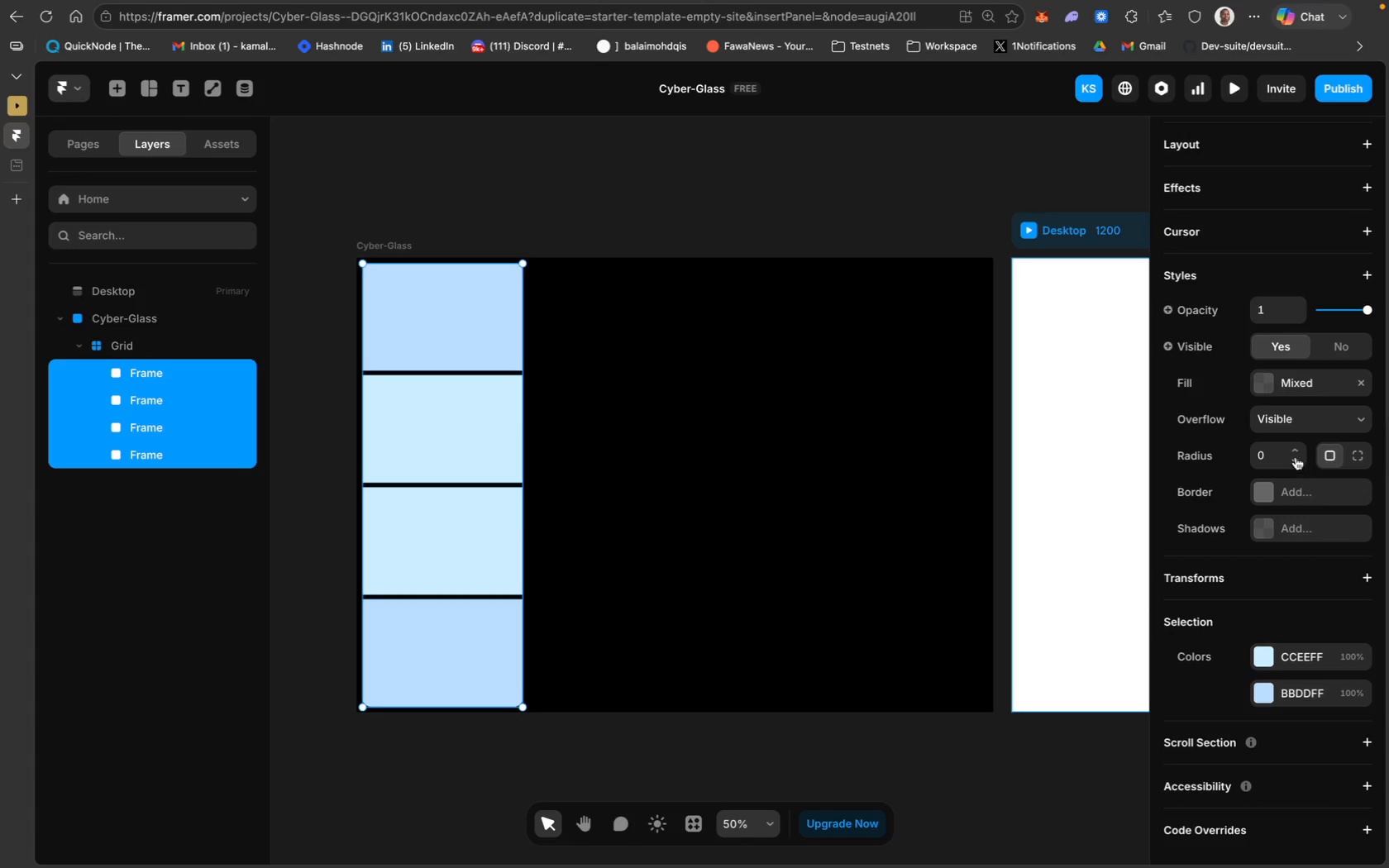 
left_click([1272, 453])
 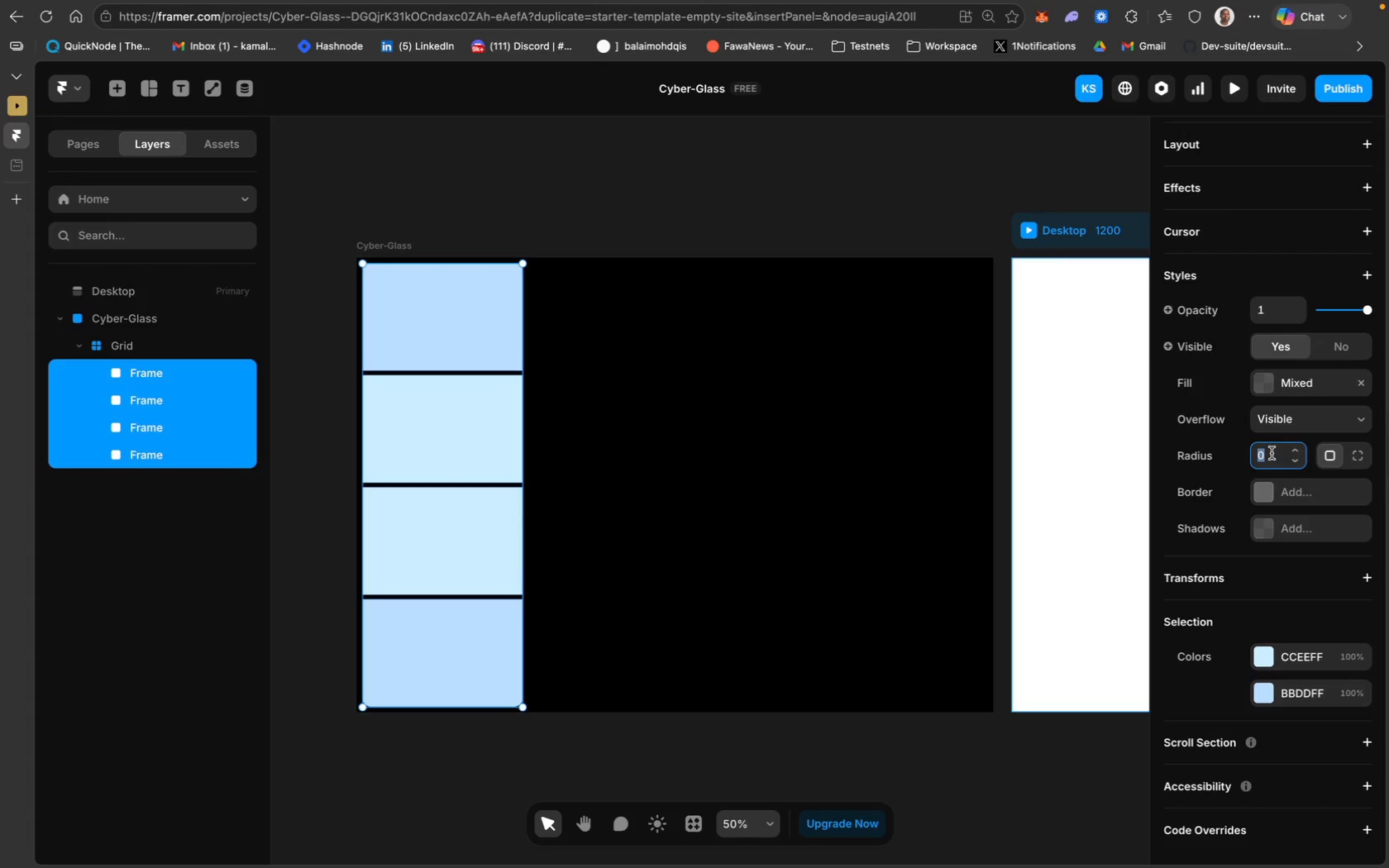 
type(20)
 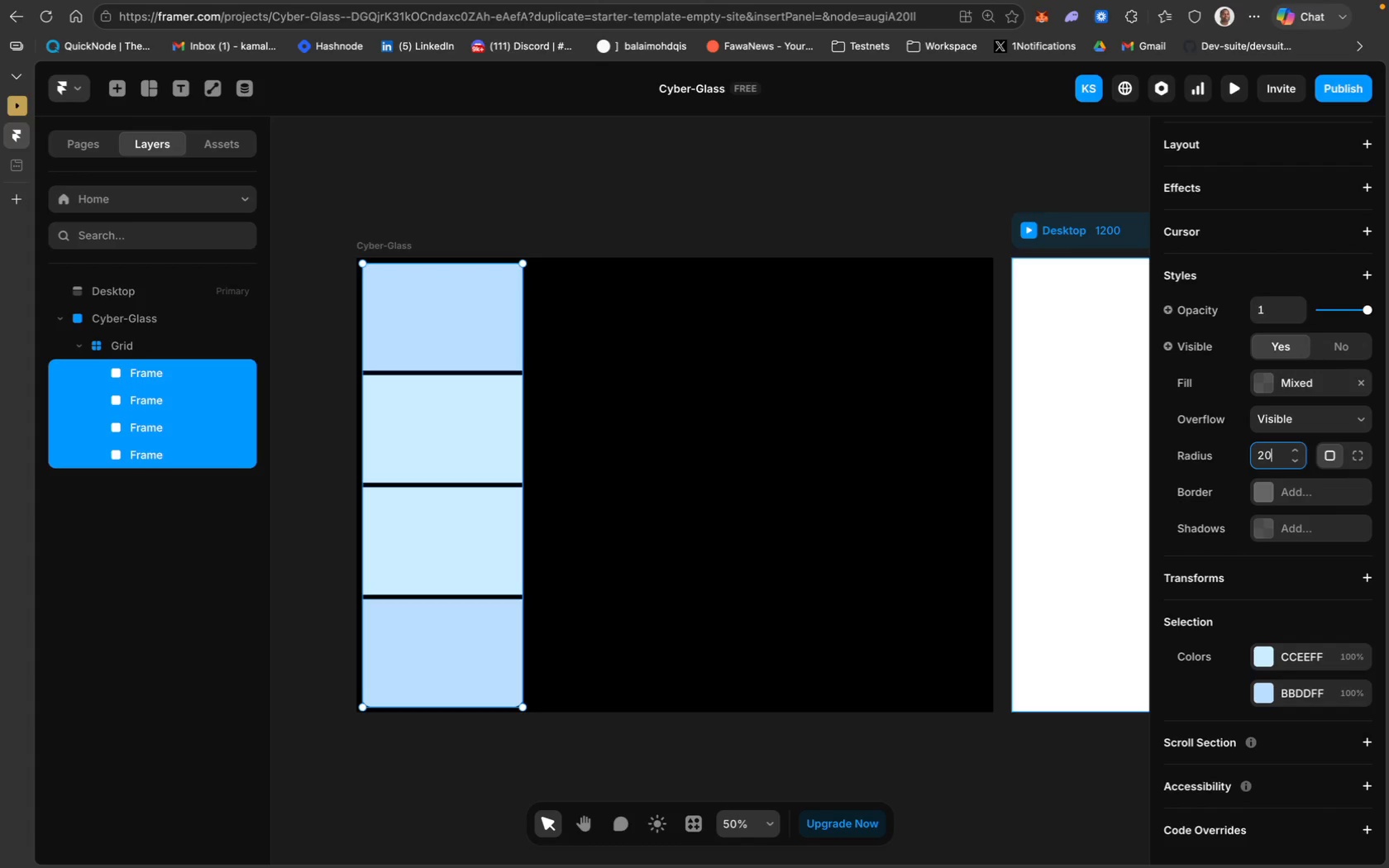 
key(Enter)
 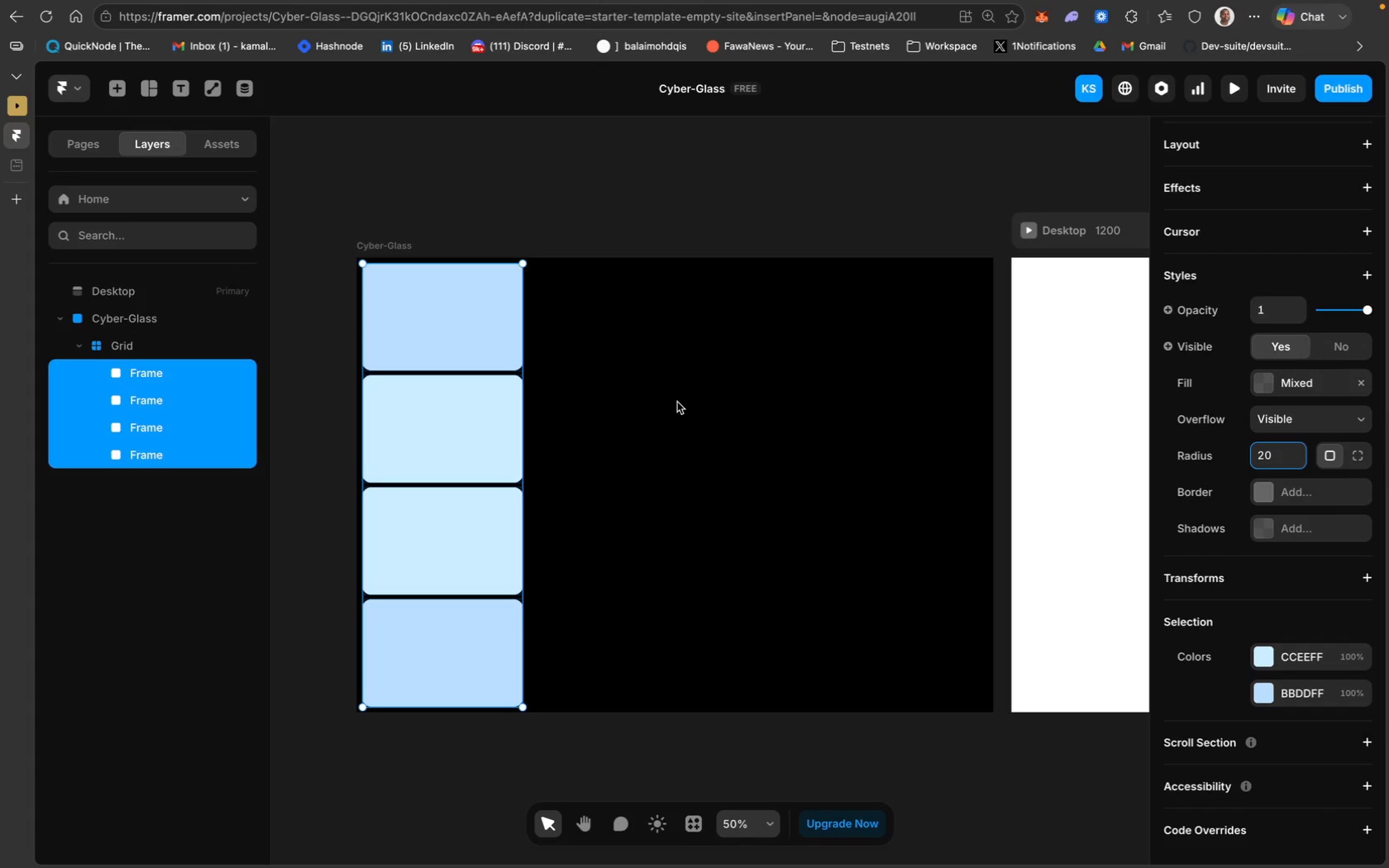 
left_click([652, 417])
 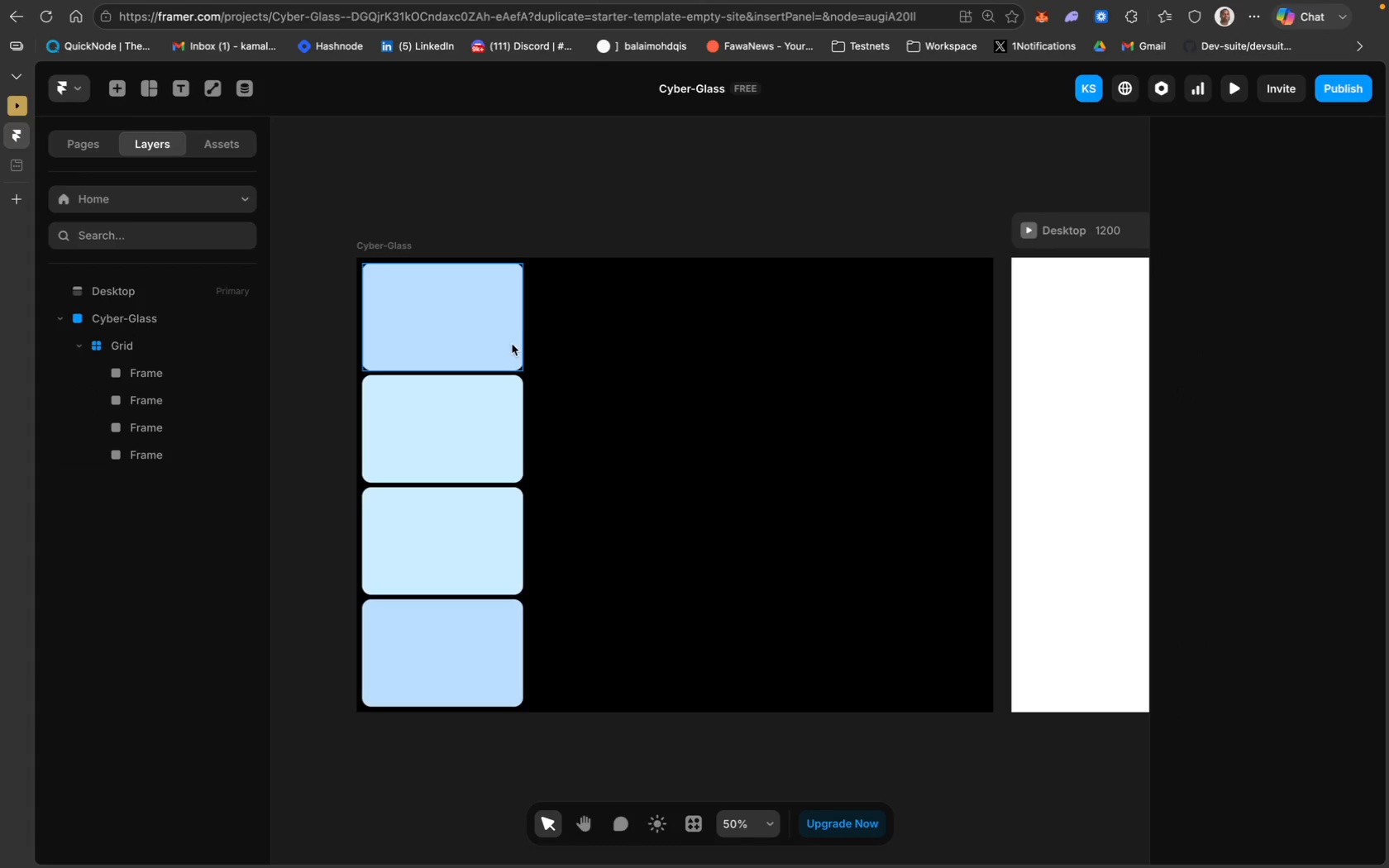 
left_click([493, 336])
 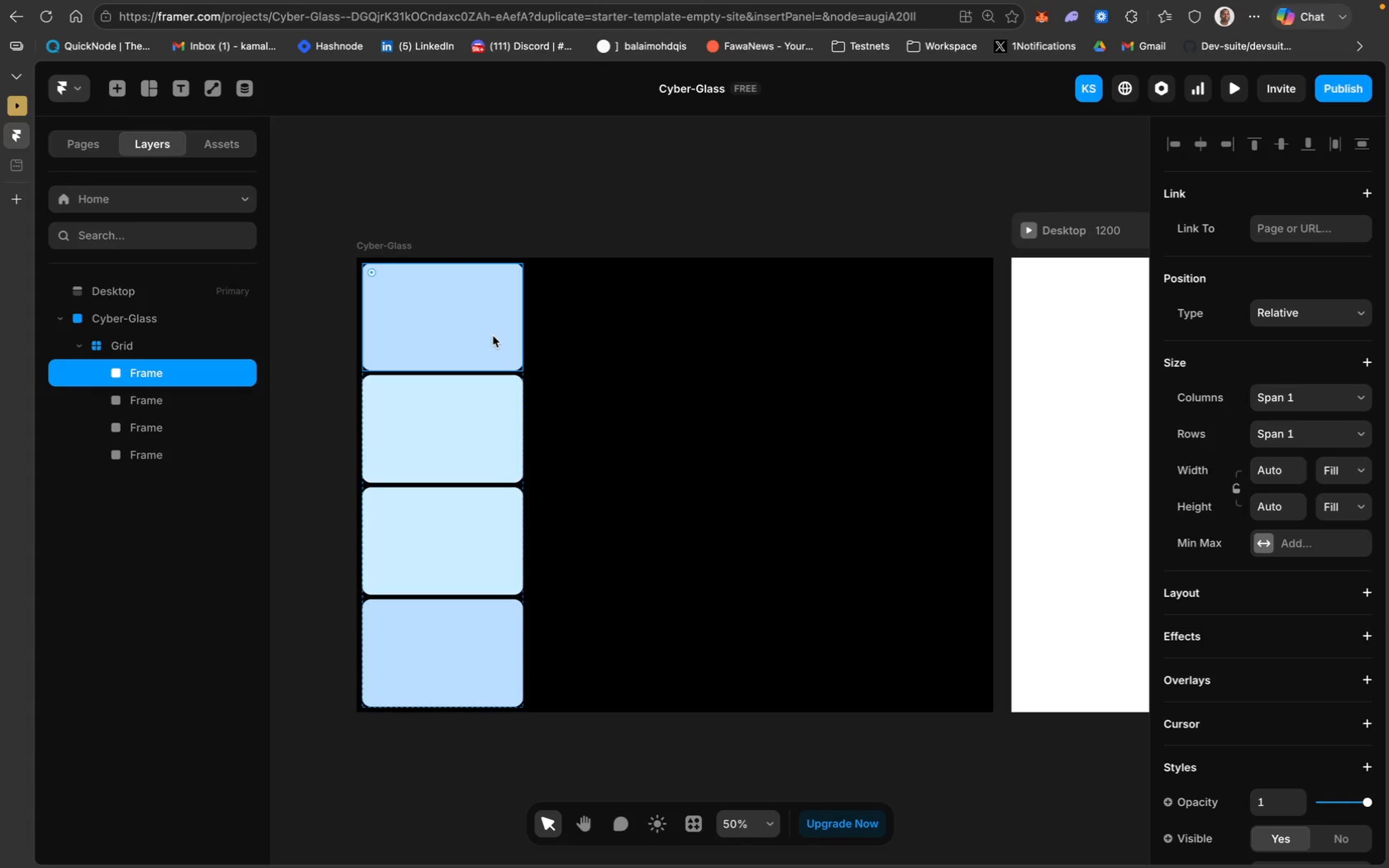 
key(CapsLock)
 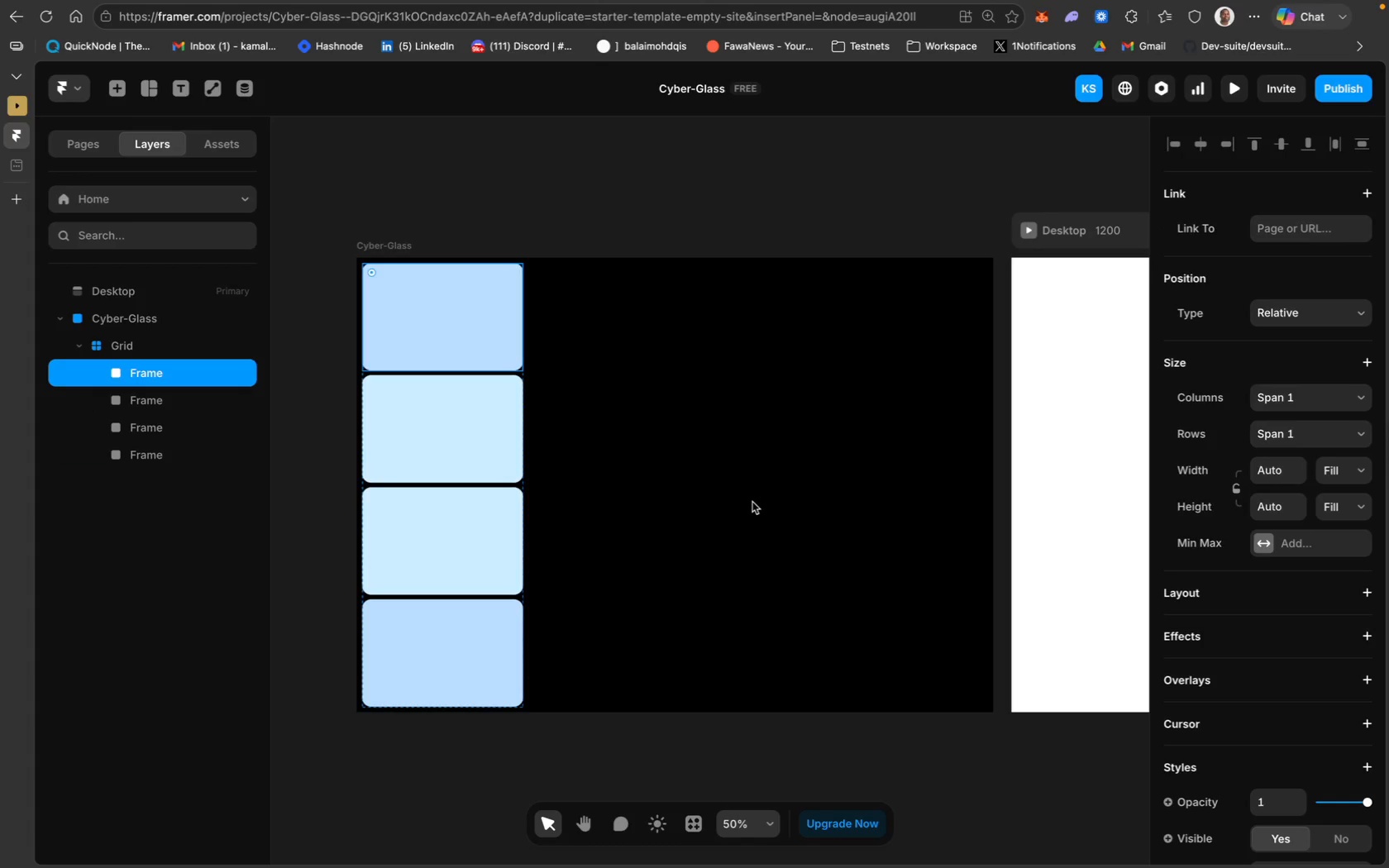 
left_click([688, 427])
 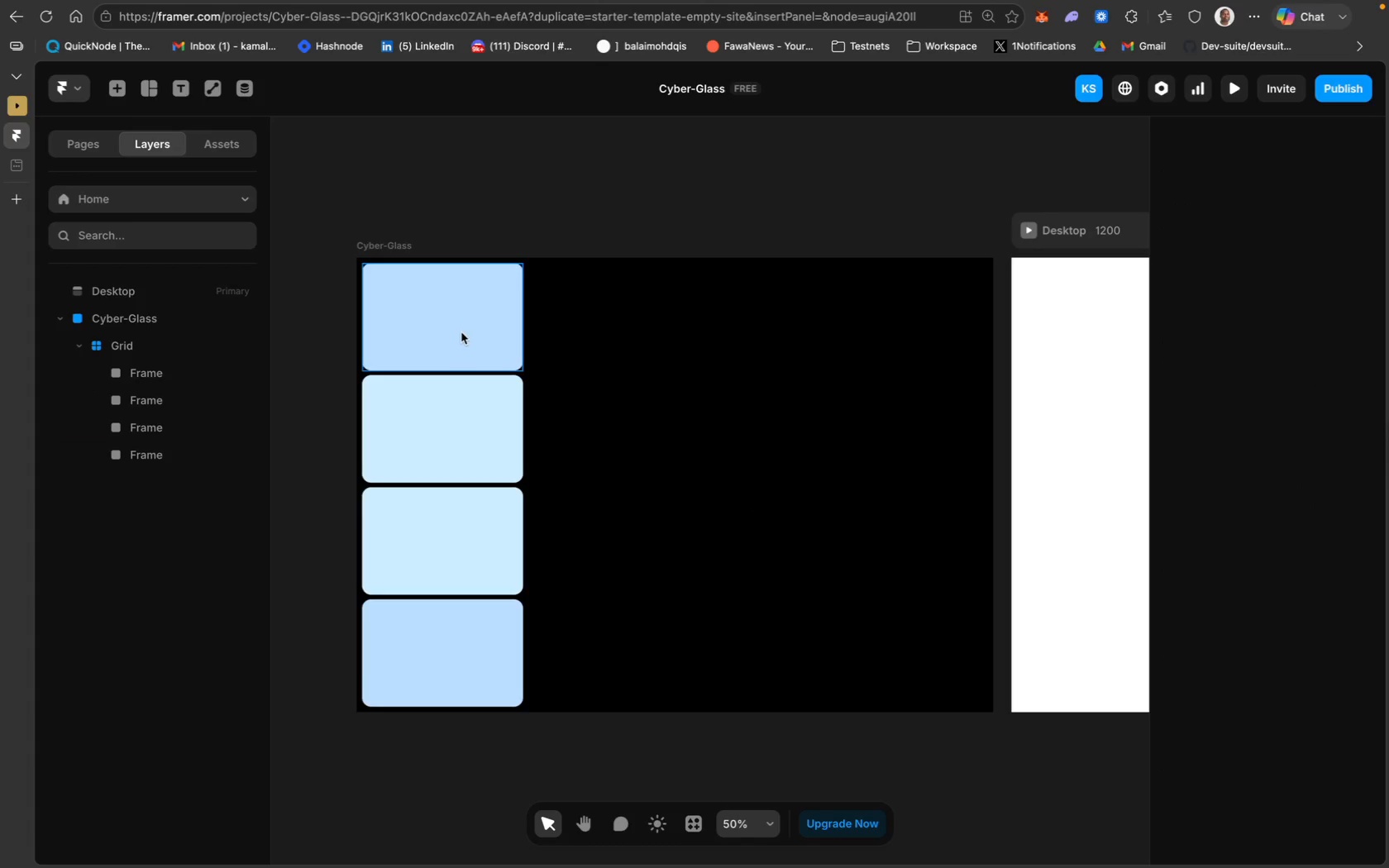 
left_click([461, 331])
 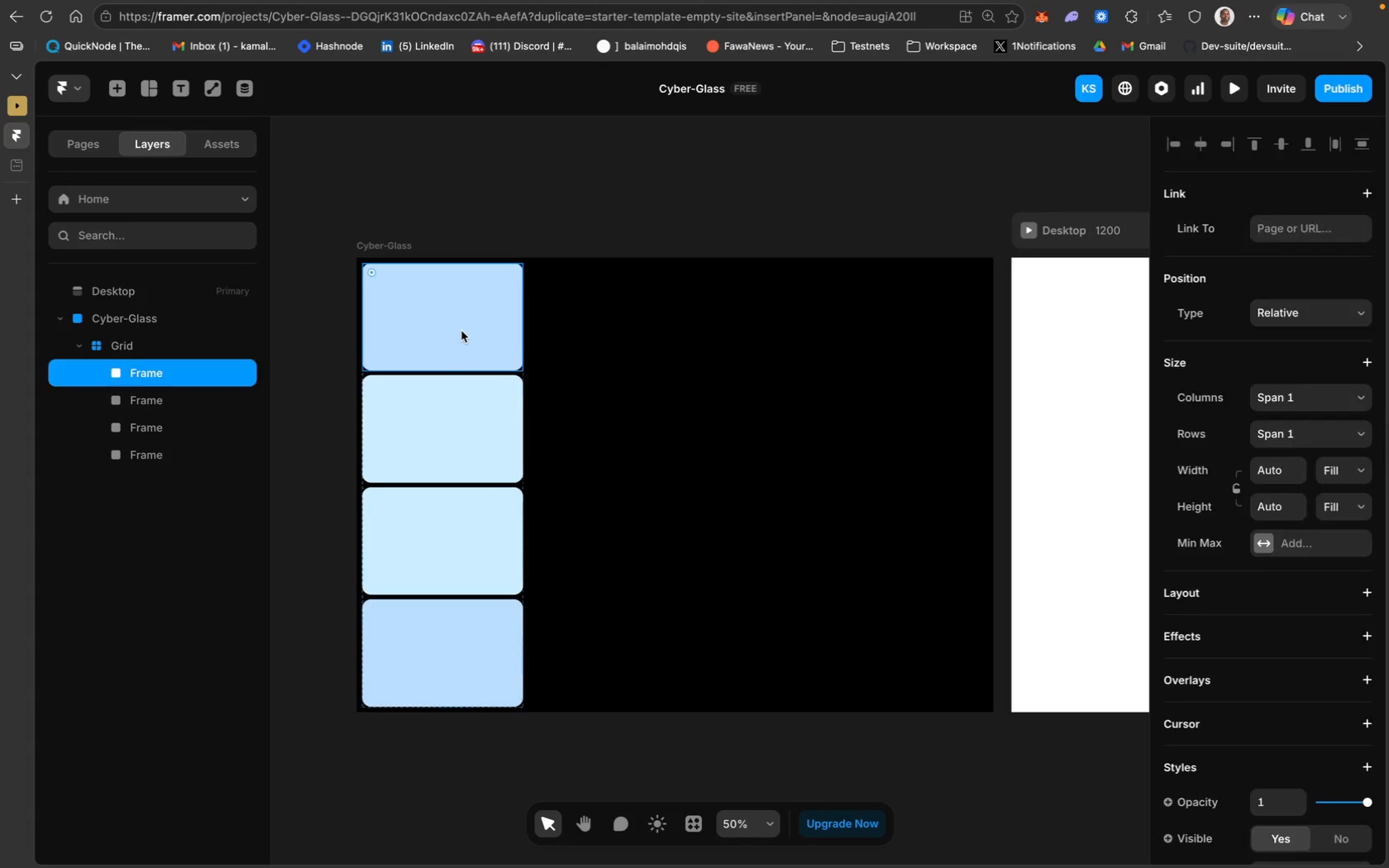 
hold_key(key=ShiftLeft, duration=1.82)
left_click([466, 500])
 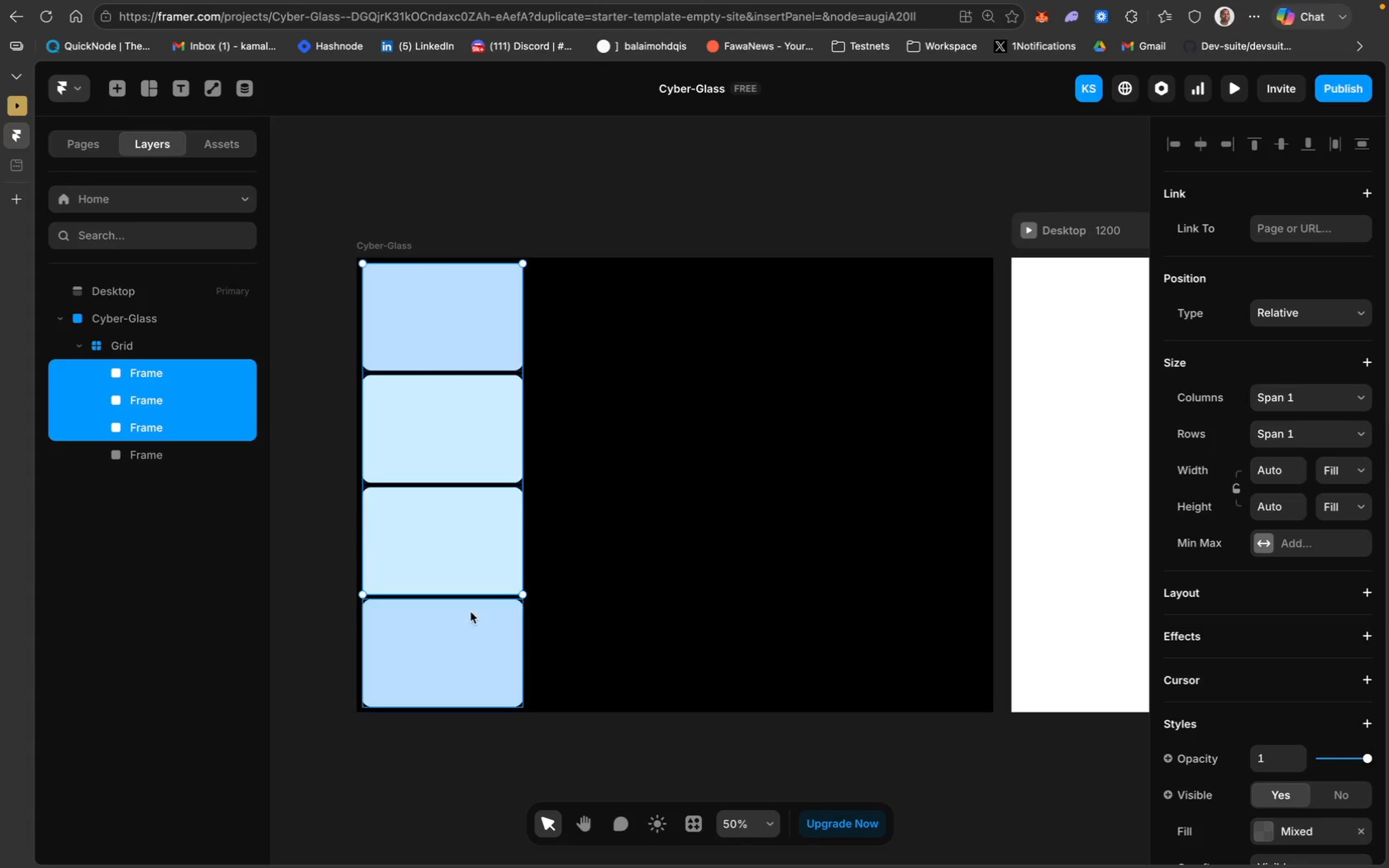 
left_click([470, 622])
 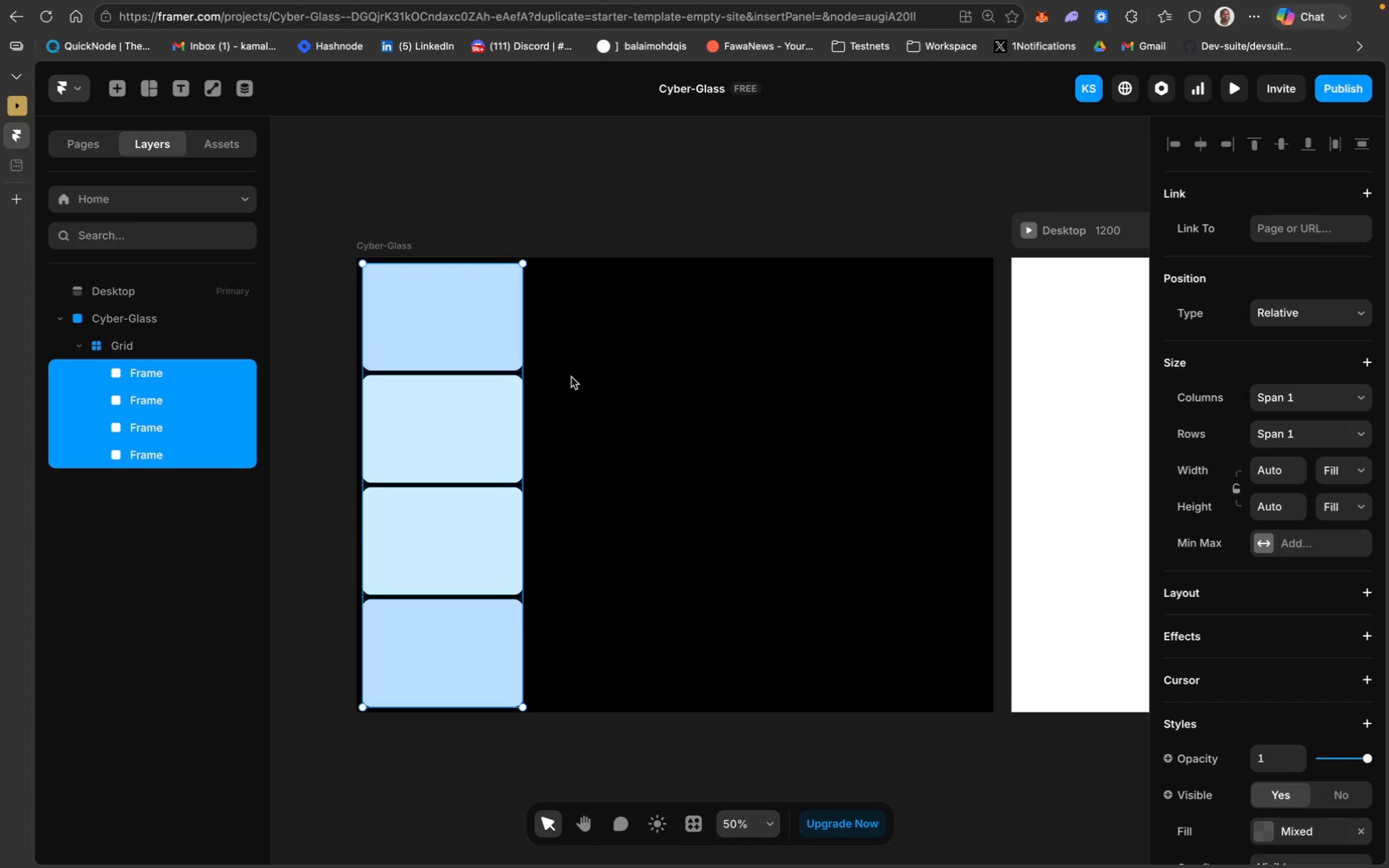 
wait(37.71)
 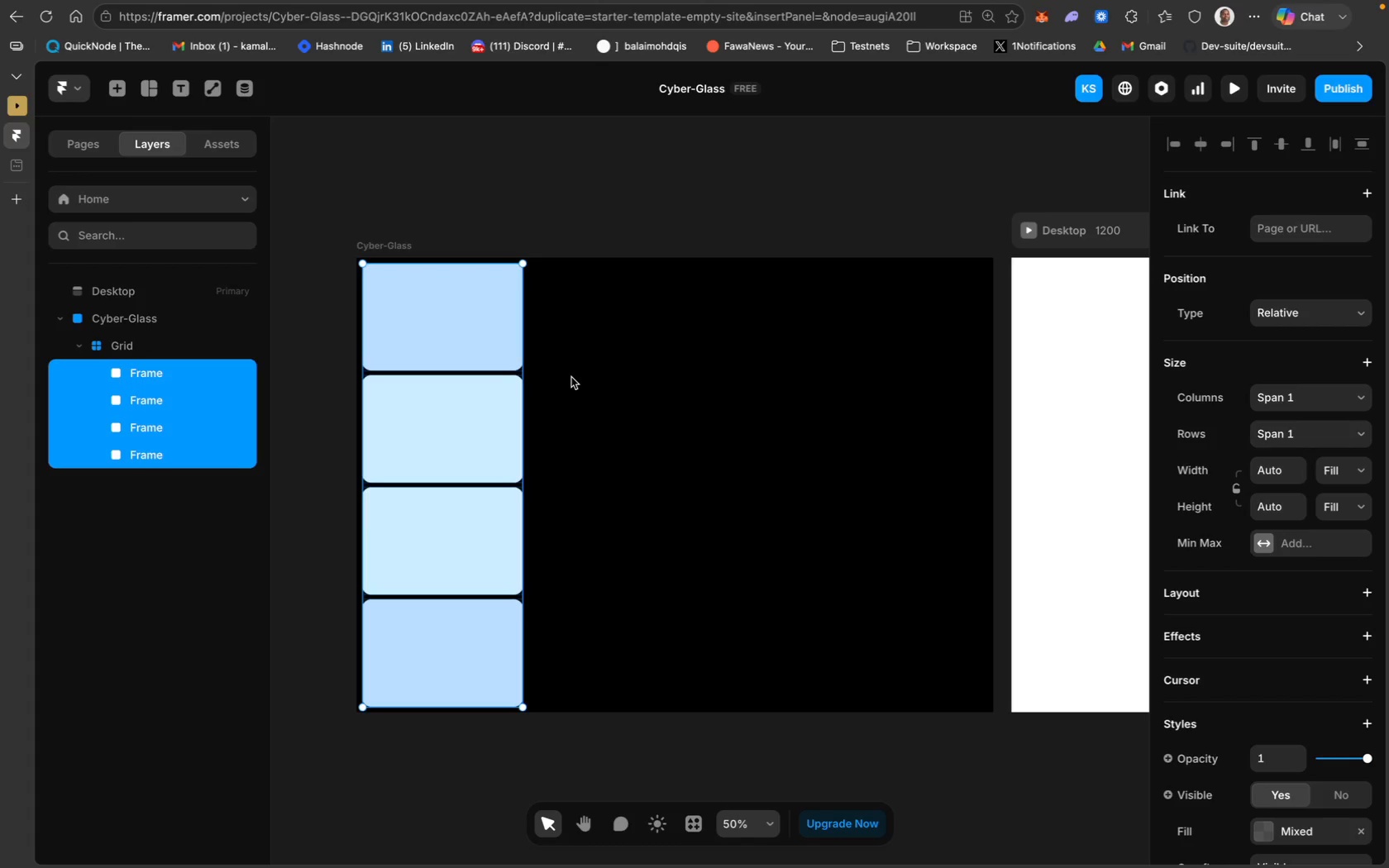 
double_click([488, 309])
 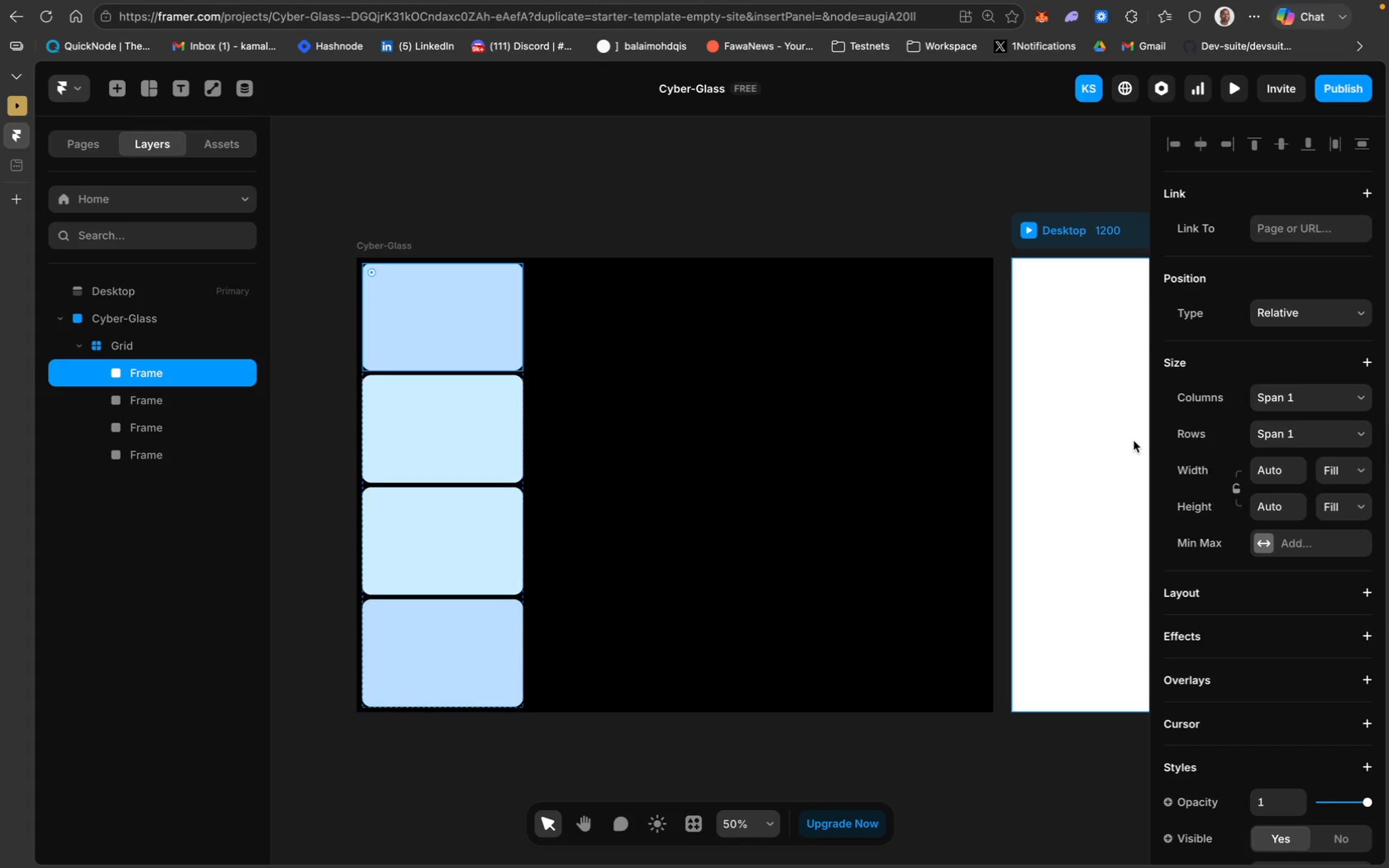 
scroll: coordinate [1362, 622], scroll_direction: down, amount: 55.0
 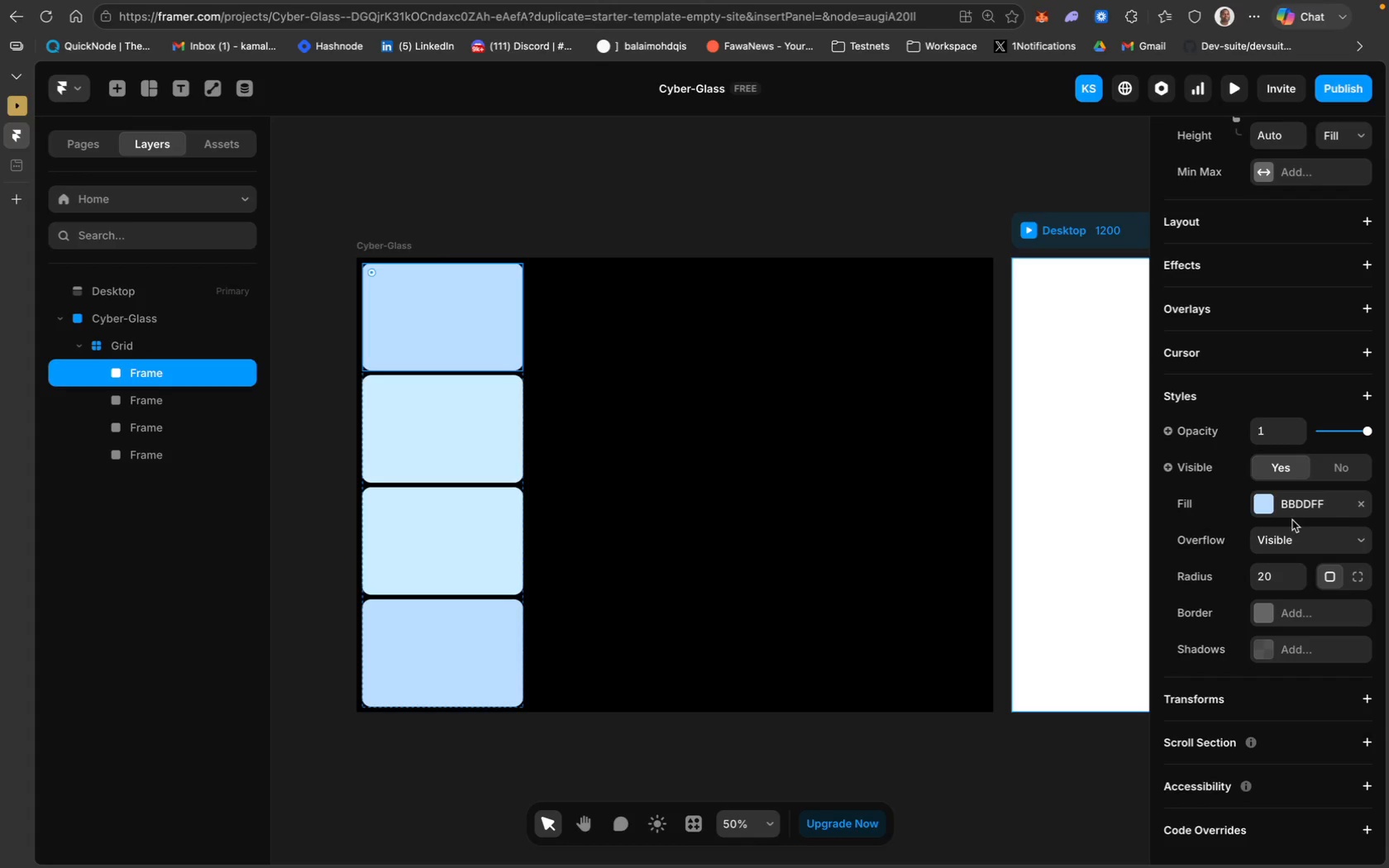 
wait(20.5)
 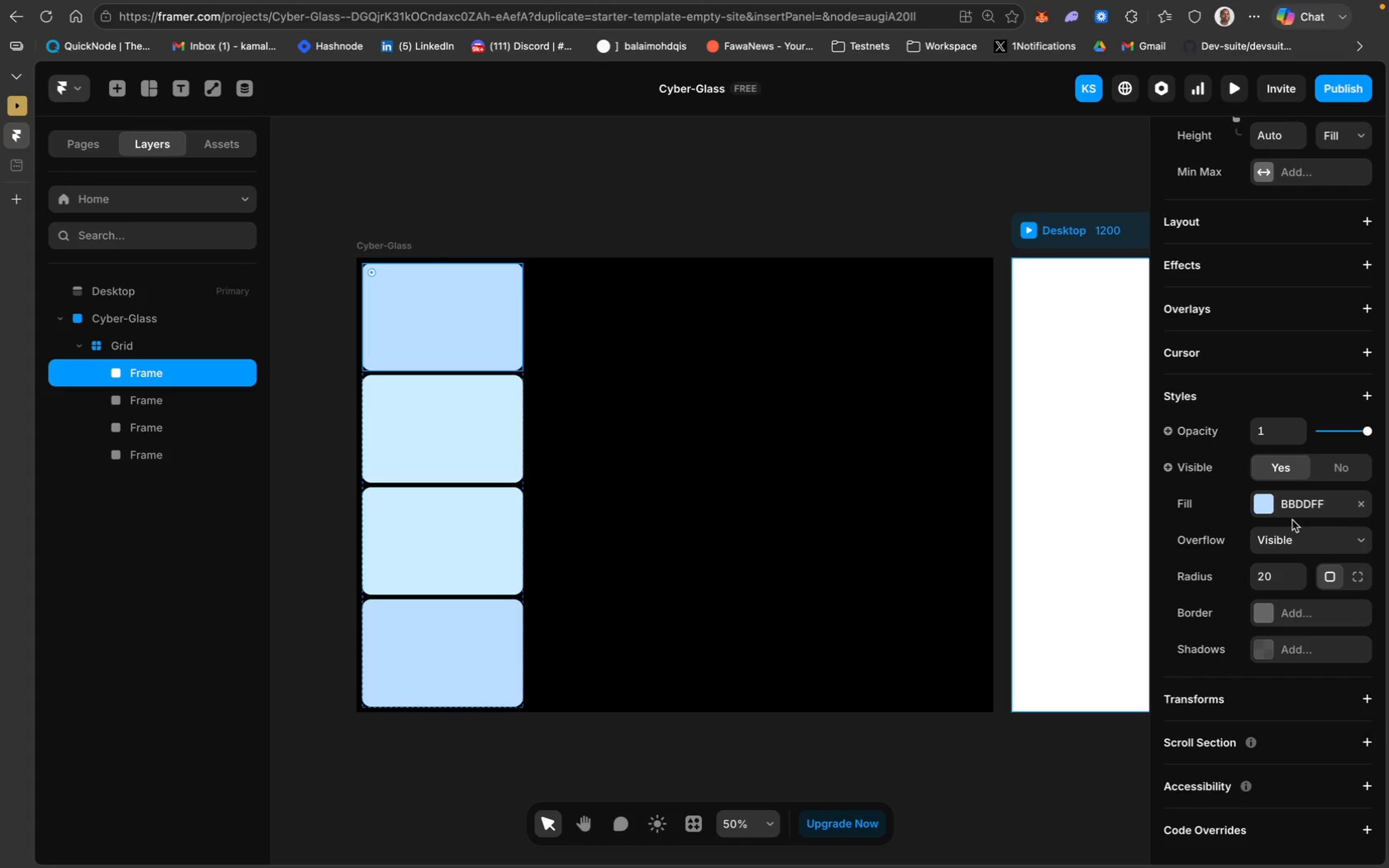 
left_click([1304, 505])
 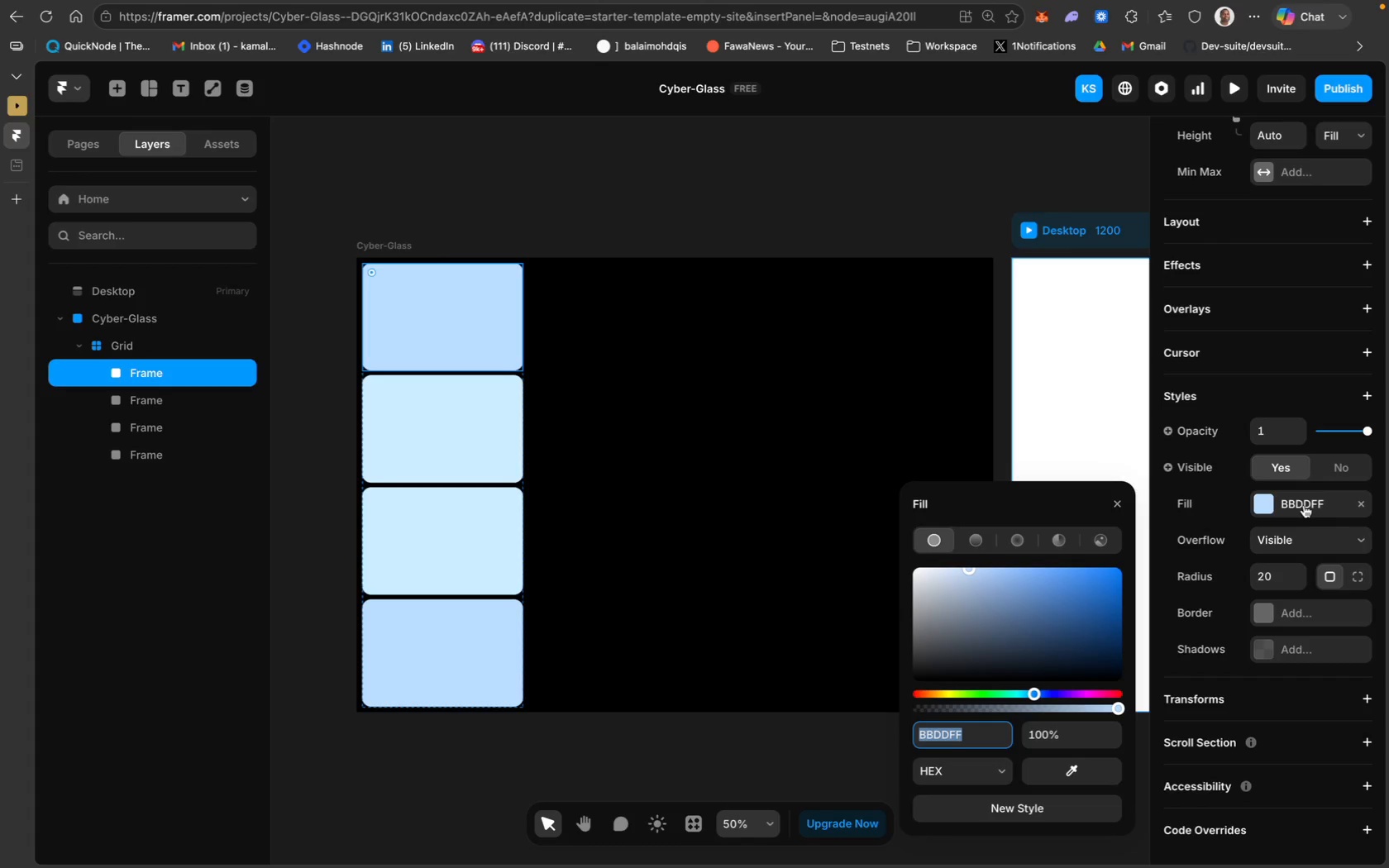 
type(0505)
 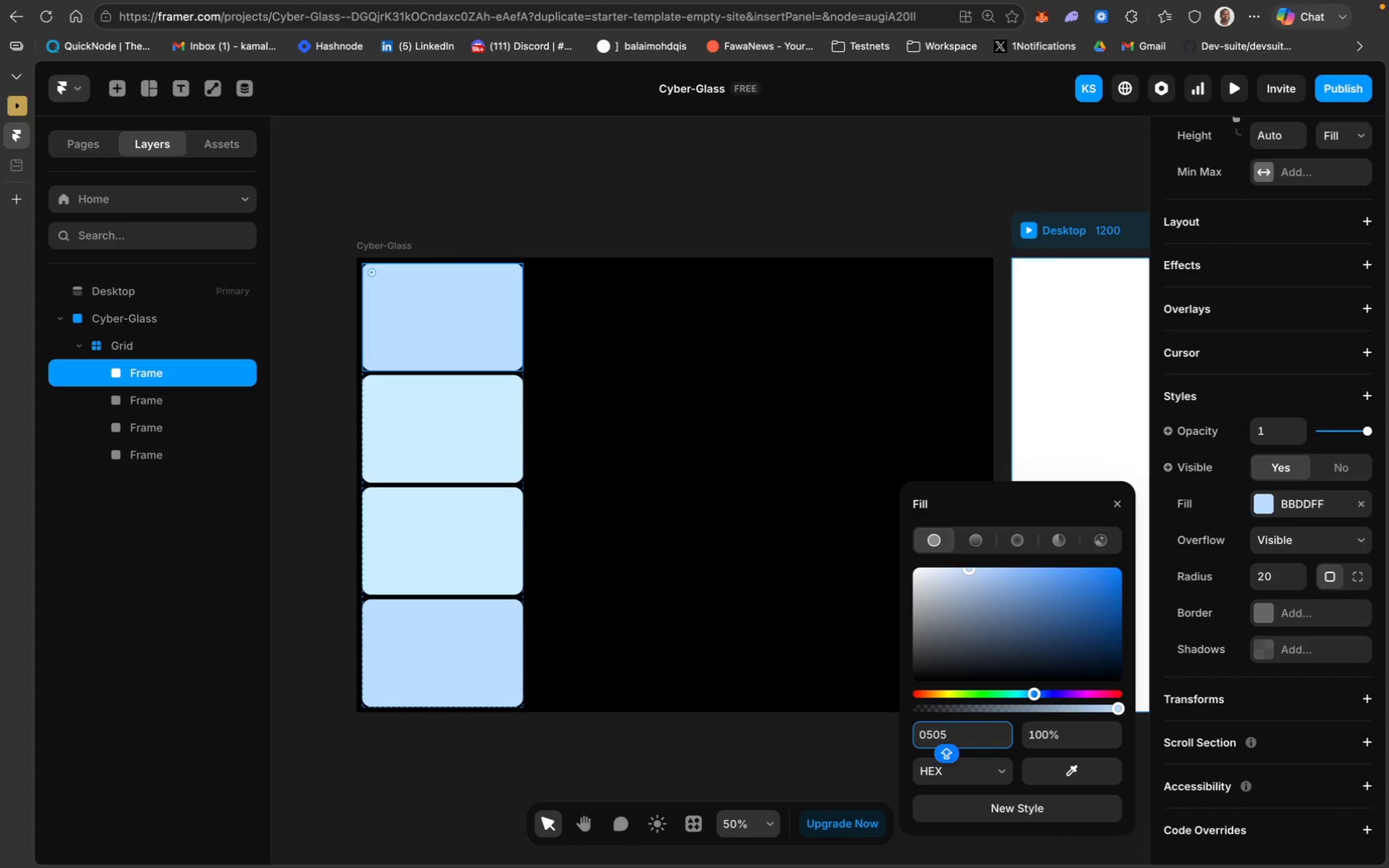 
type(05)
 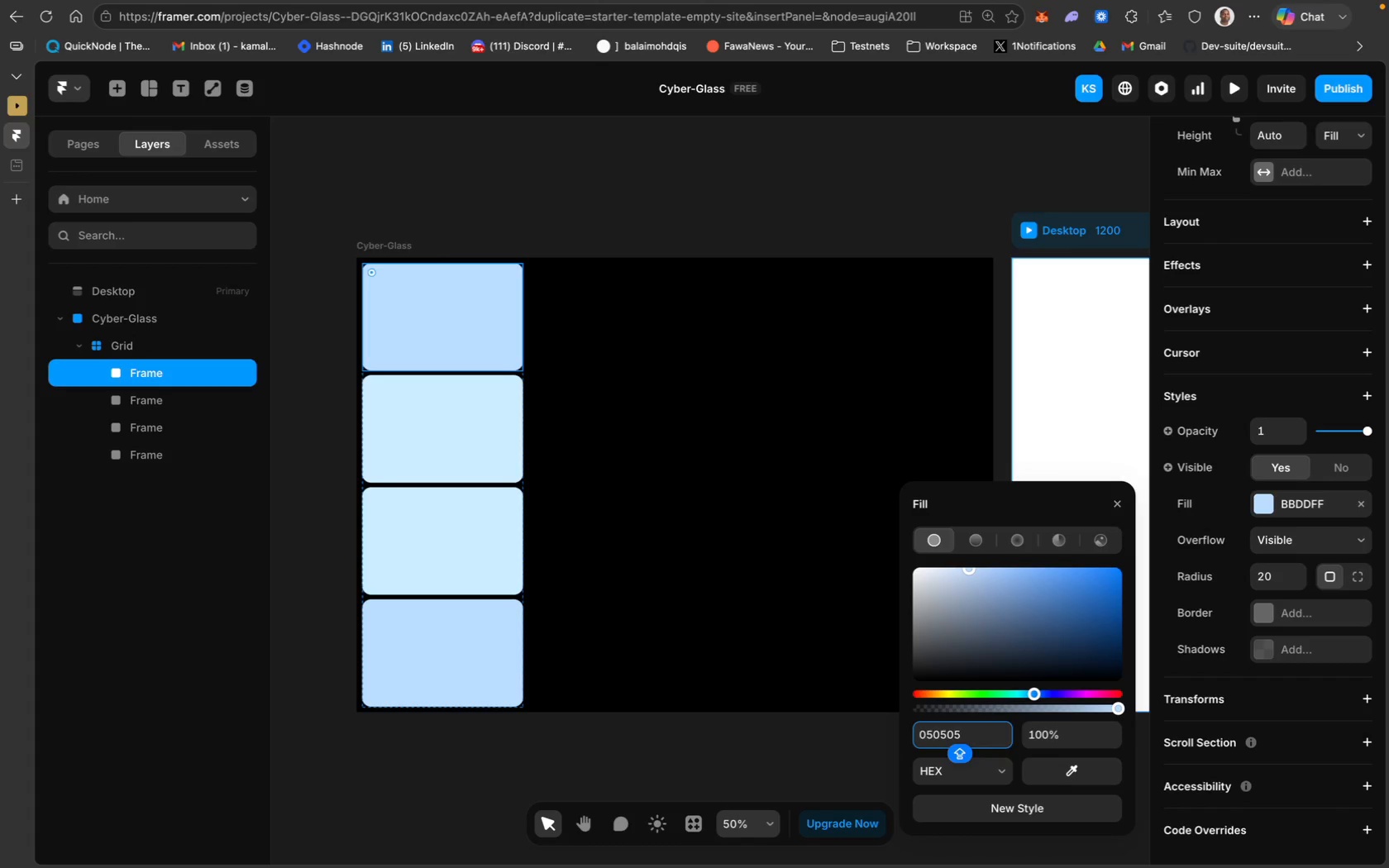 
key(Meta+A)
 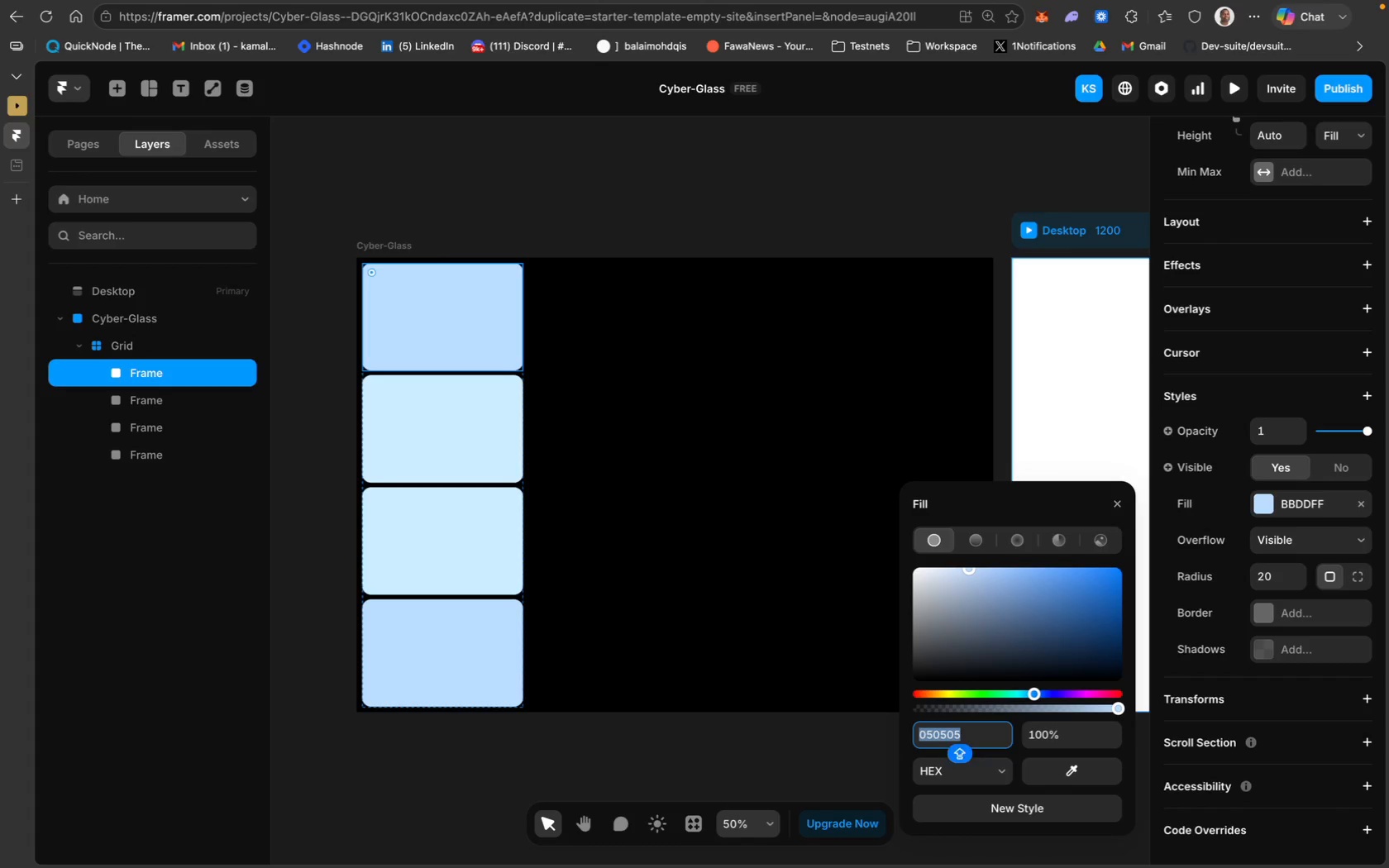 
key(Meta+C)
 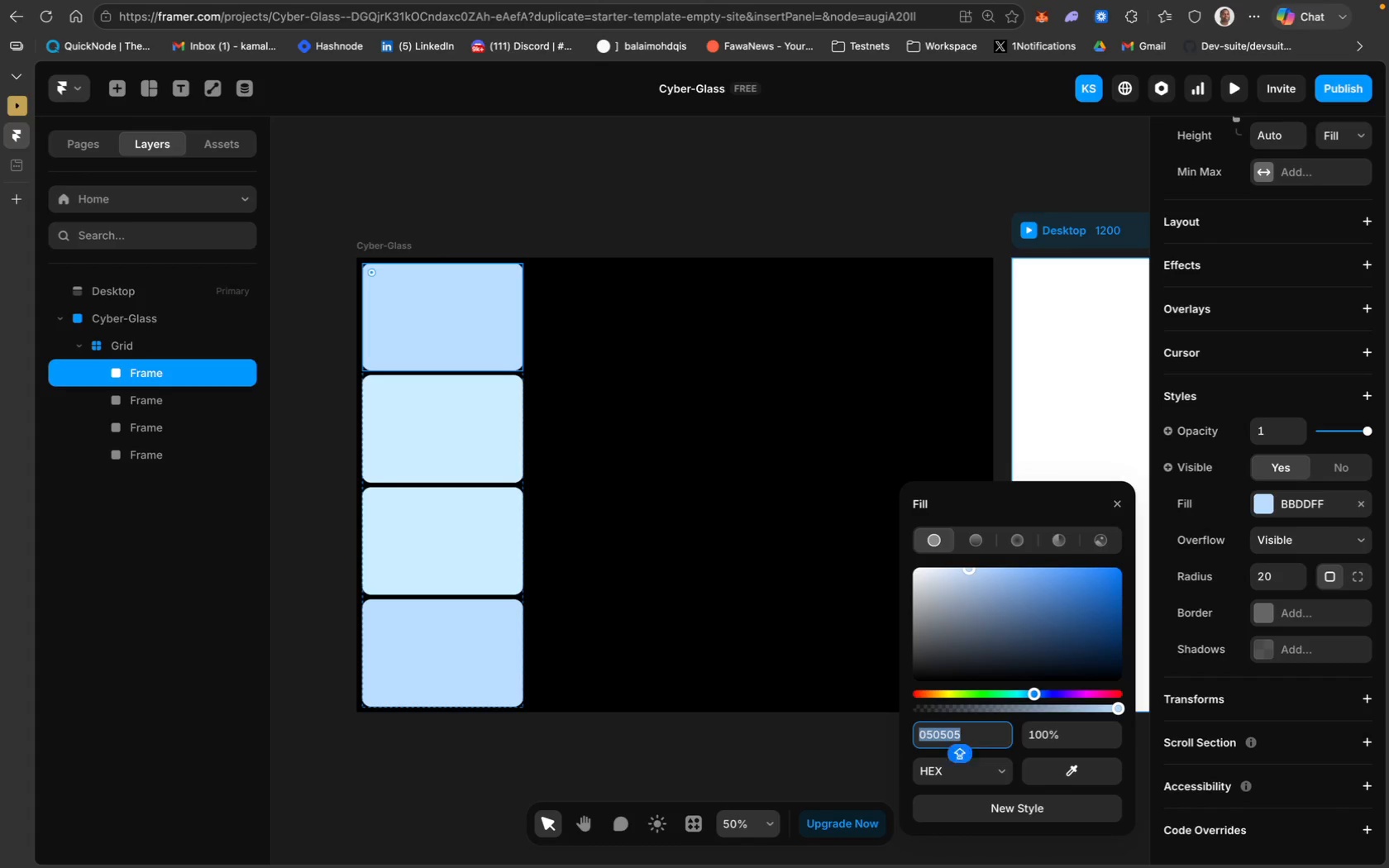 
key(Enter)
 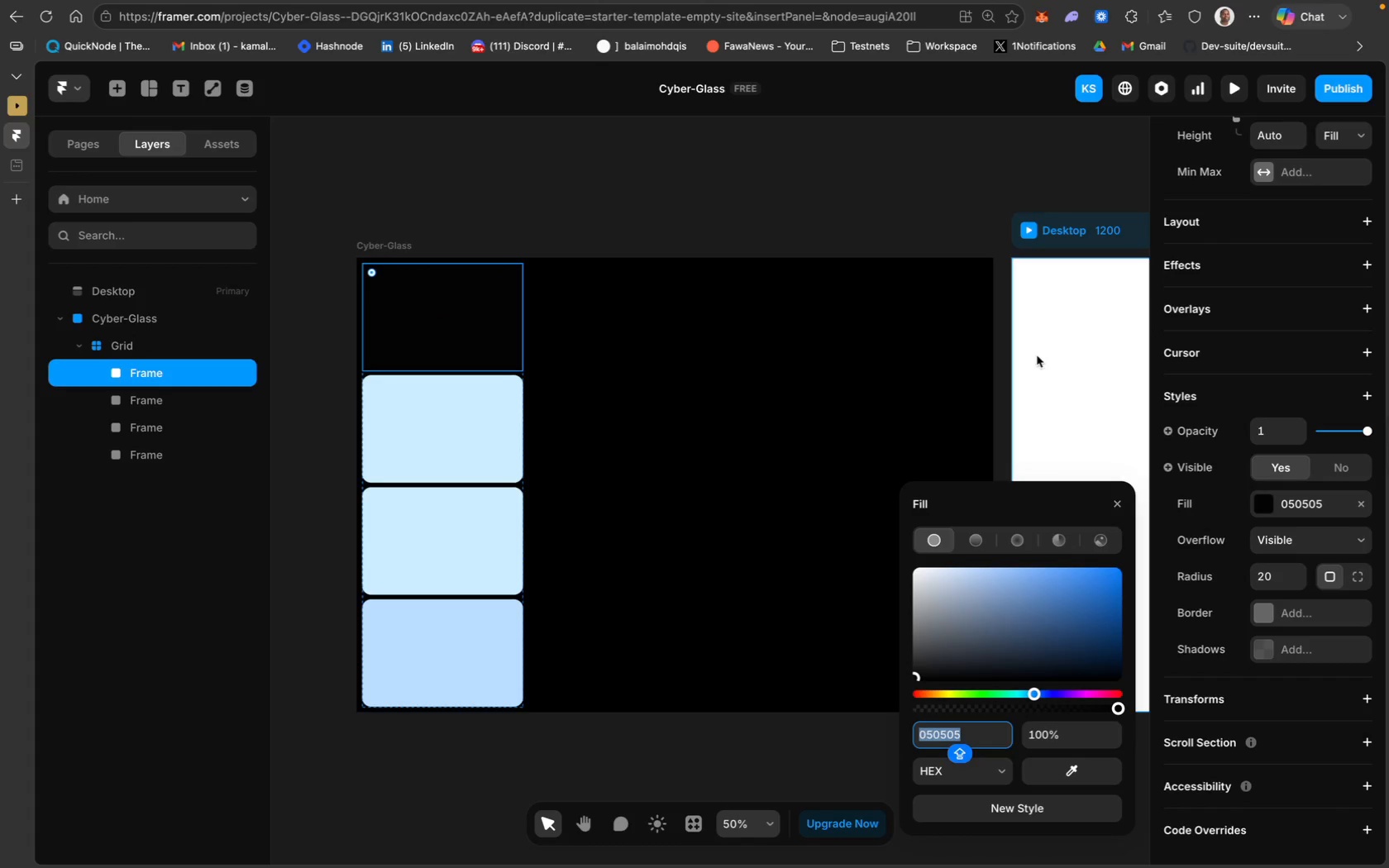 
left_click([1000, 310])
 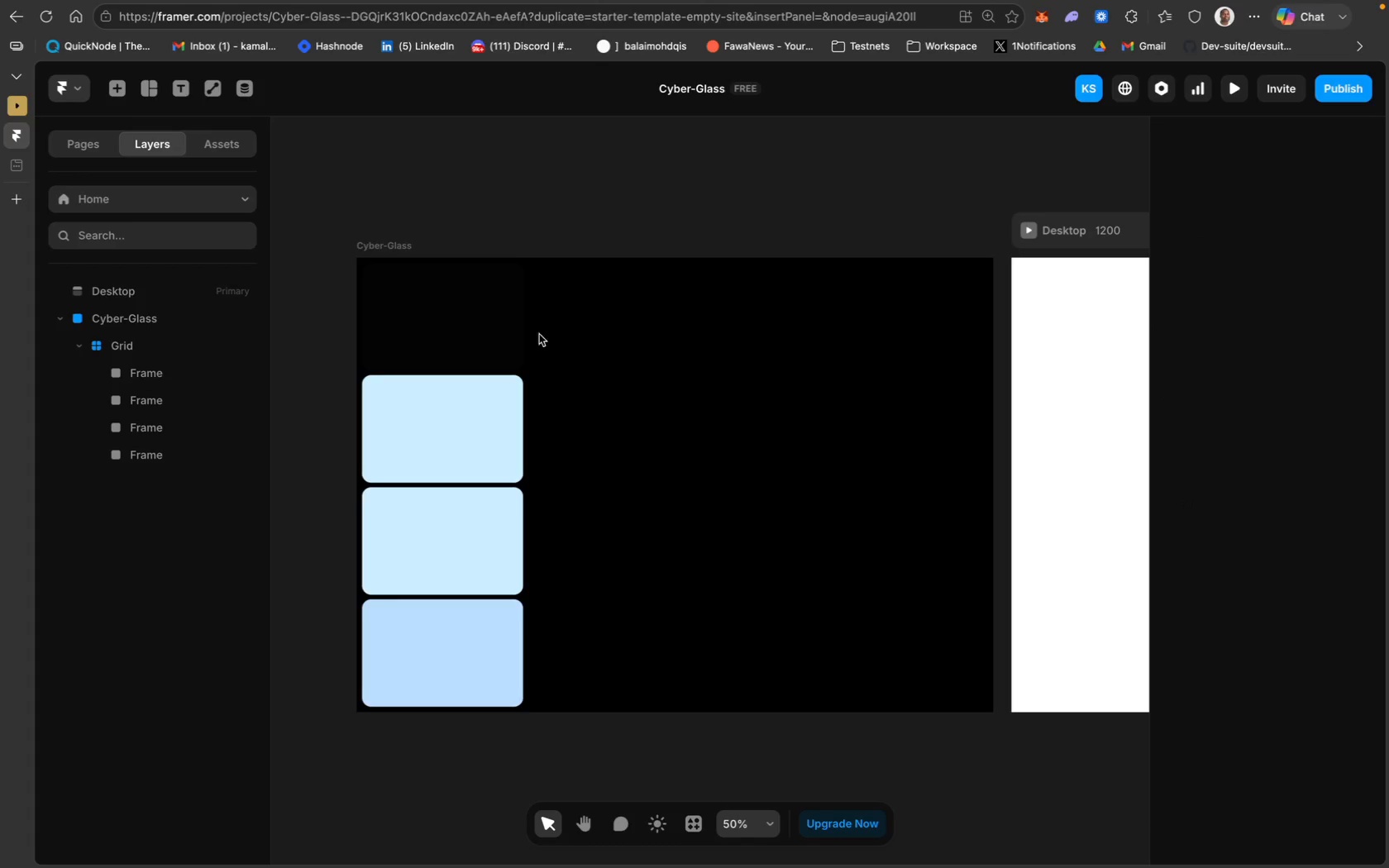 
left_click([499, 336])
 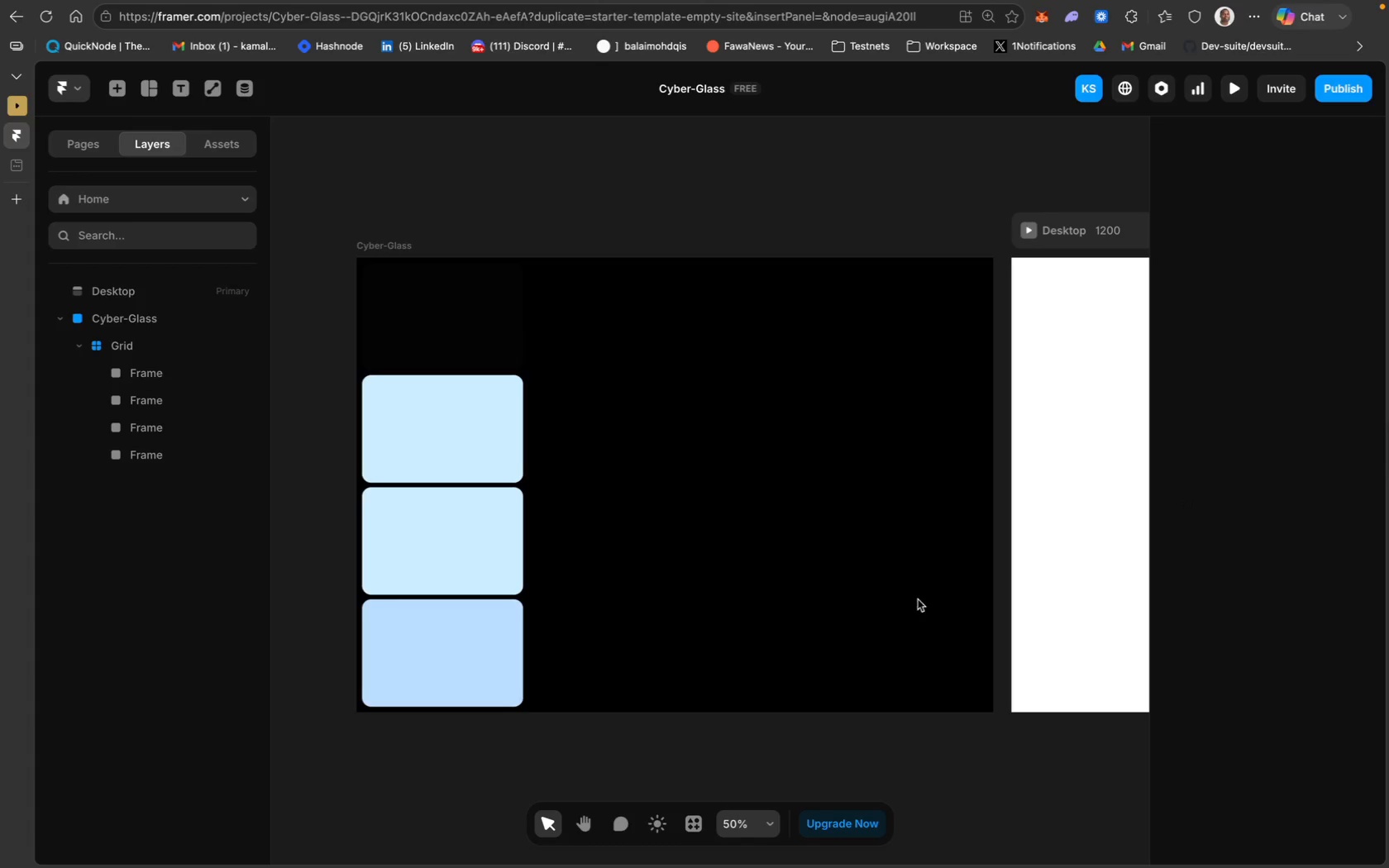 
wait(7.03)
 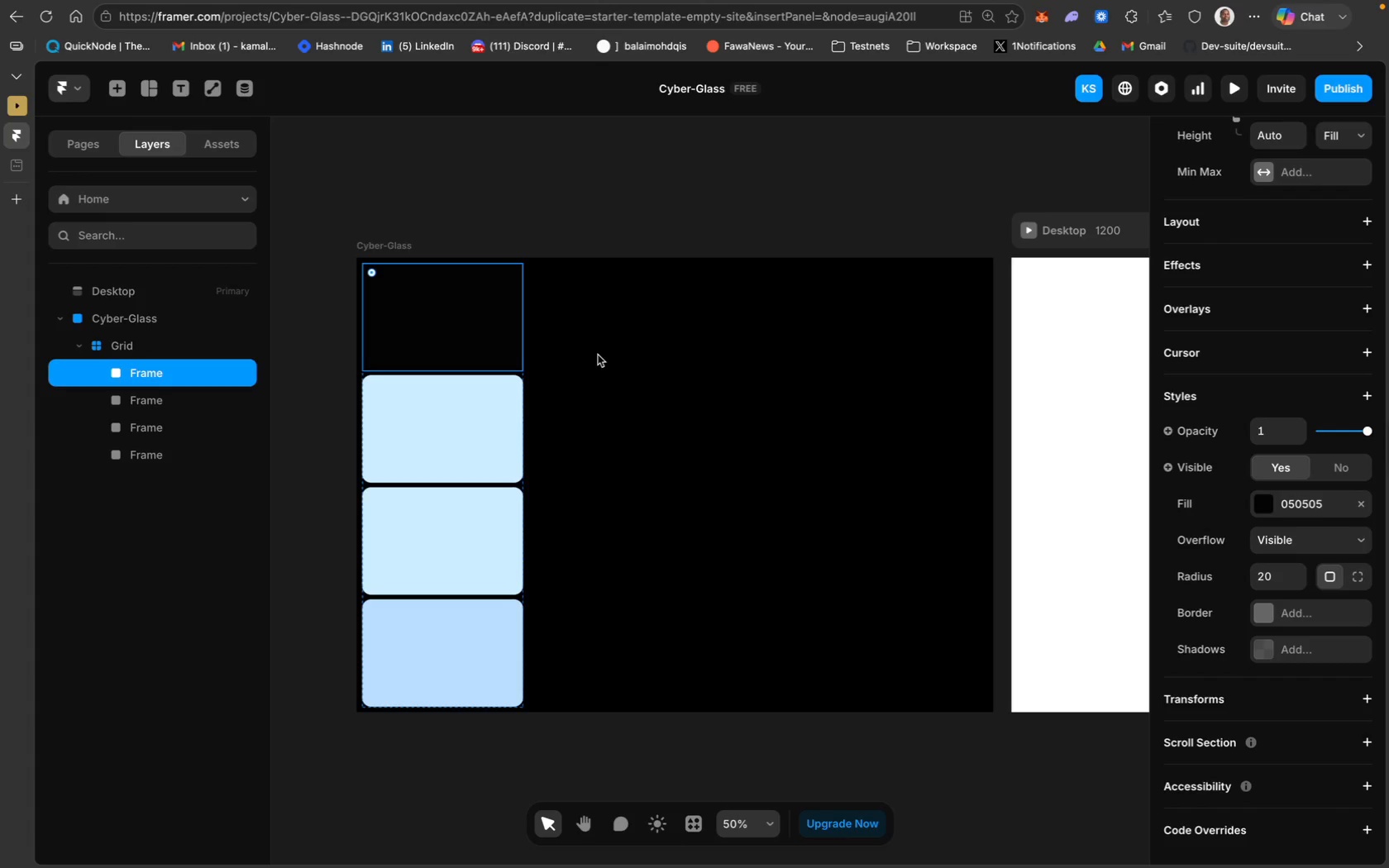 
left_click([631, 355])
 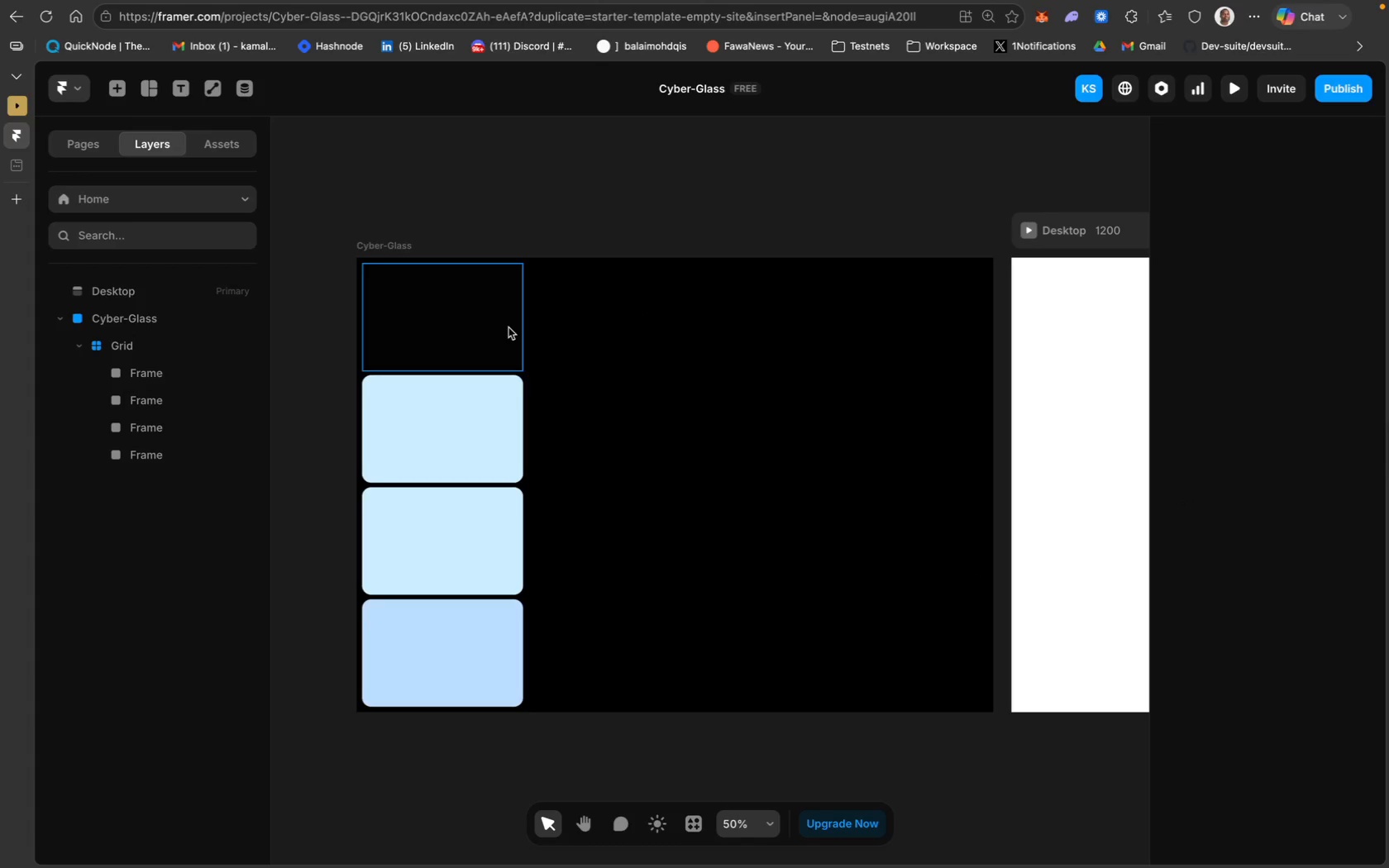 
left_click([508, 327])
 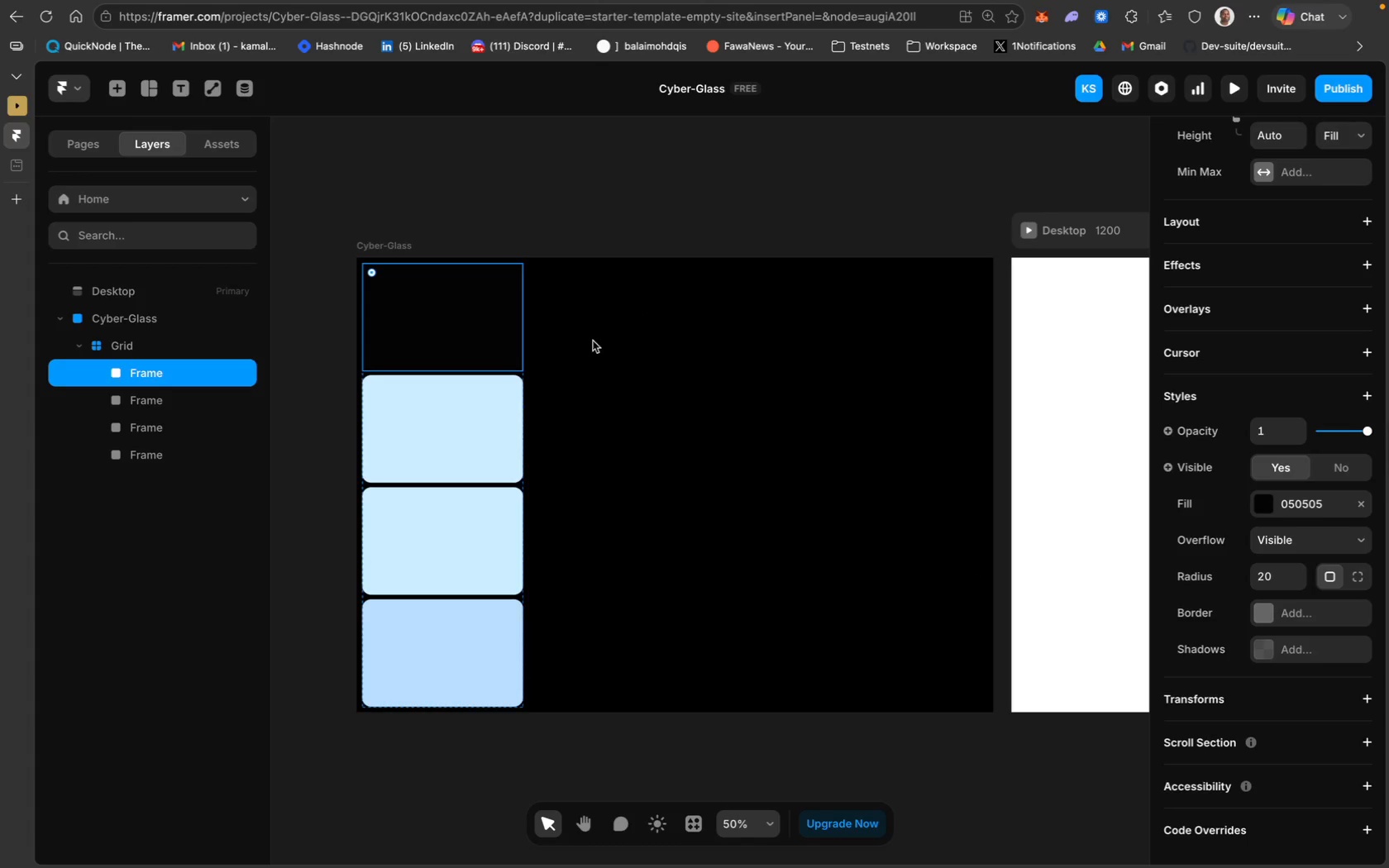 
left_click([592, 345])
 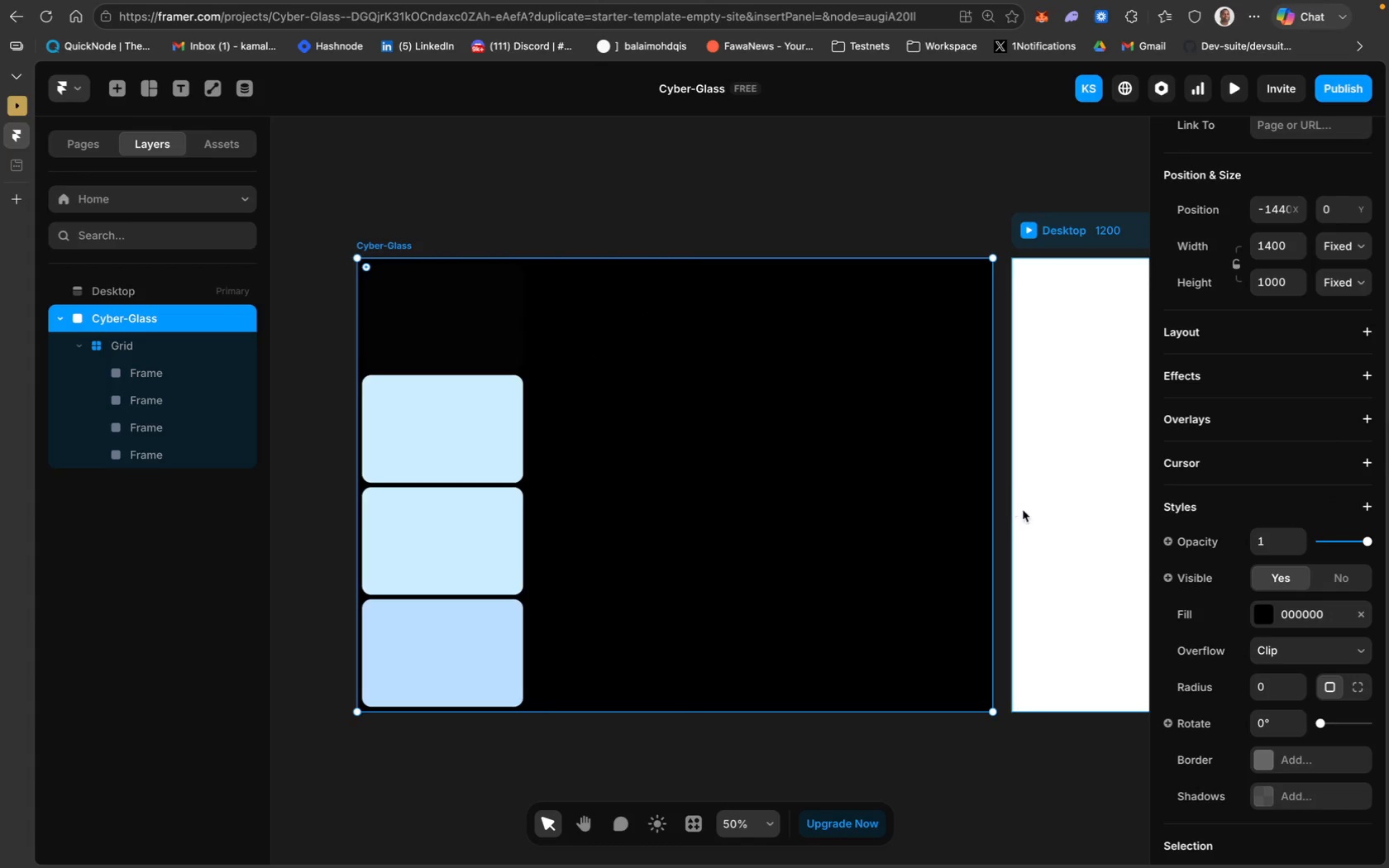 
left_click([1325, 629])
 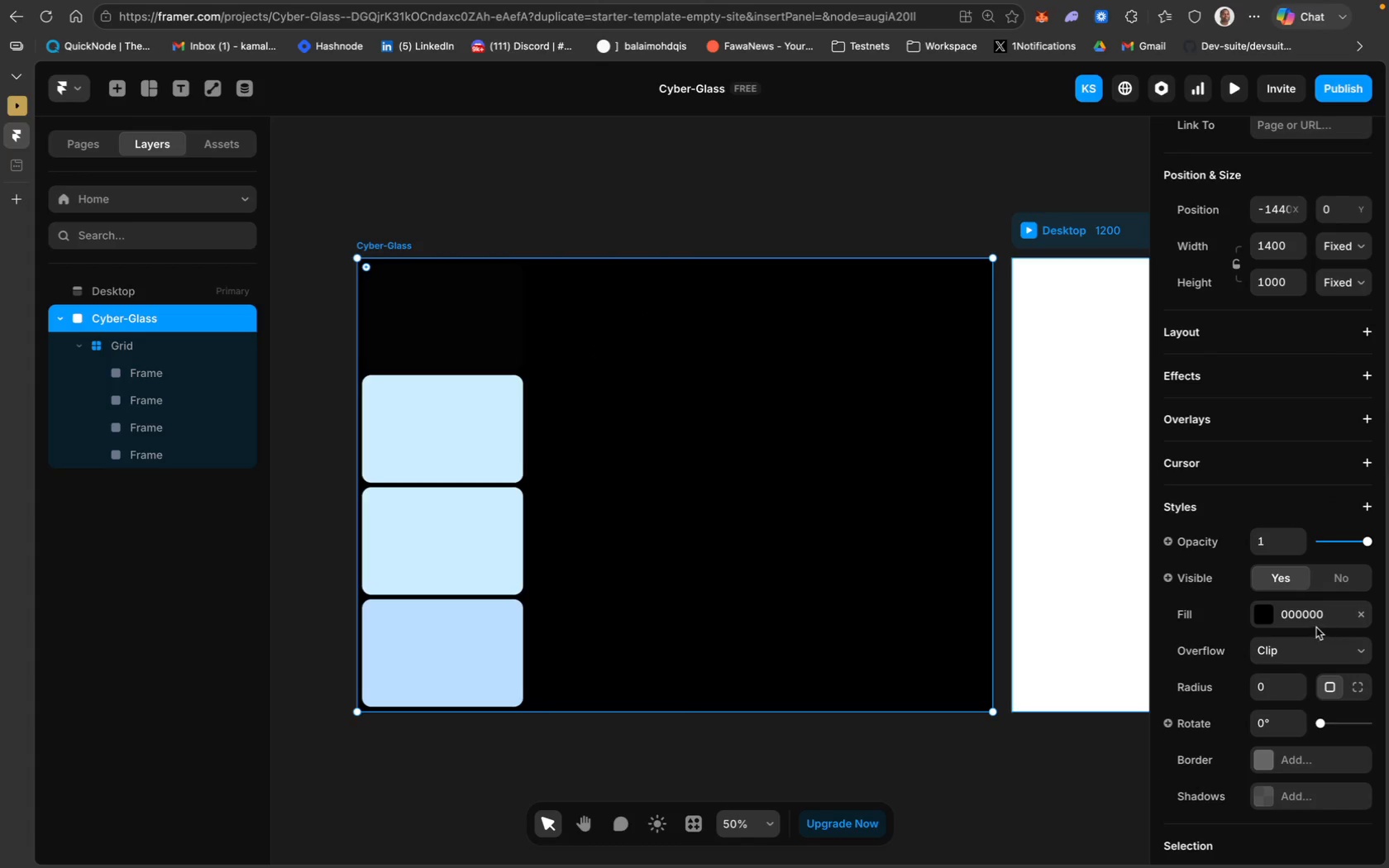 
left_click([1303, 625])
 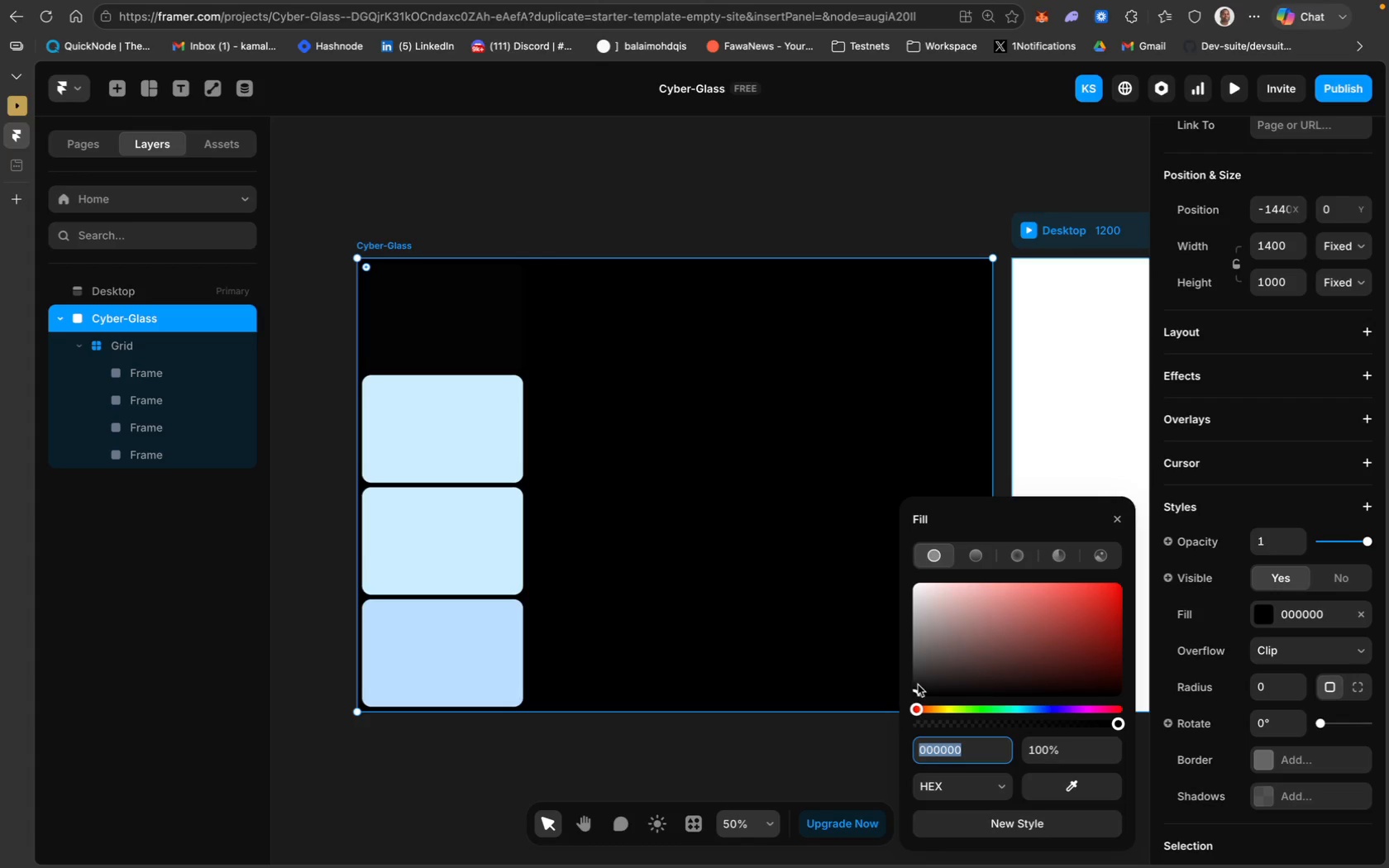 
left_click([914, 683])
 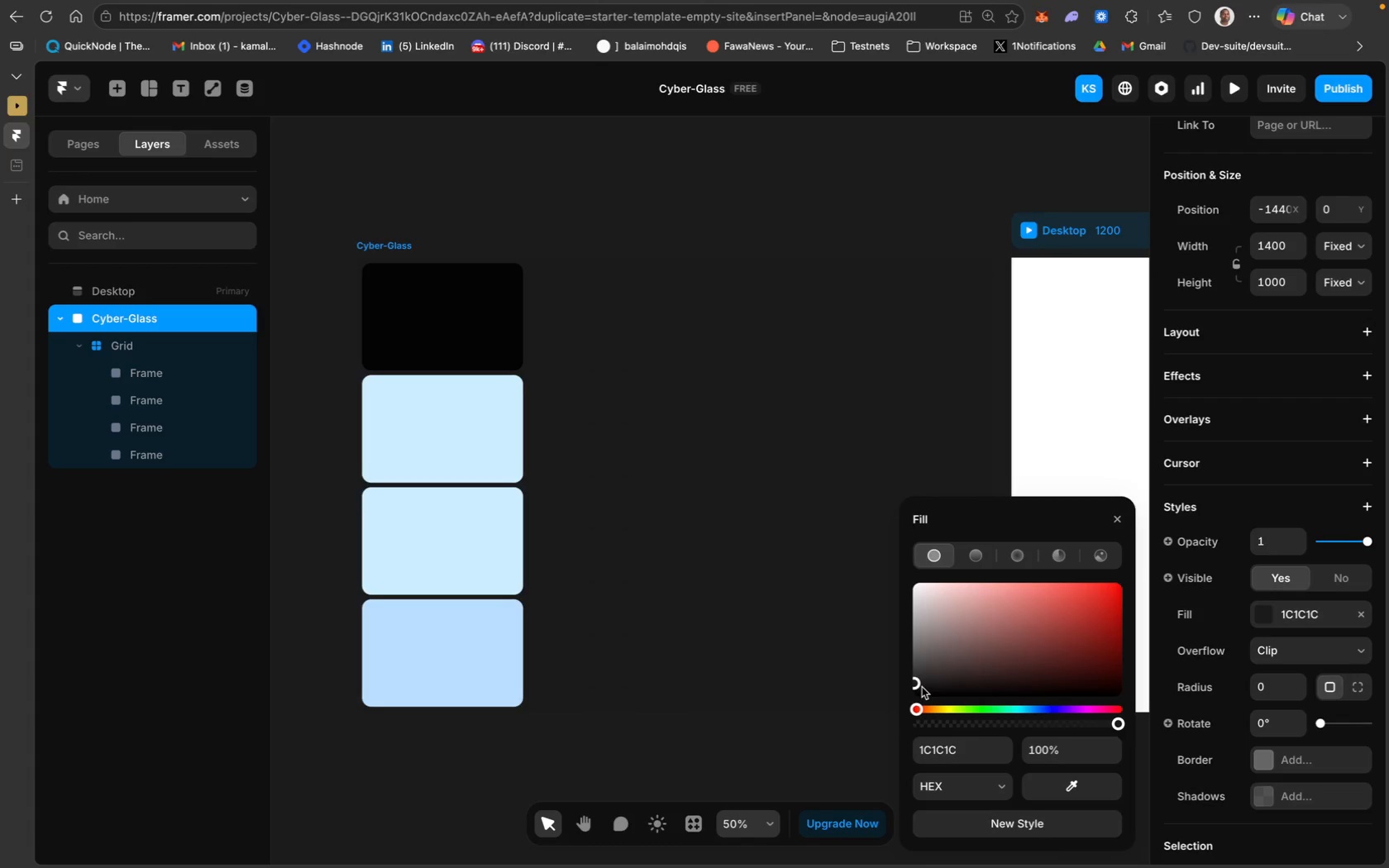 
left_click([927, 689])
 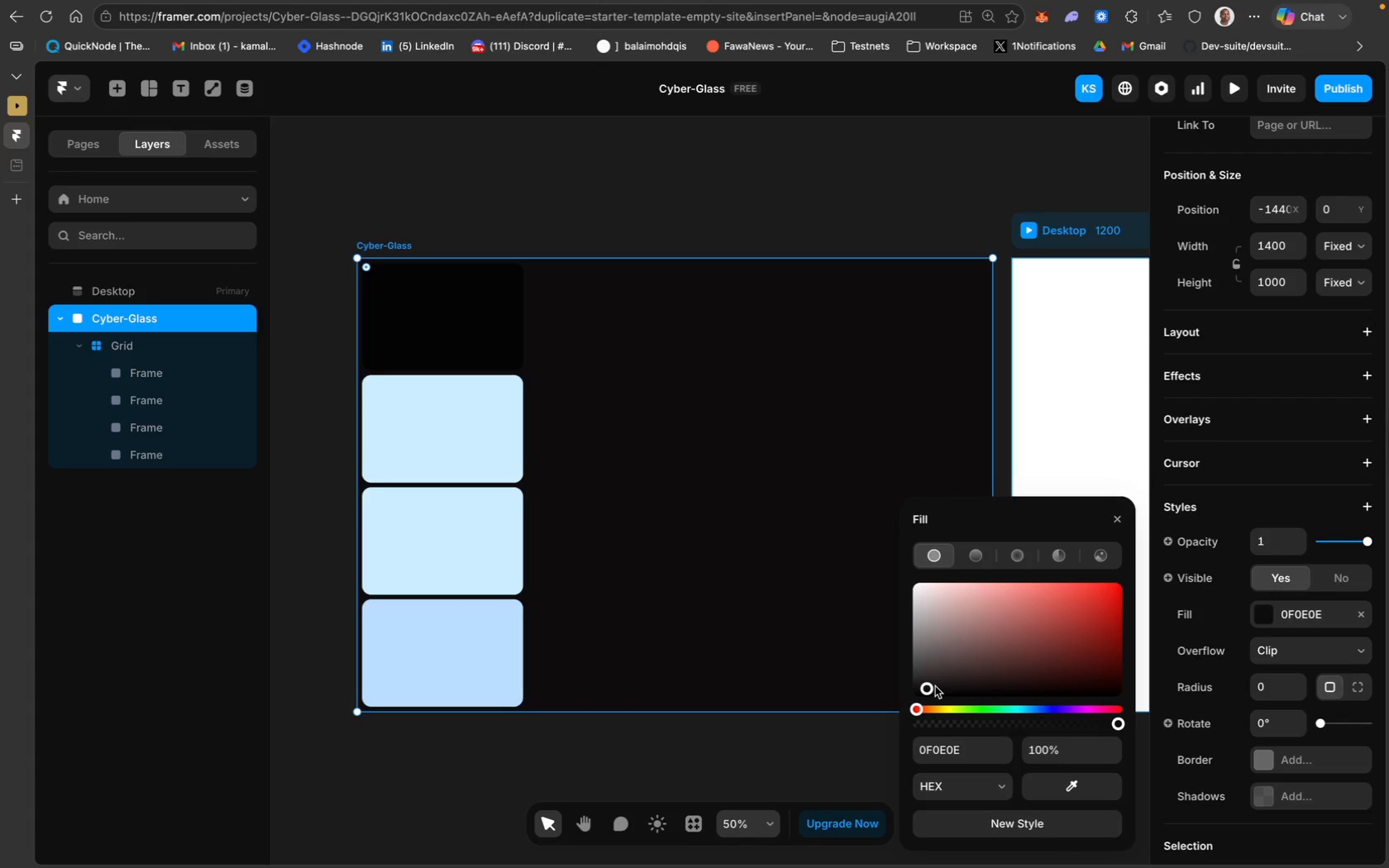 
left_click([733, 331])
 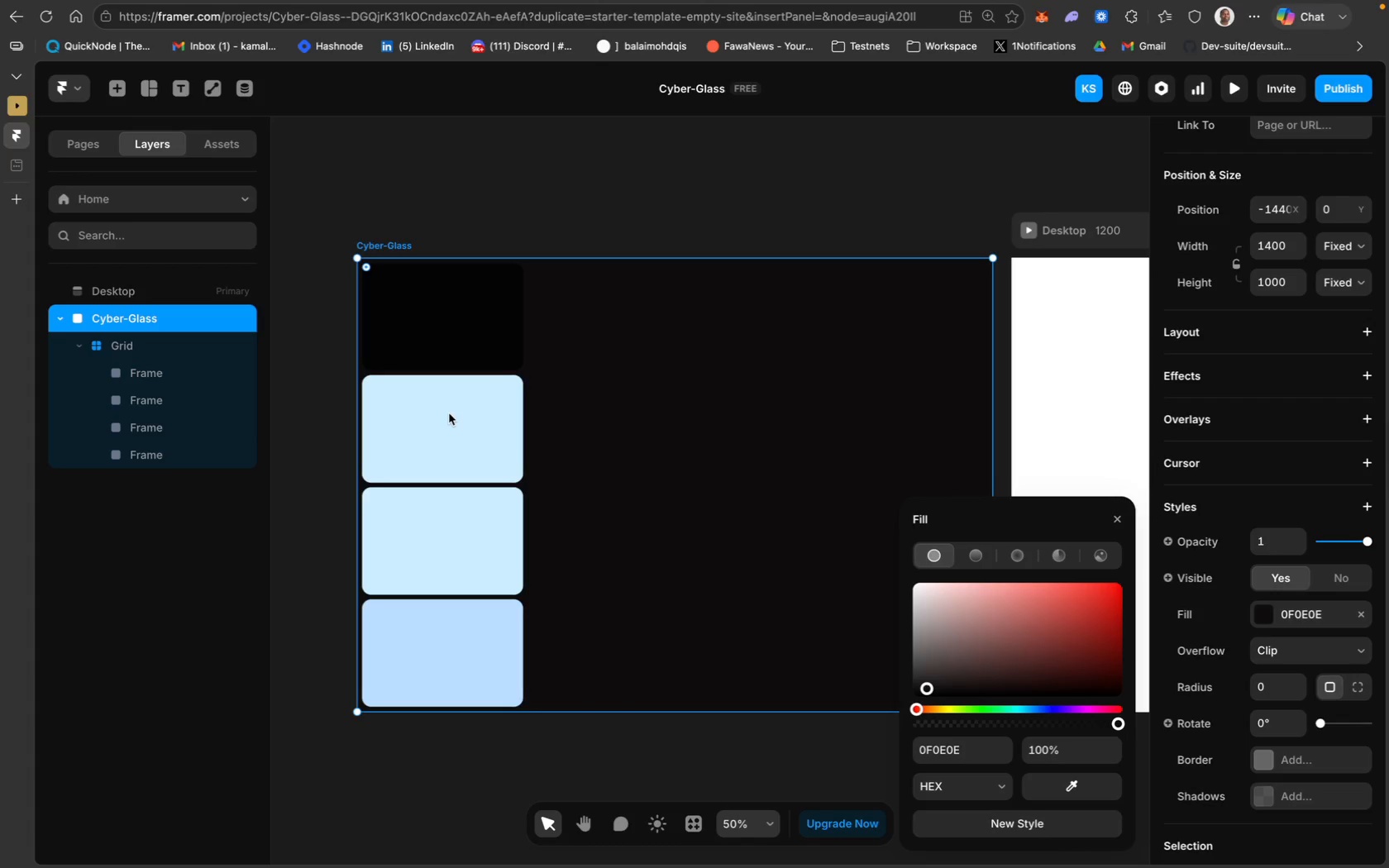 
left_click([609, 384])
 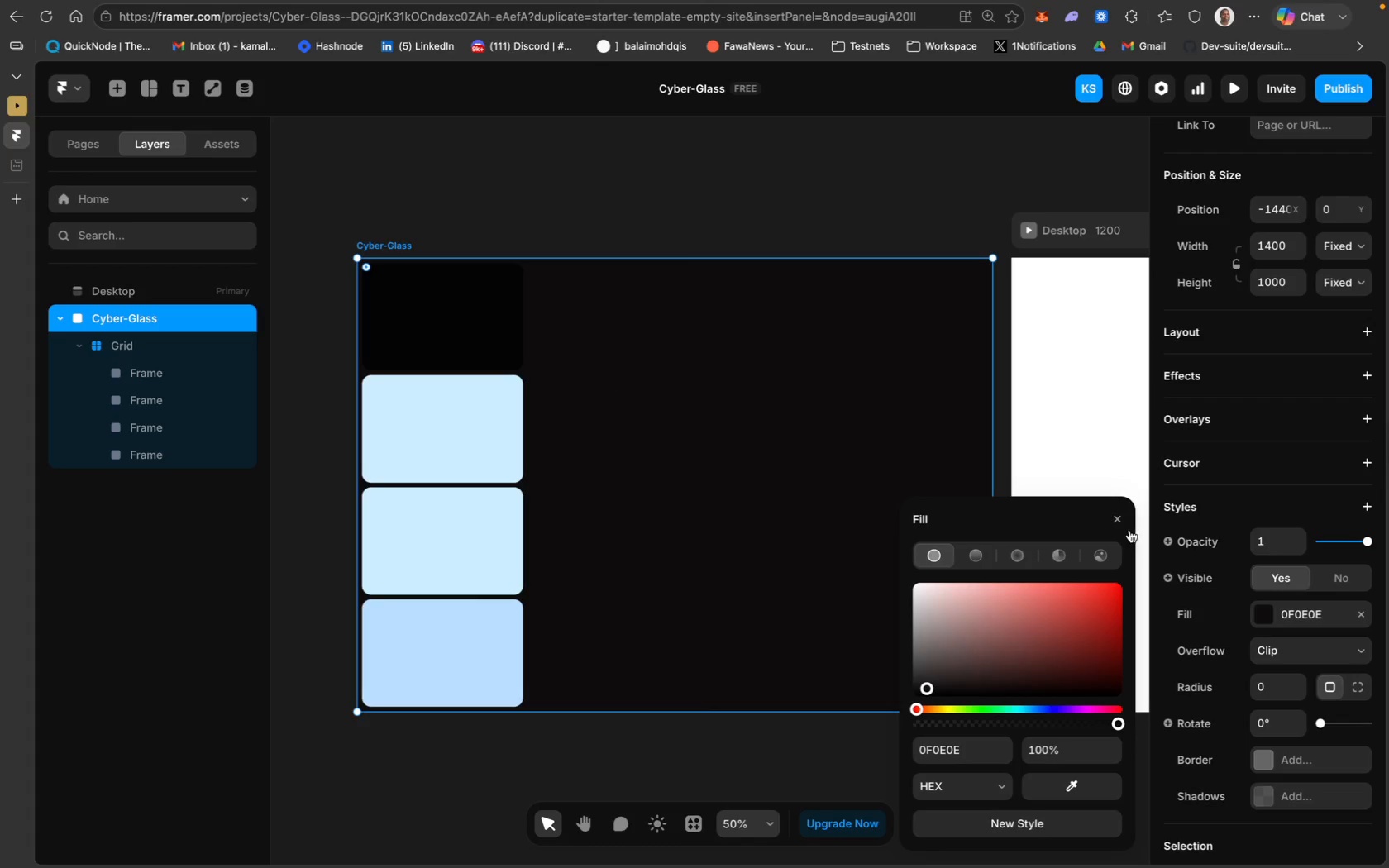 
left_click([1124, 523])
 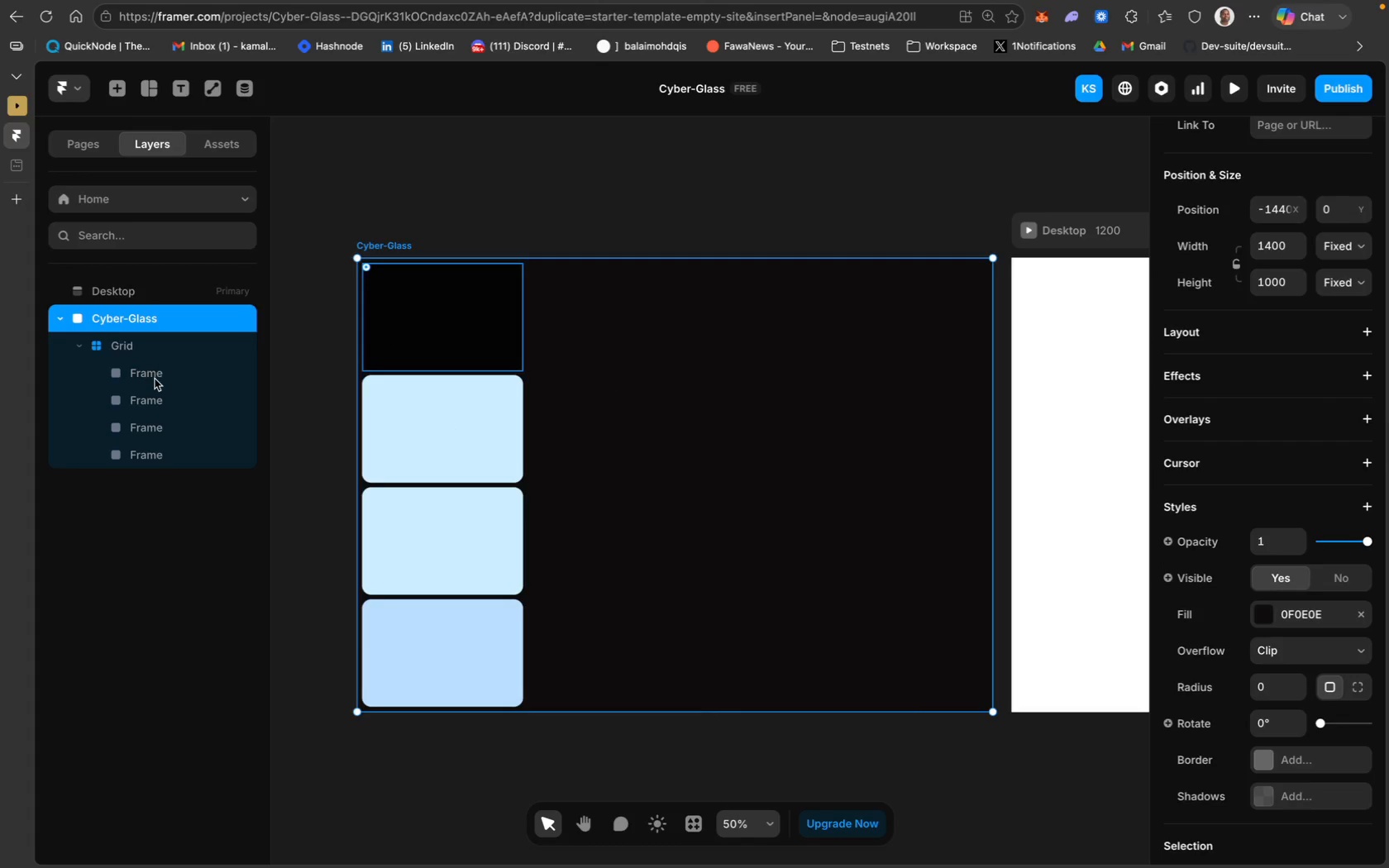 
left_click([150, 407])
 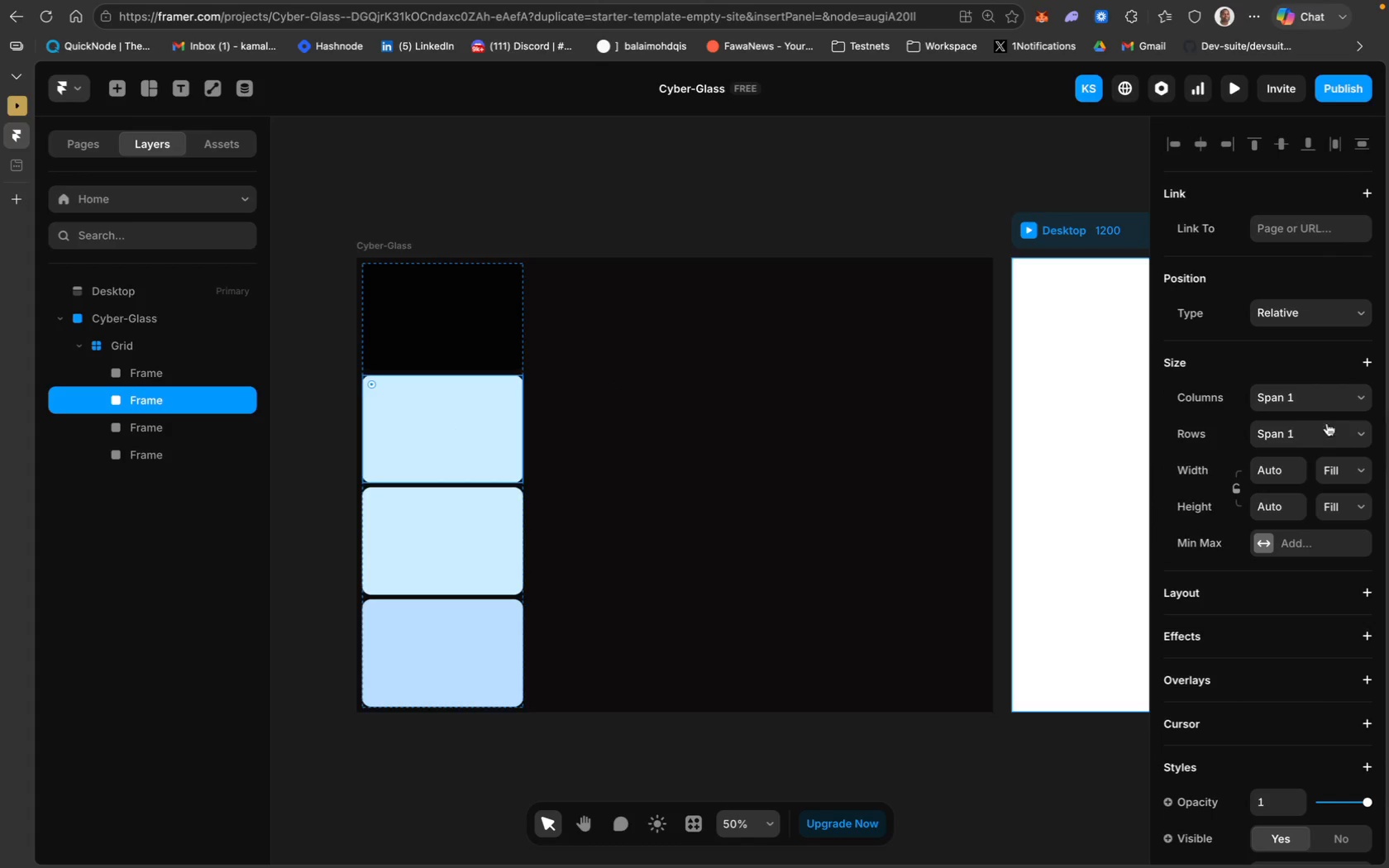 
scroll: coordinate [1286, 651], scroll_direction: down, amount: 33.0
 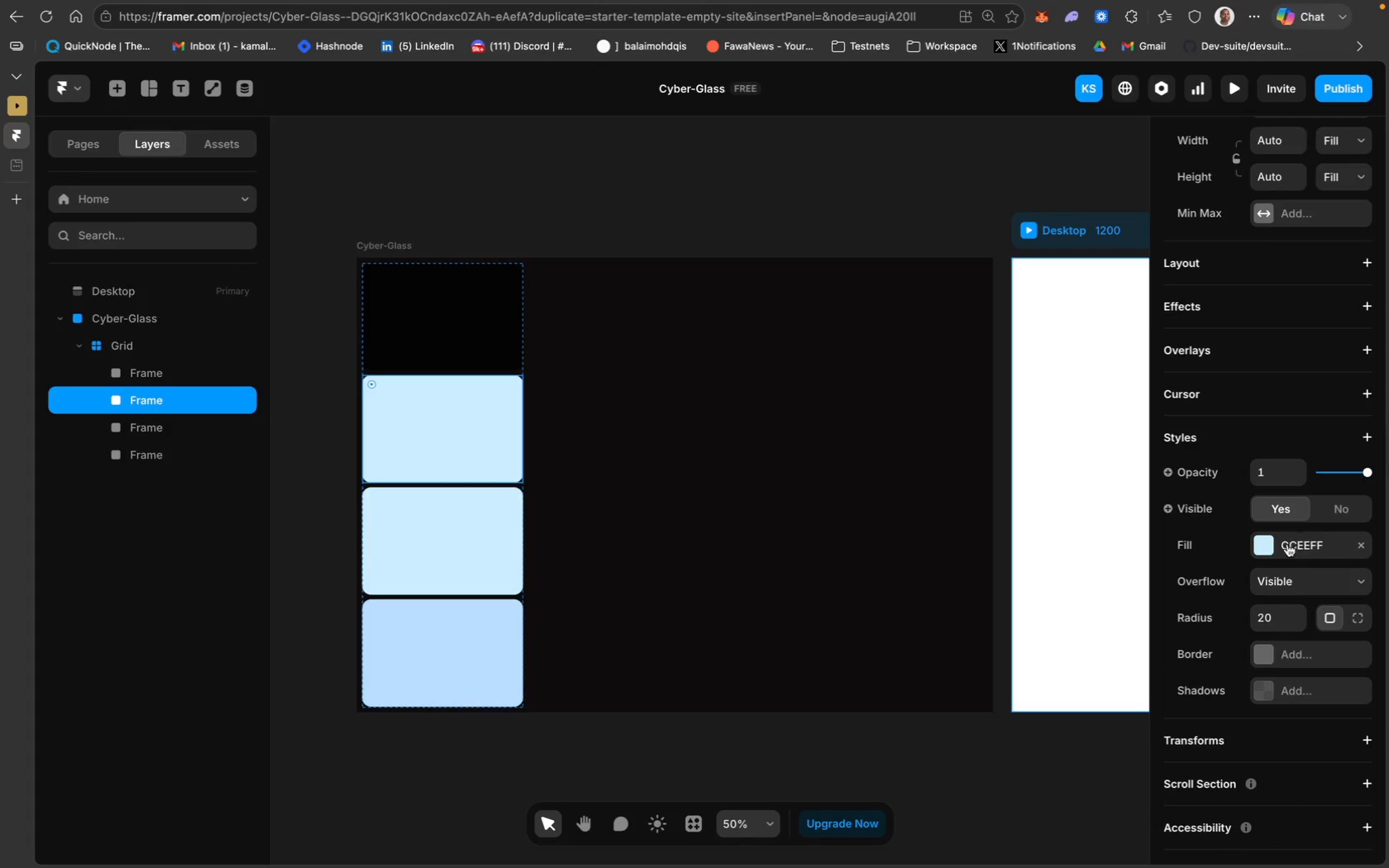 
left_click([1291, 548])
 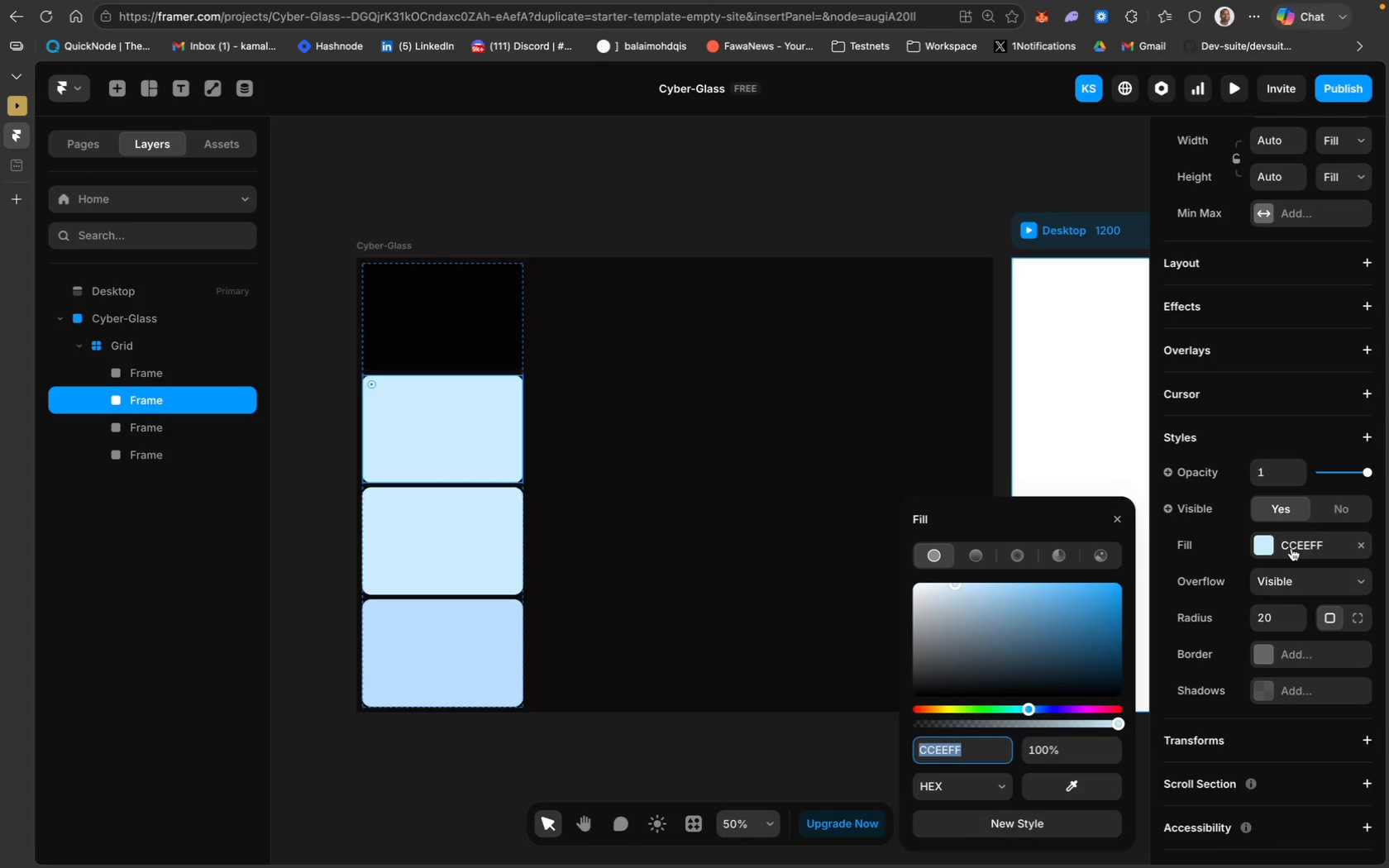 
type(8A2BE2)
 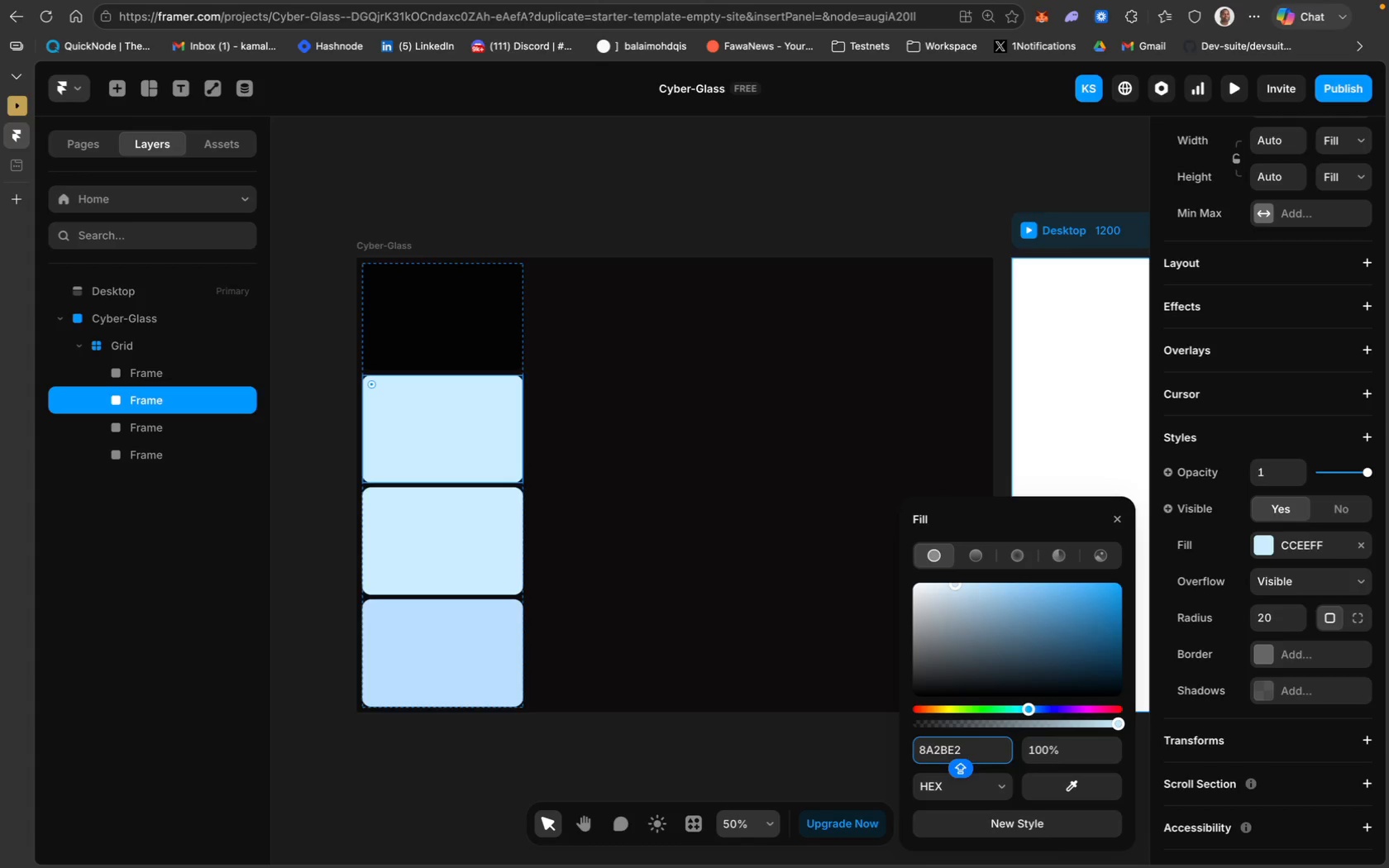 
key(Enter)
 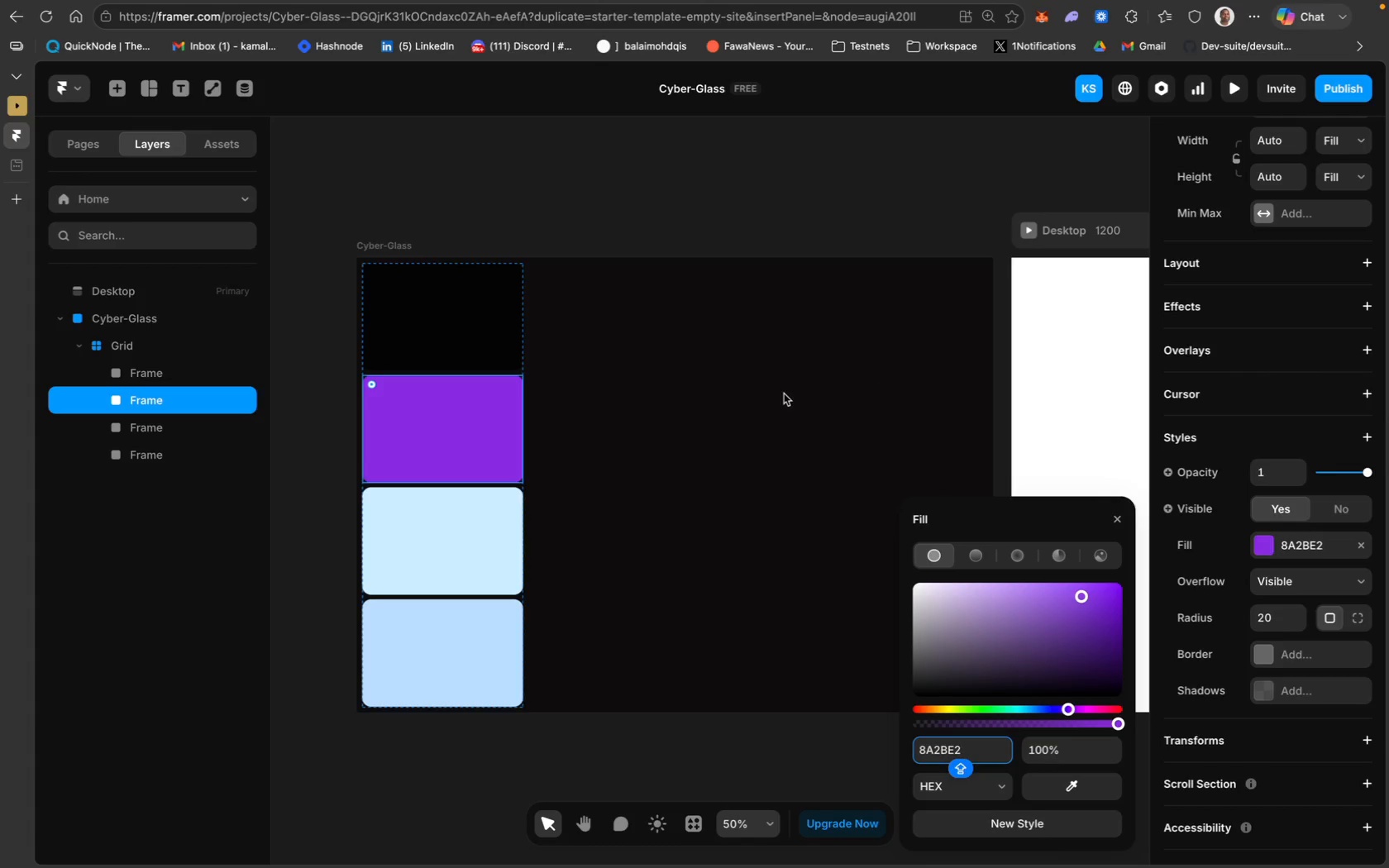 
left_click([677, 391])
 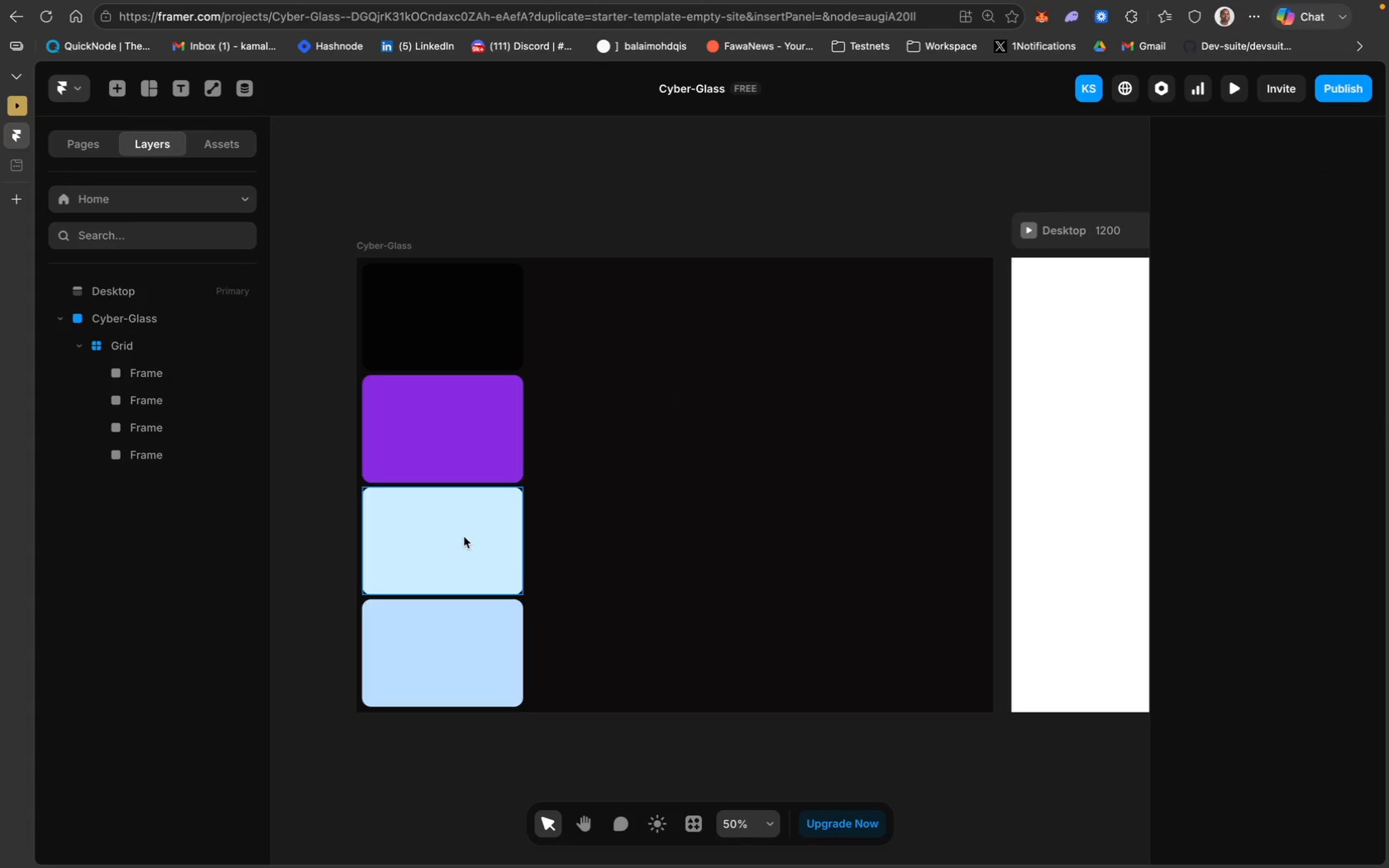 
left_click([457, 555])
 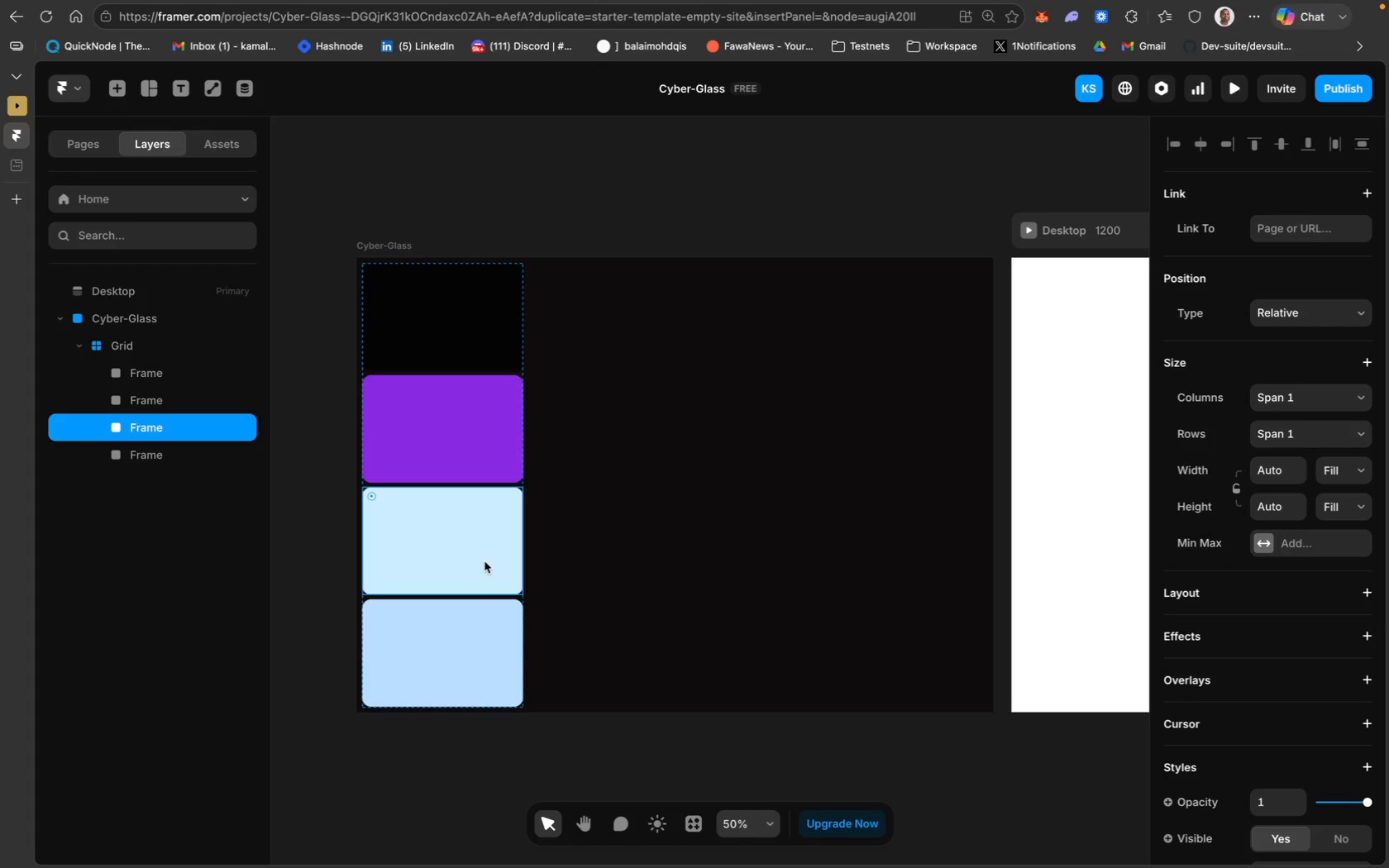 
wait(29.41)
 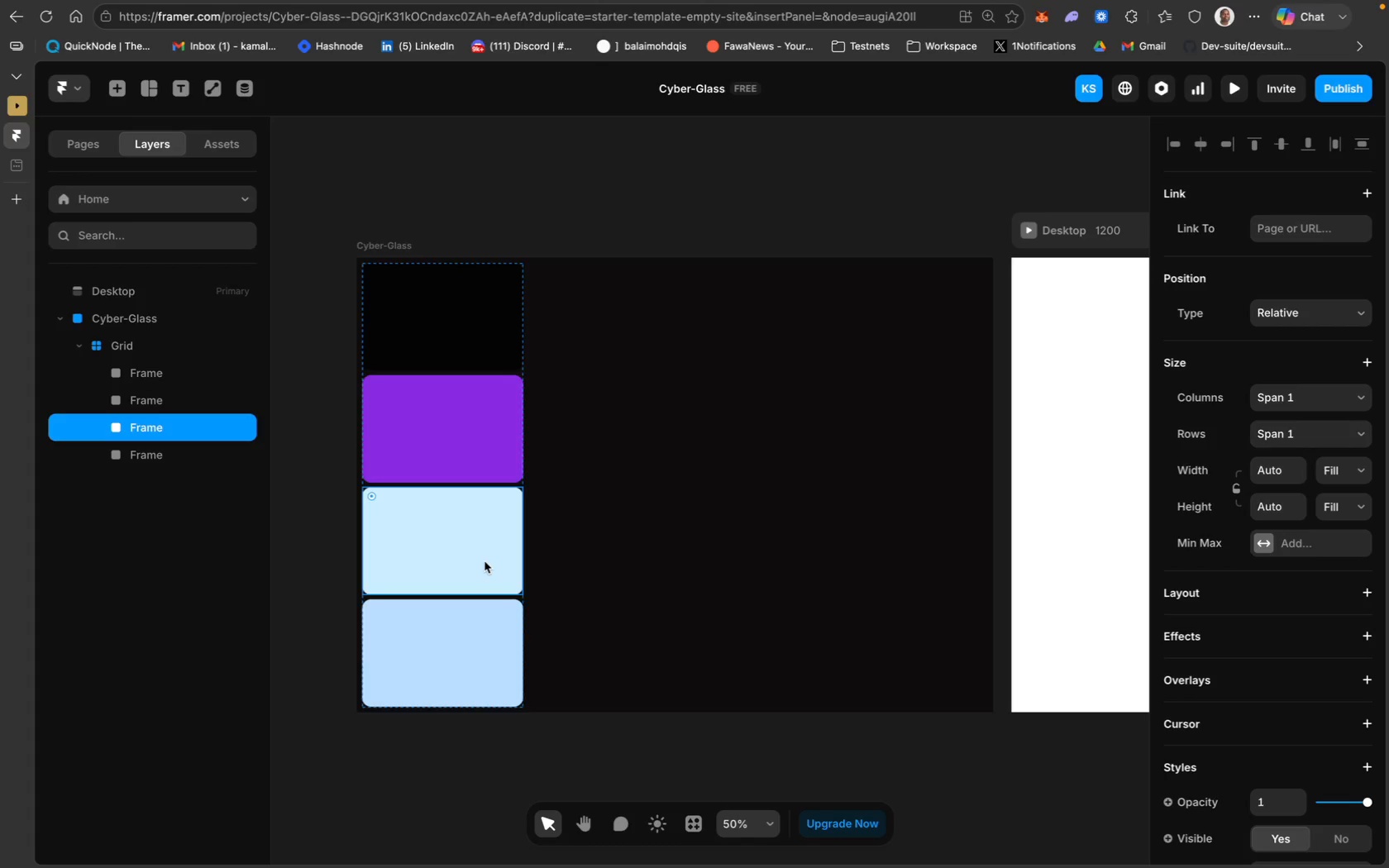 
scroll: coordinate [1291, 682], scroll_direction: down, amount: 78.0
 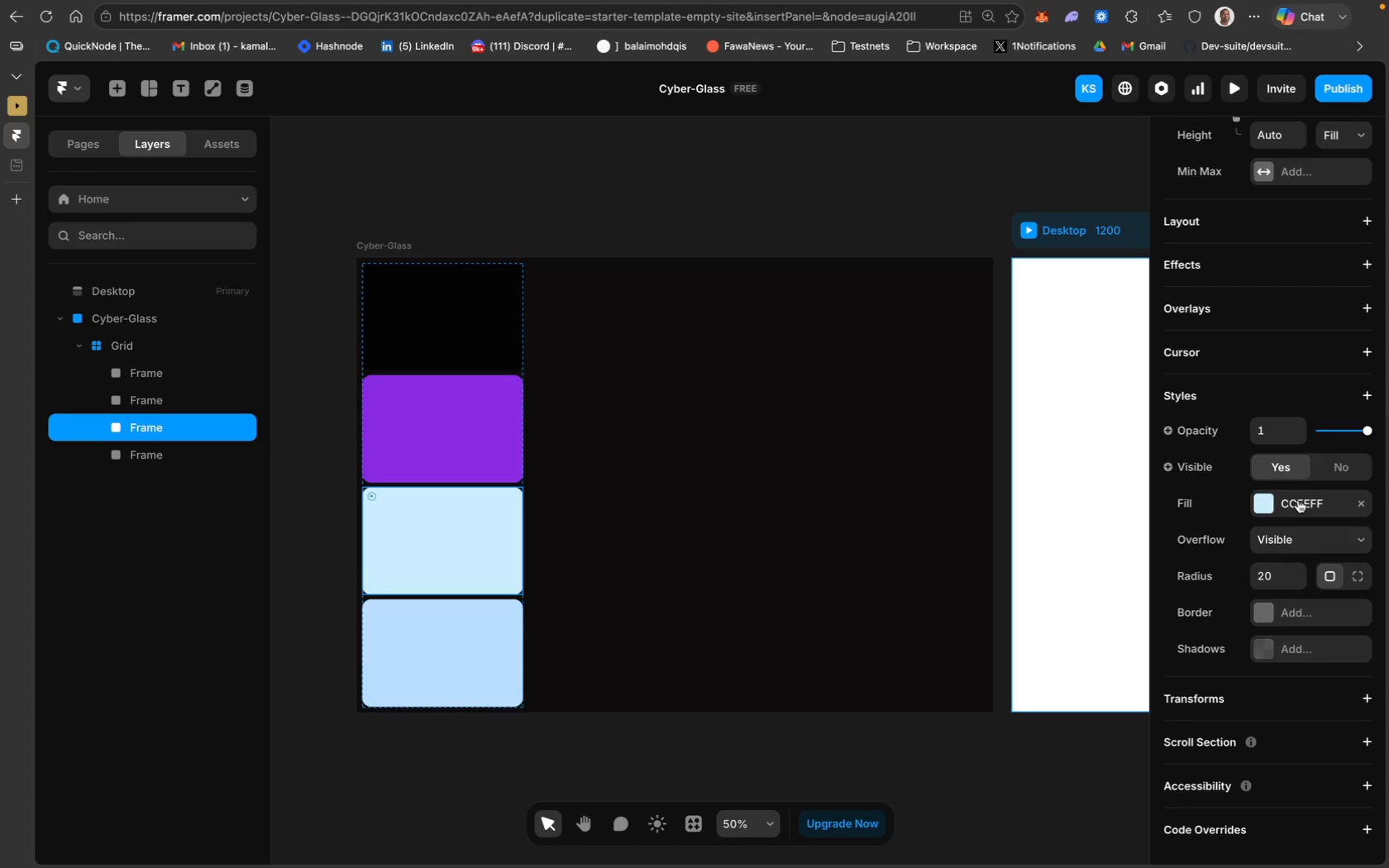 
left_click([1299, 498])
 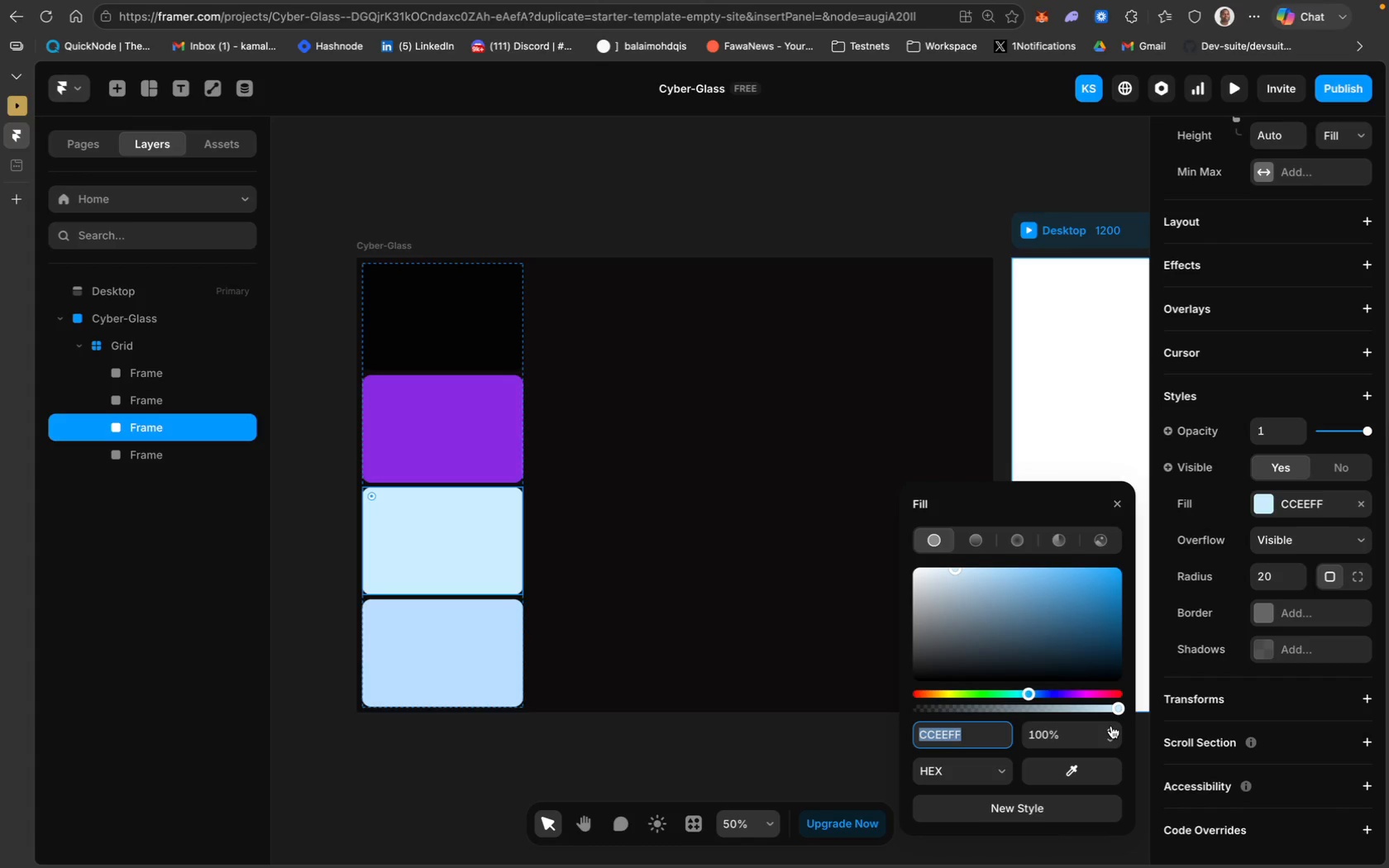 
type(Tertiary)
 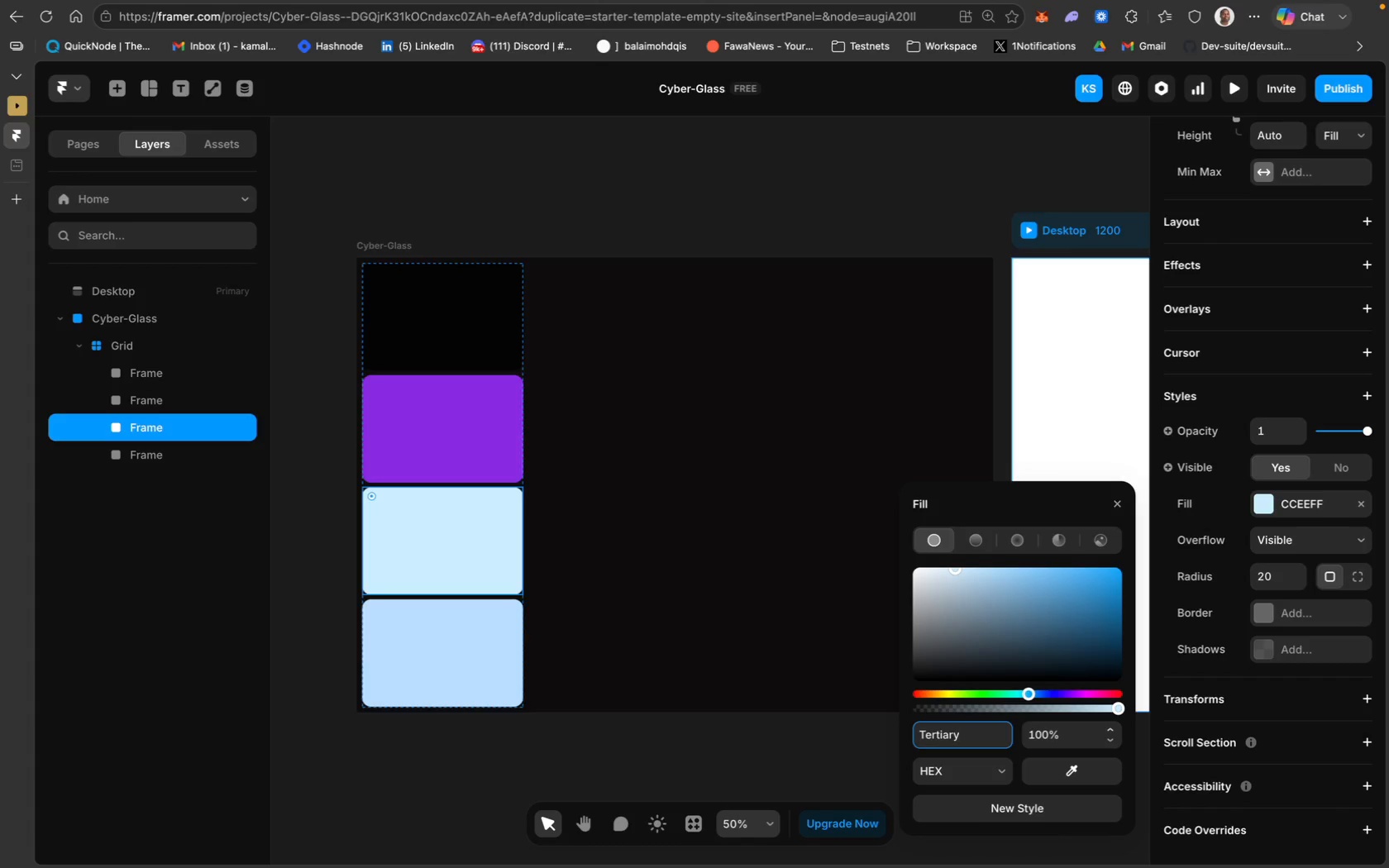 
key(Enter)
 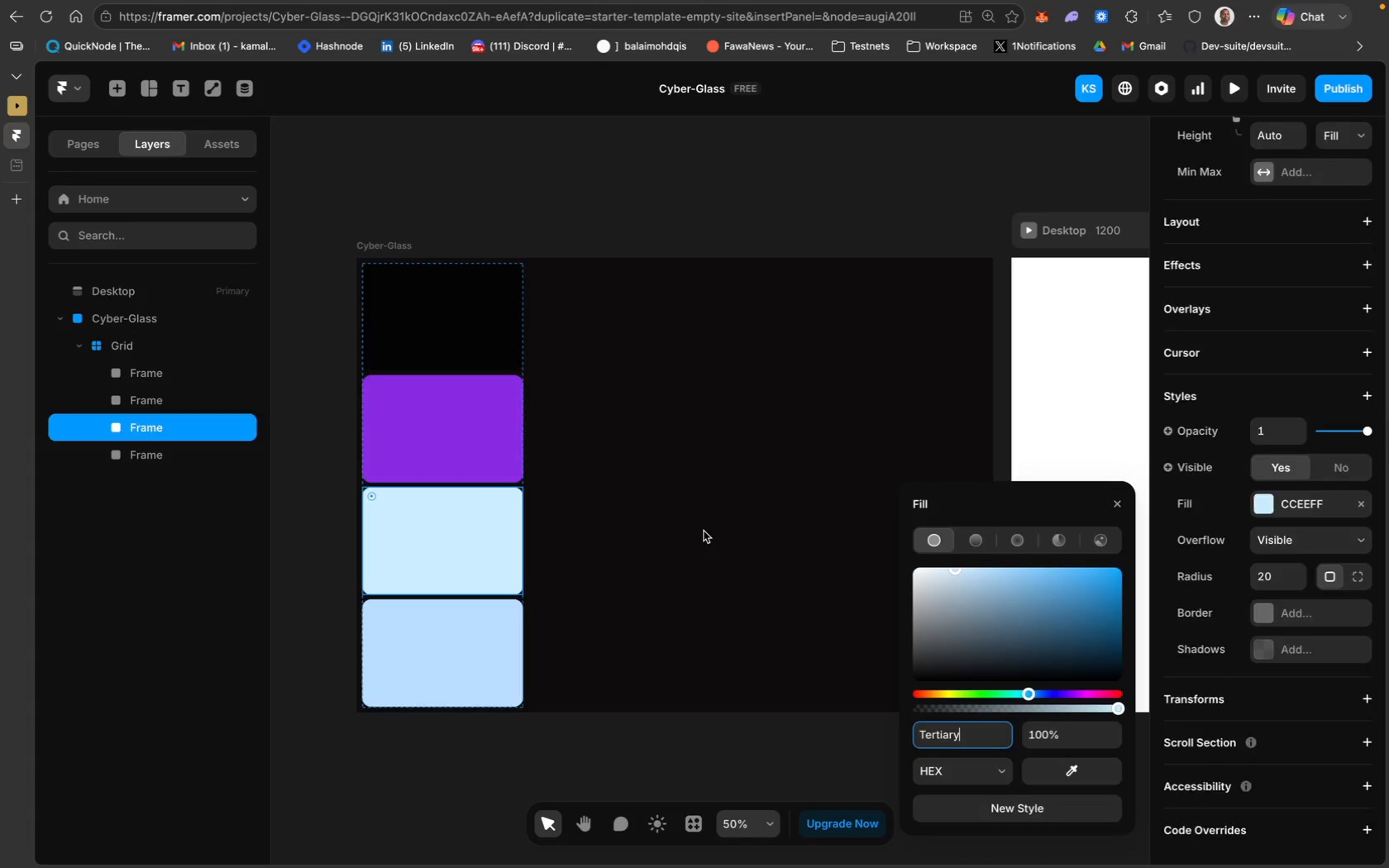 
left_click([482, 528])
 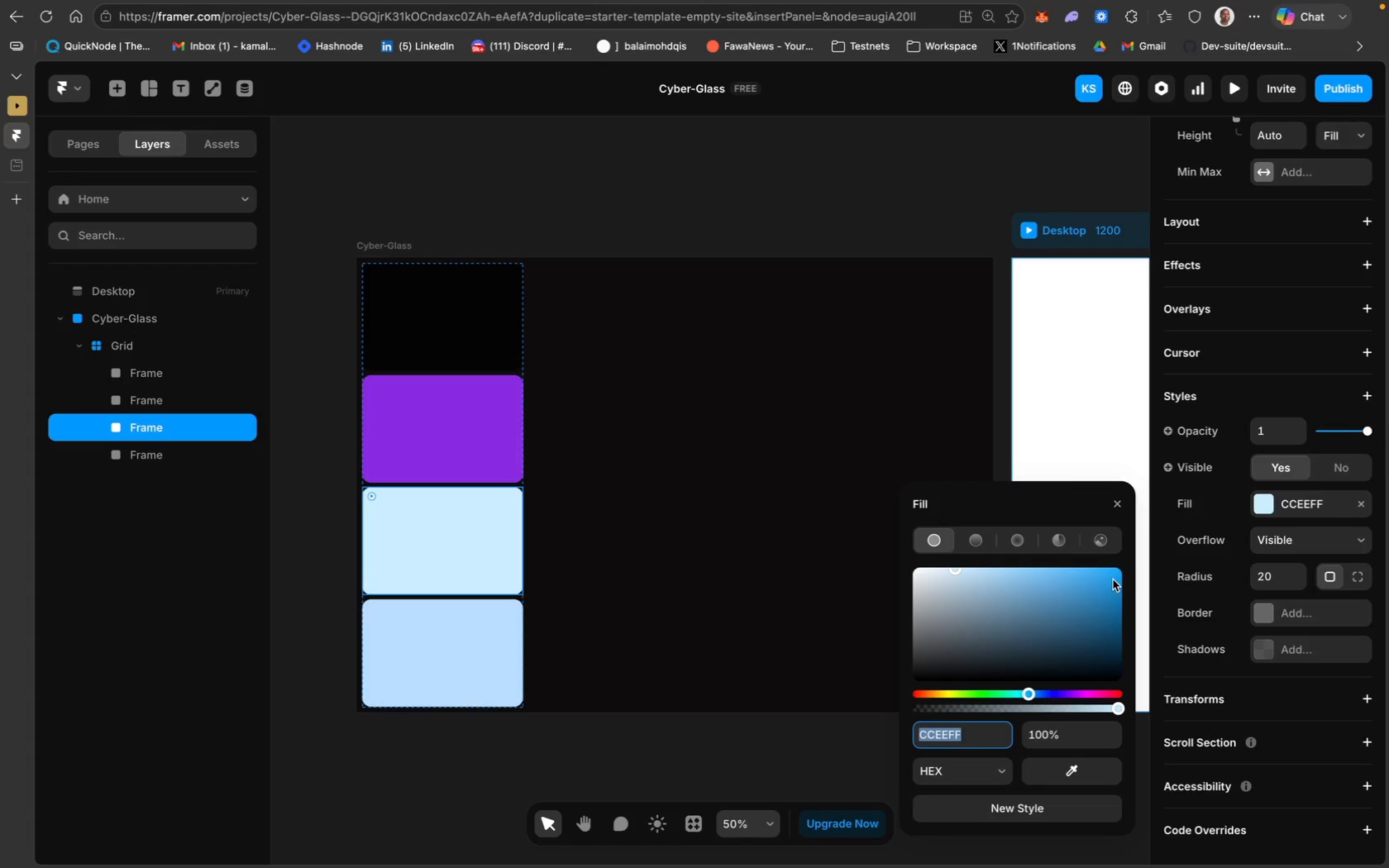 
type(00FFFF)
 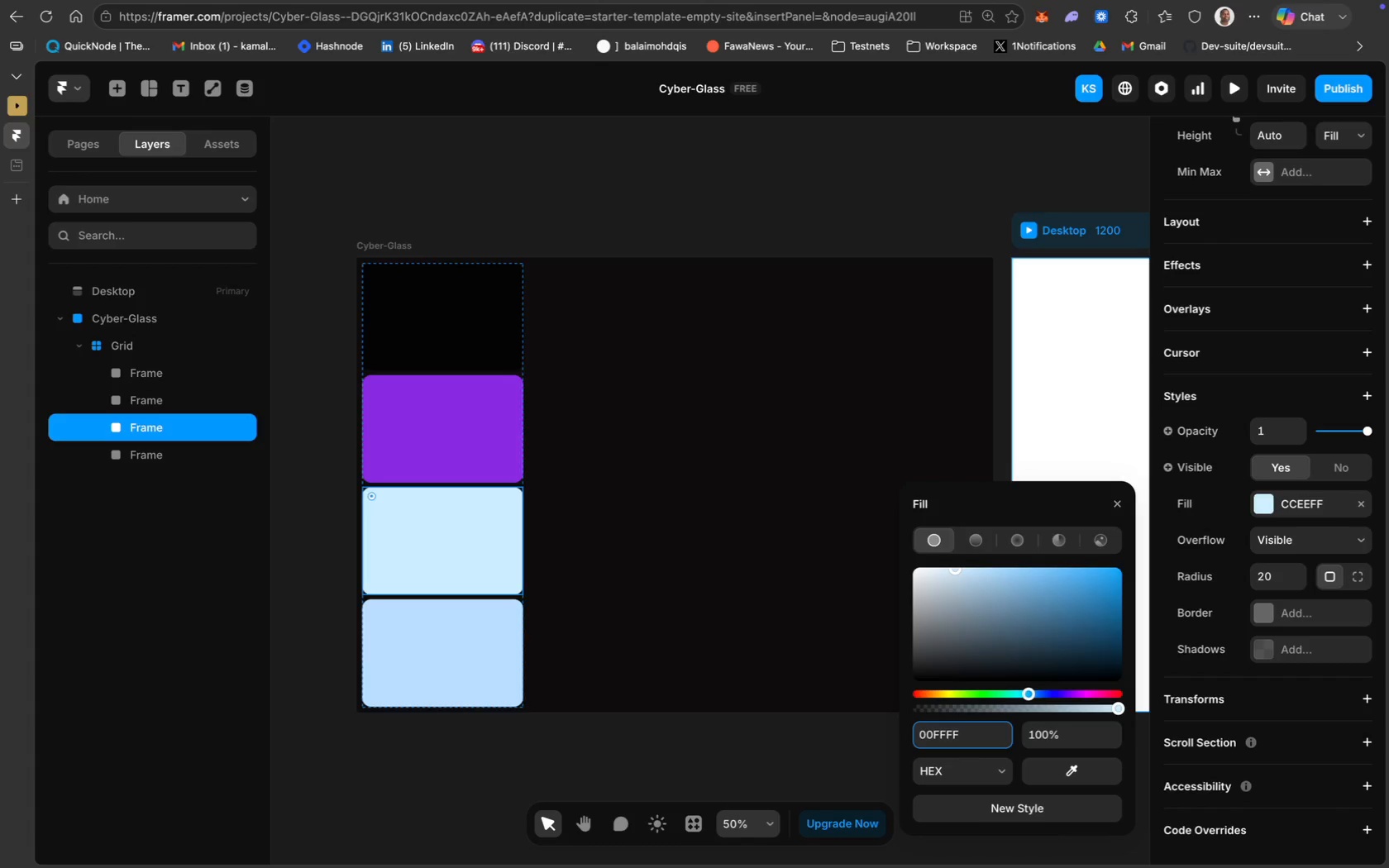 
key(Enter)
 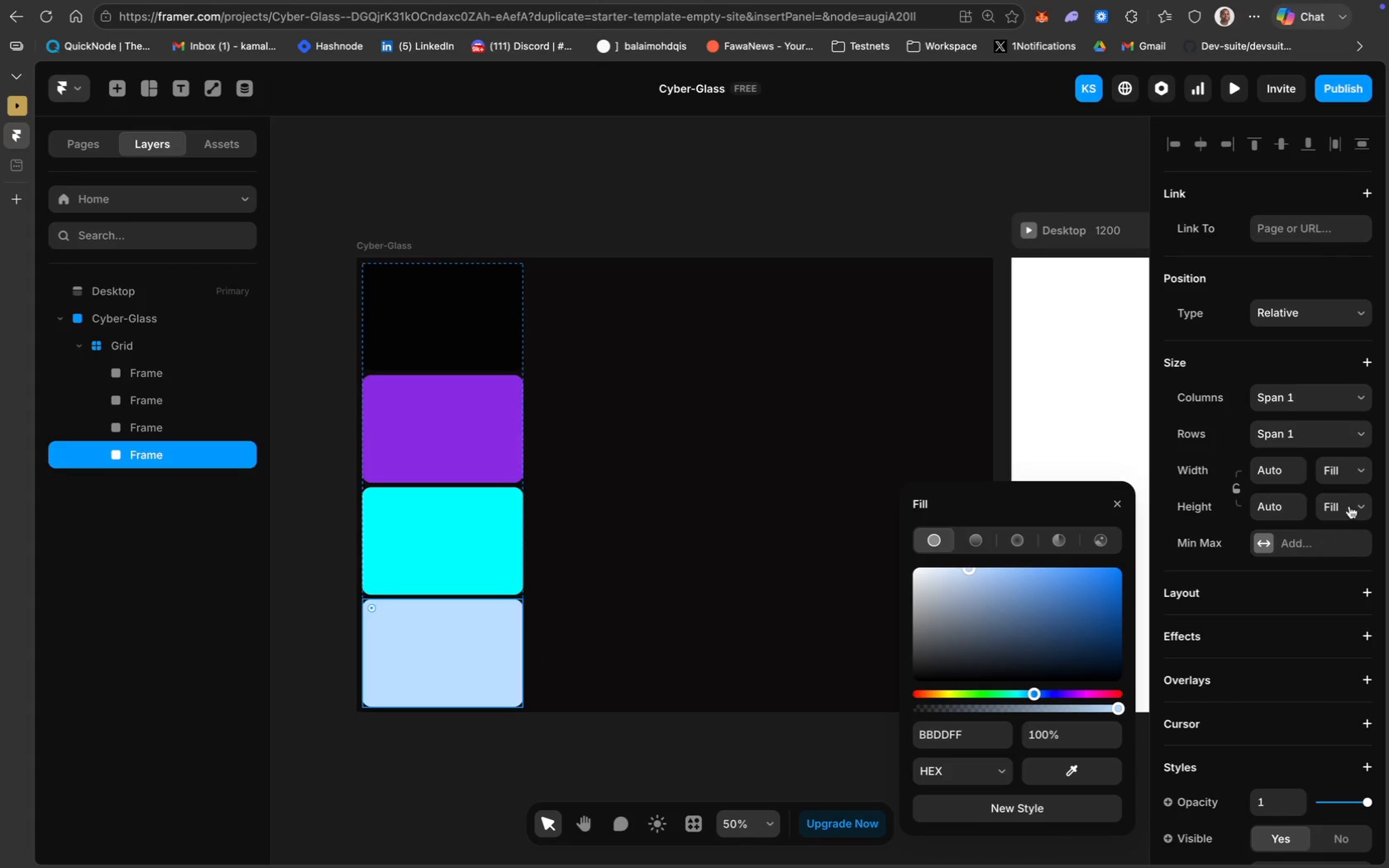 
scroll: coordinate [1288, 670], scroll_direction: down, amount: 16.0
 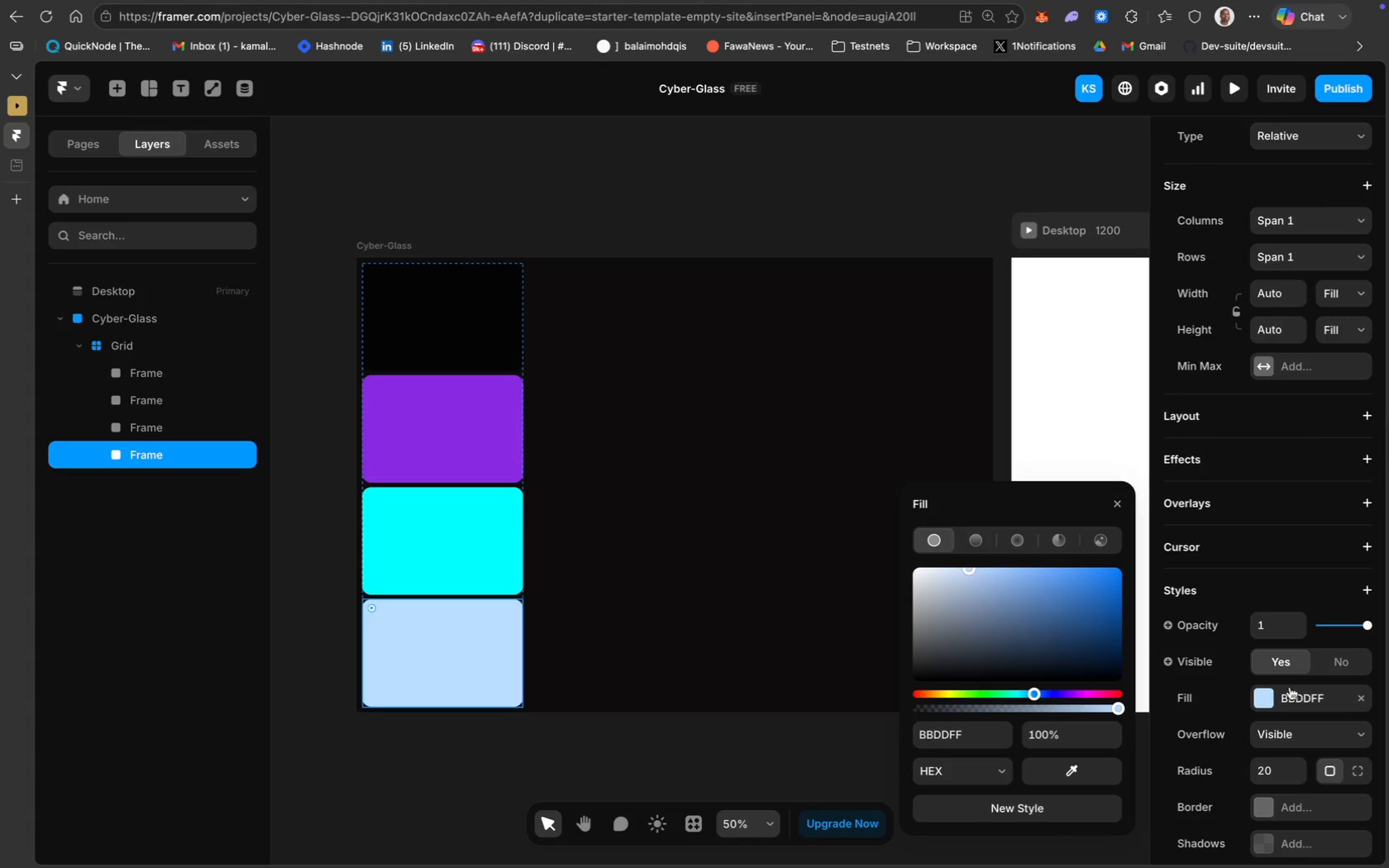 
left_click([1289, 698])
 